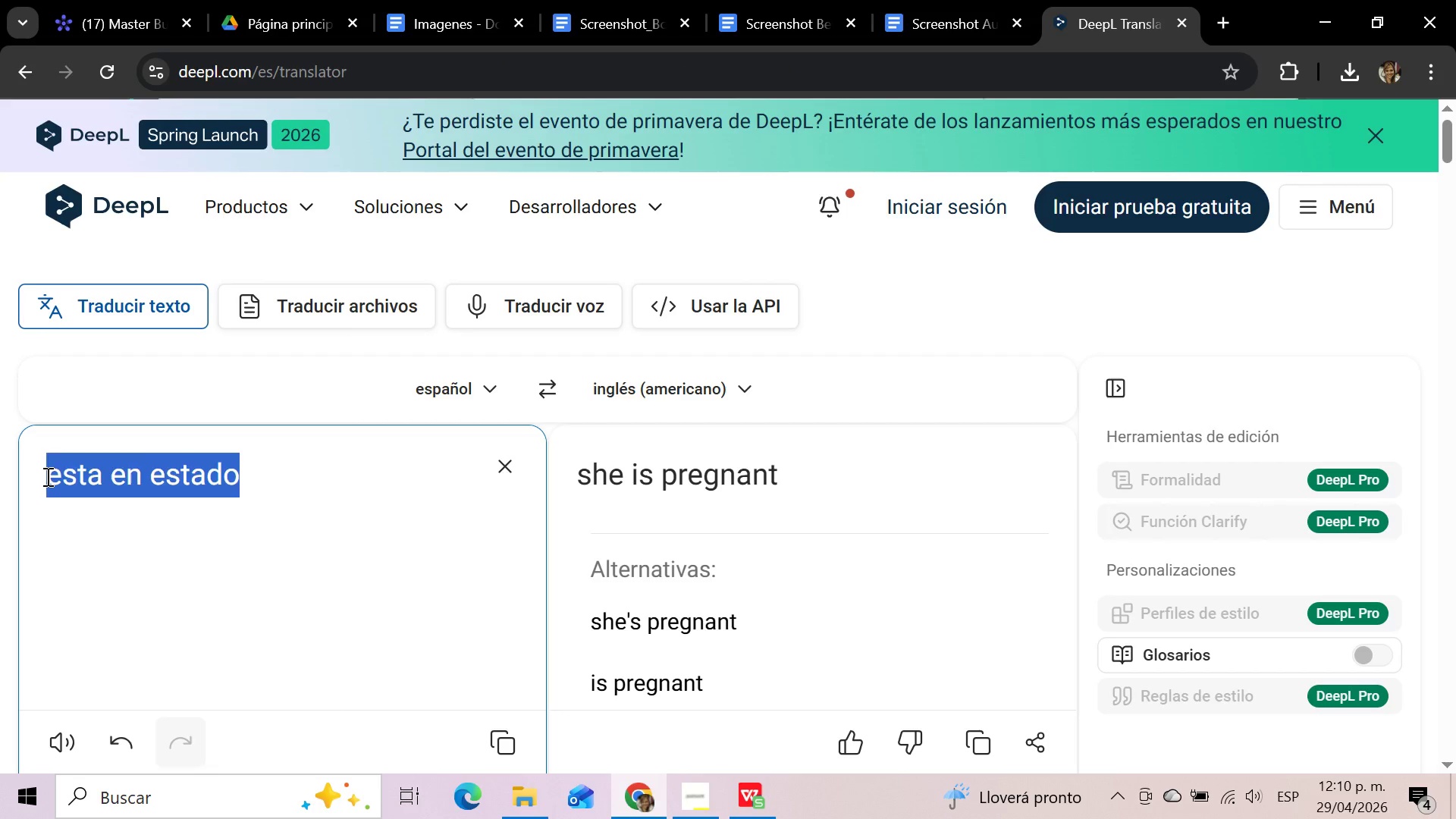 
type(esta en)
 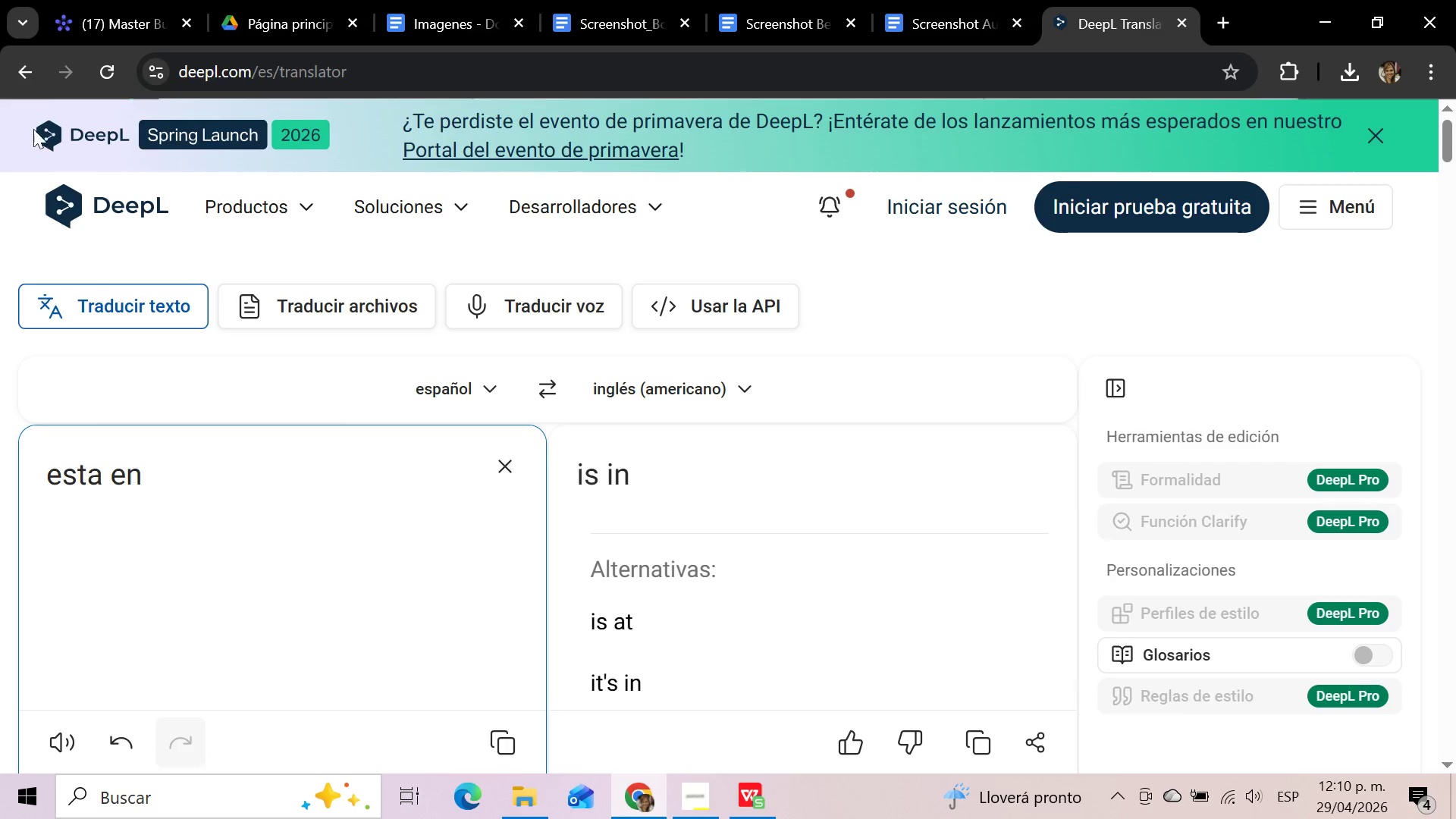 
left_click([161, 0])
 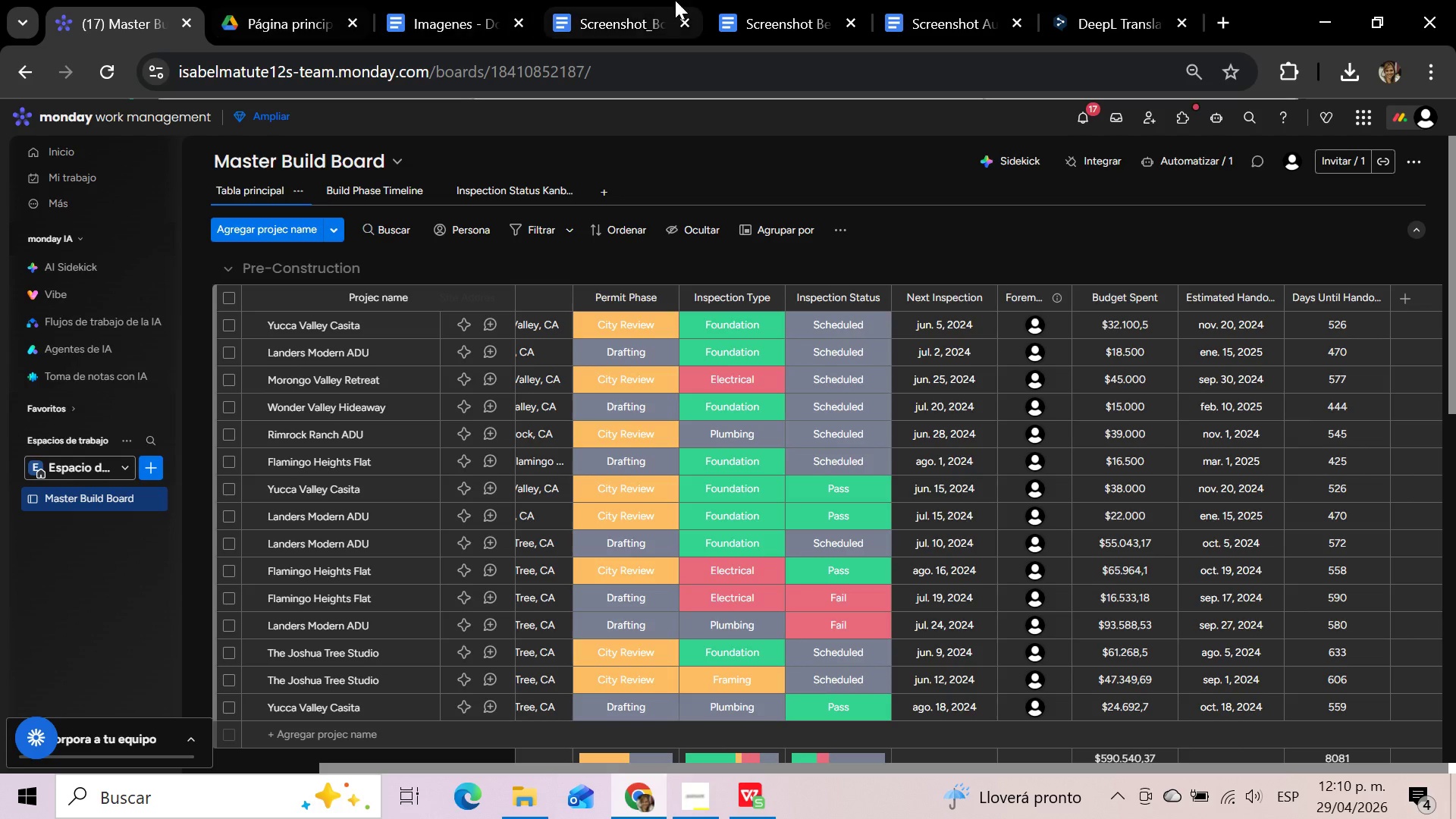 
left_click([675, 0])
 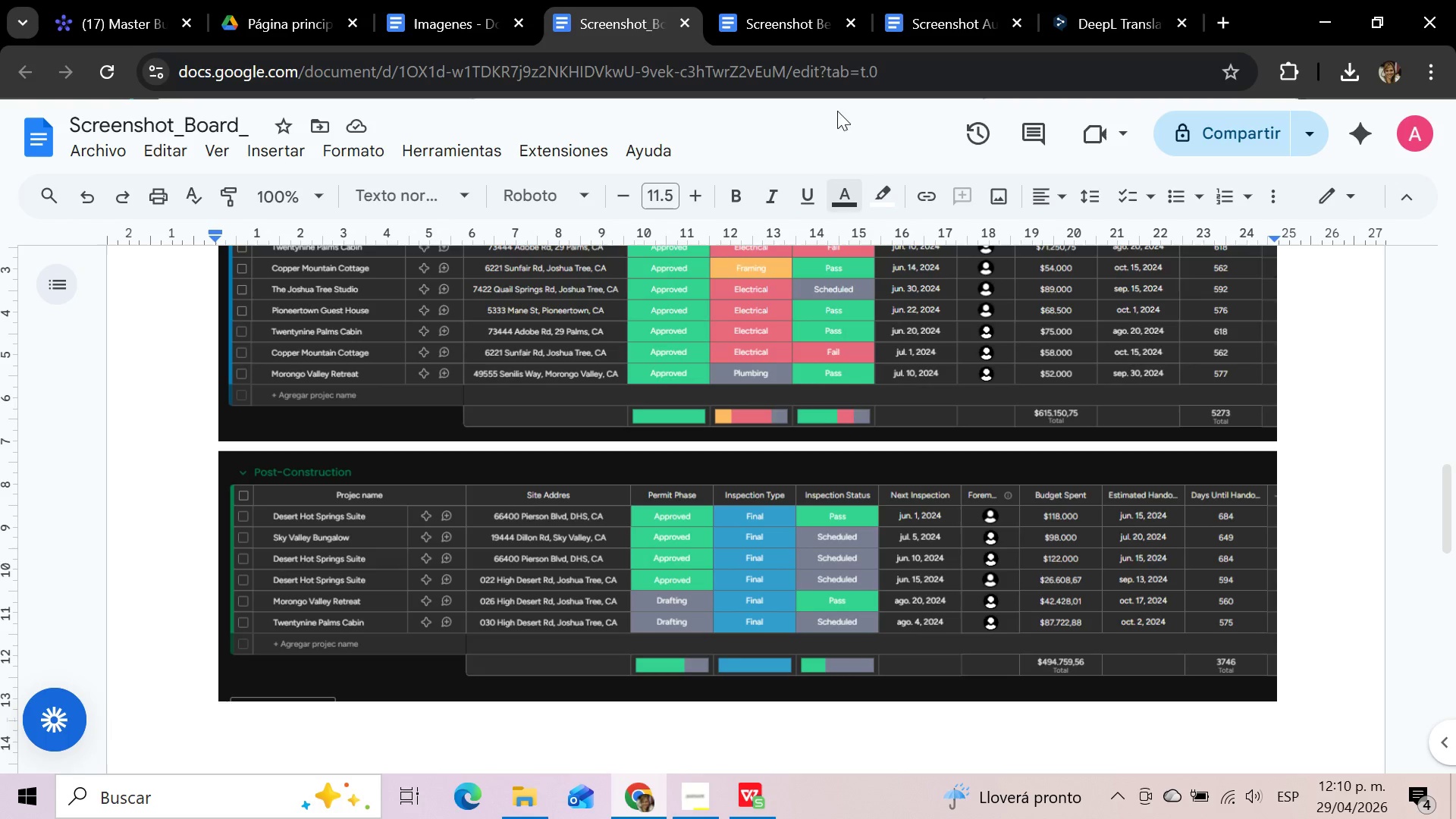 
left_click([791, 0])
 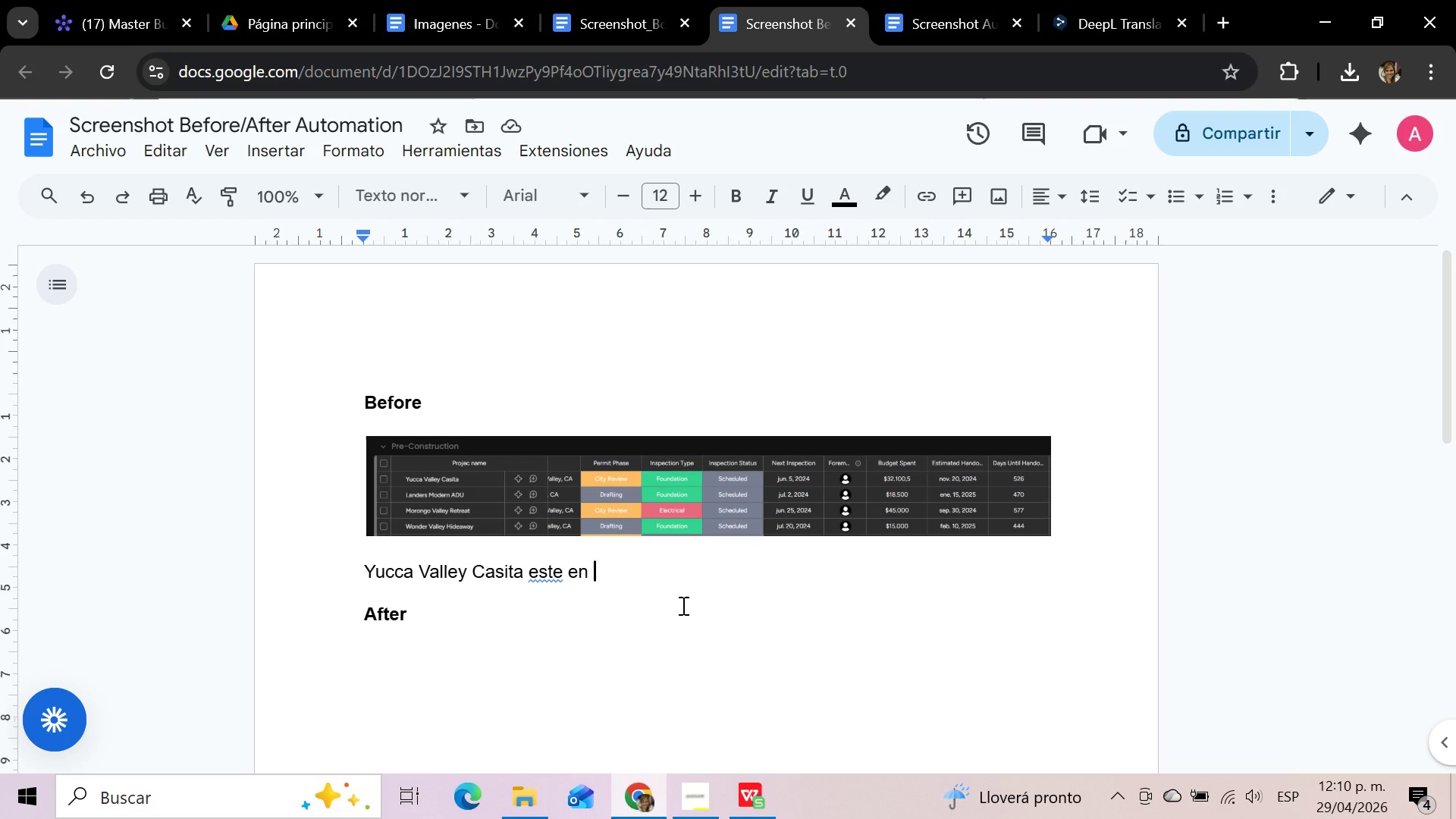 
key(Backspace)
key(Backspace)
key(Backspace)
key(Backspace)
key(Backspace)
key(Backspace)
key(Backspace)
key(Backspace)
type(is in Ispecc)
key(Backspace)
key(Backspace)
 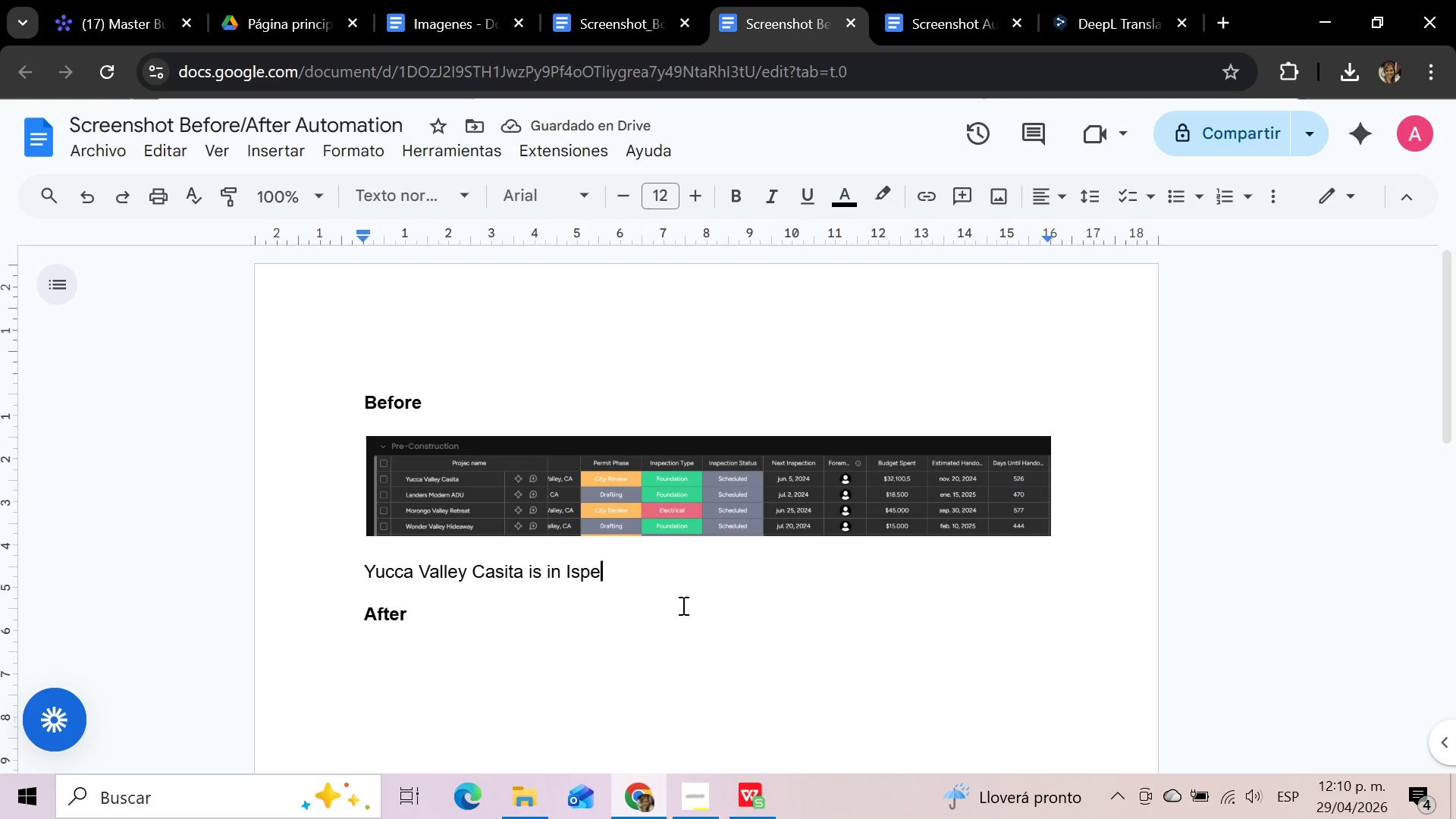 
type(ction Sat)
key(Backspace)
key(Backspace)
type(tatus Schedule.)
key(Backspace)
type(d...)
 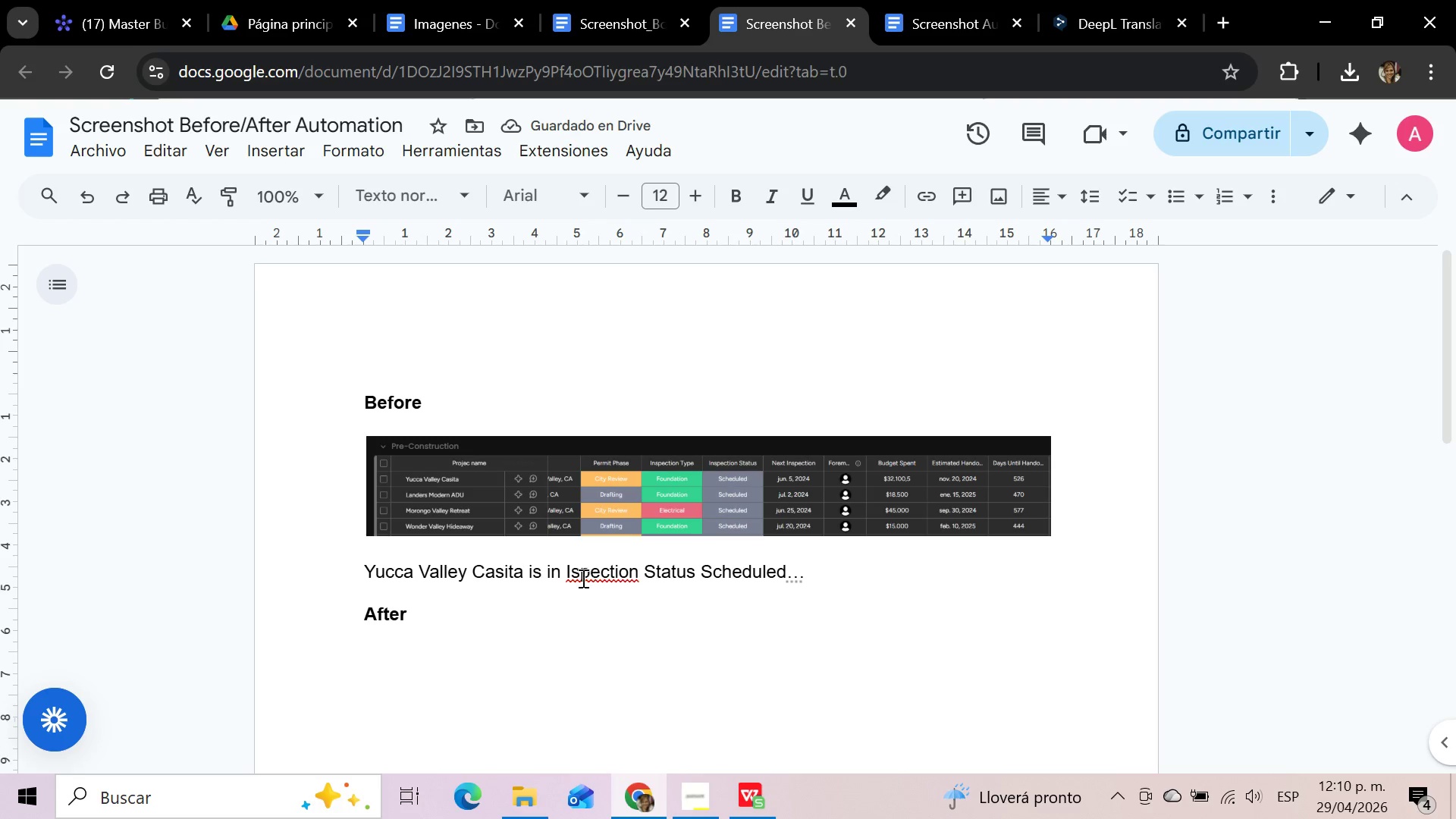 
left_click([570, 566])
 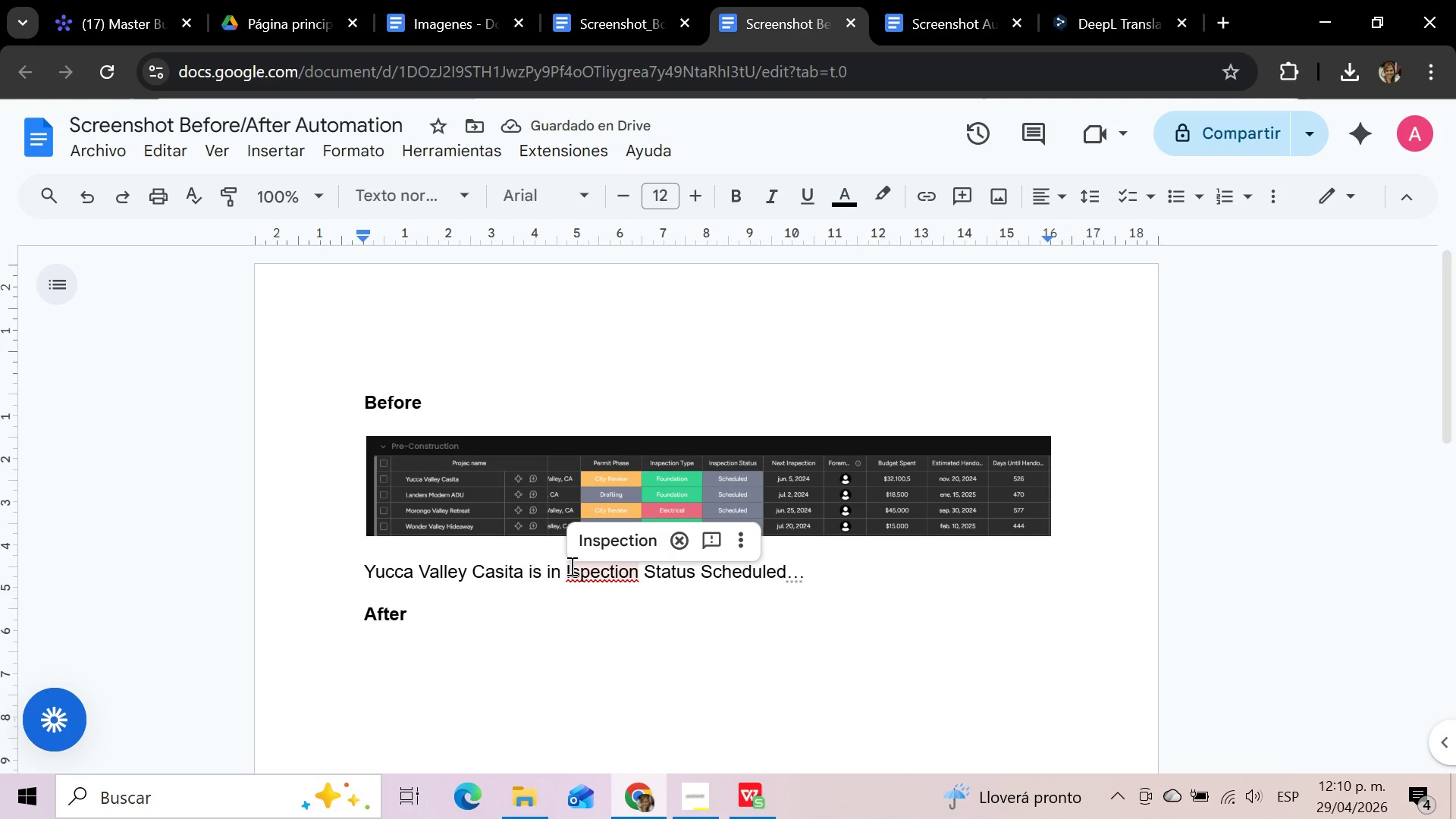 
key(N)
 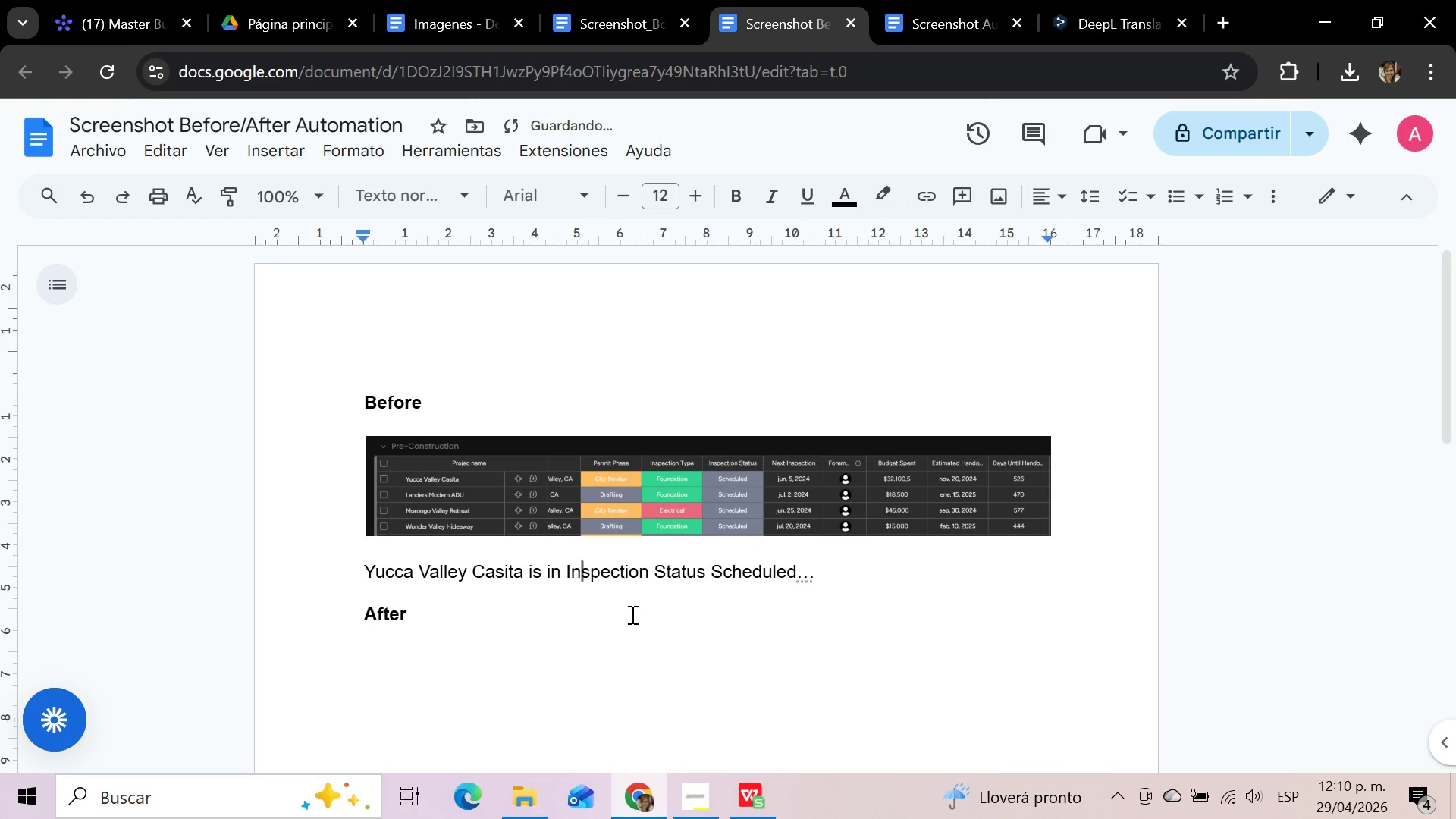 
left_click([631, 614])
 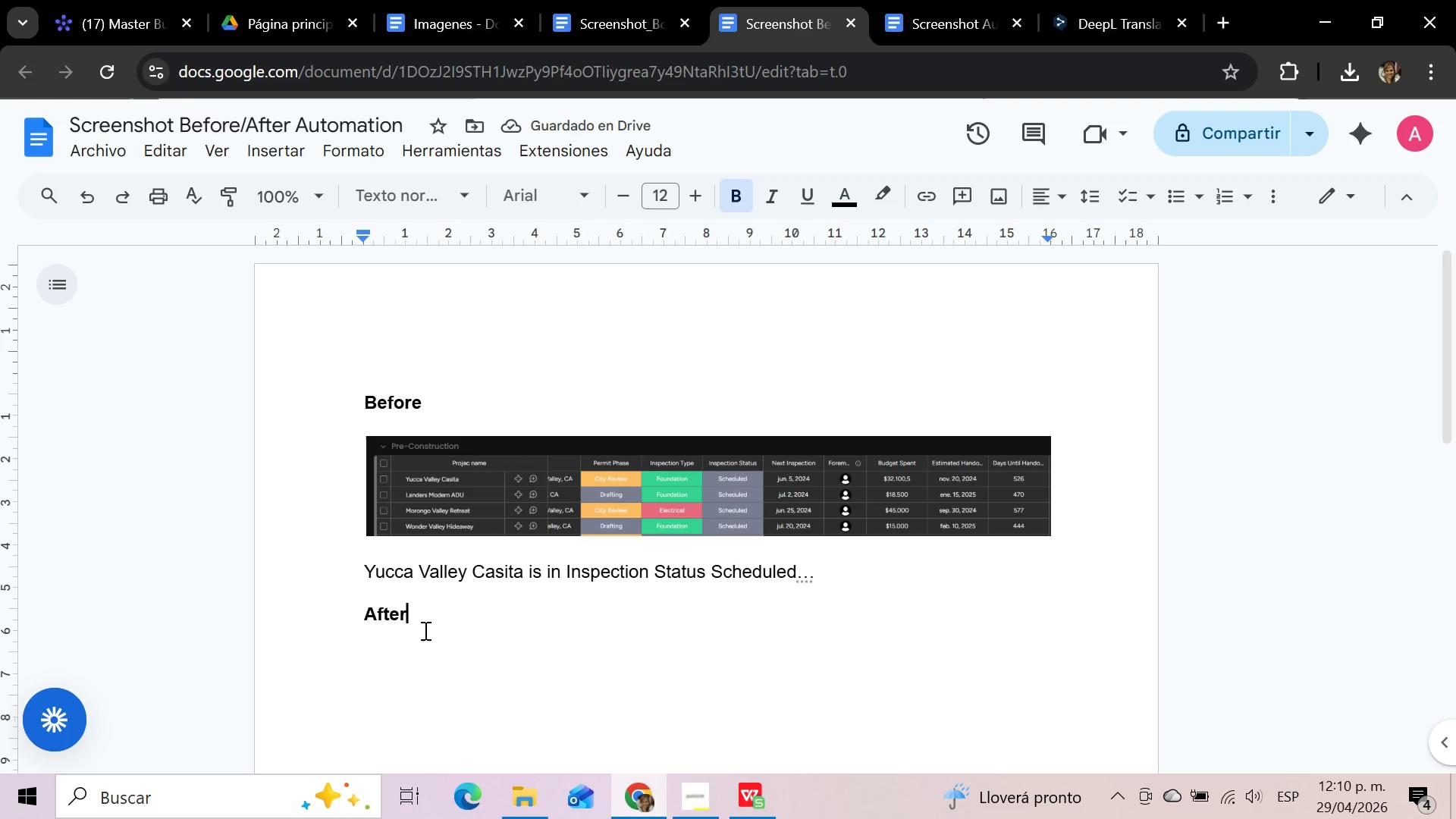 
key(Enter)
 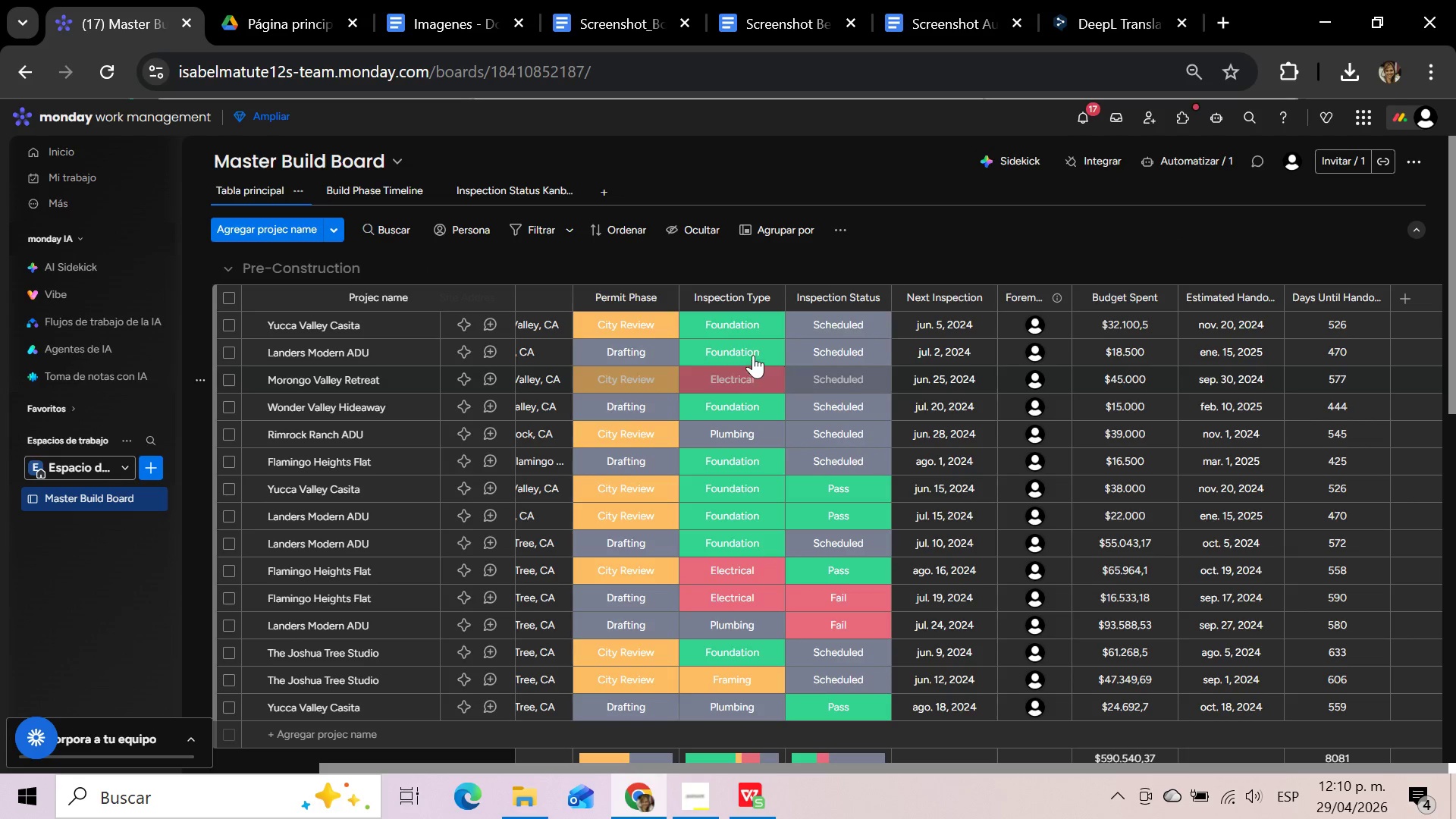 
wait(6.84)
 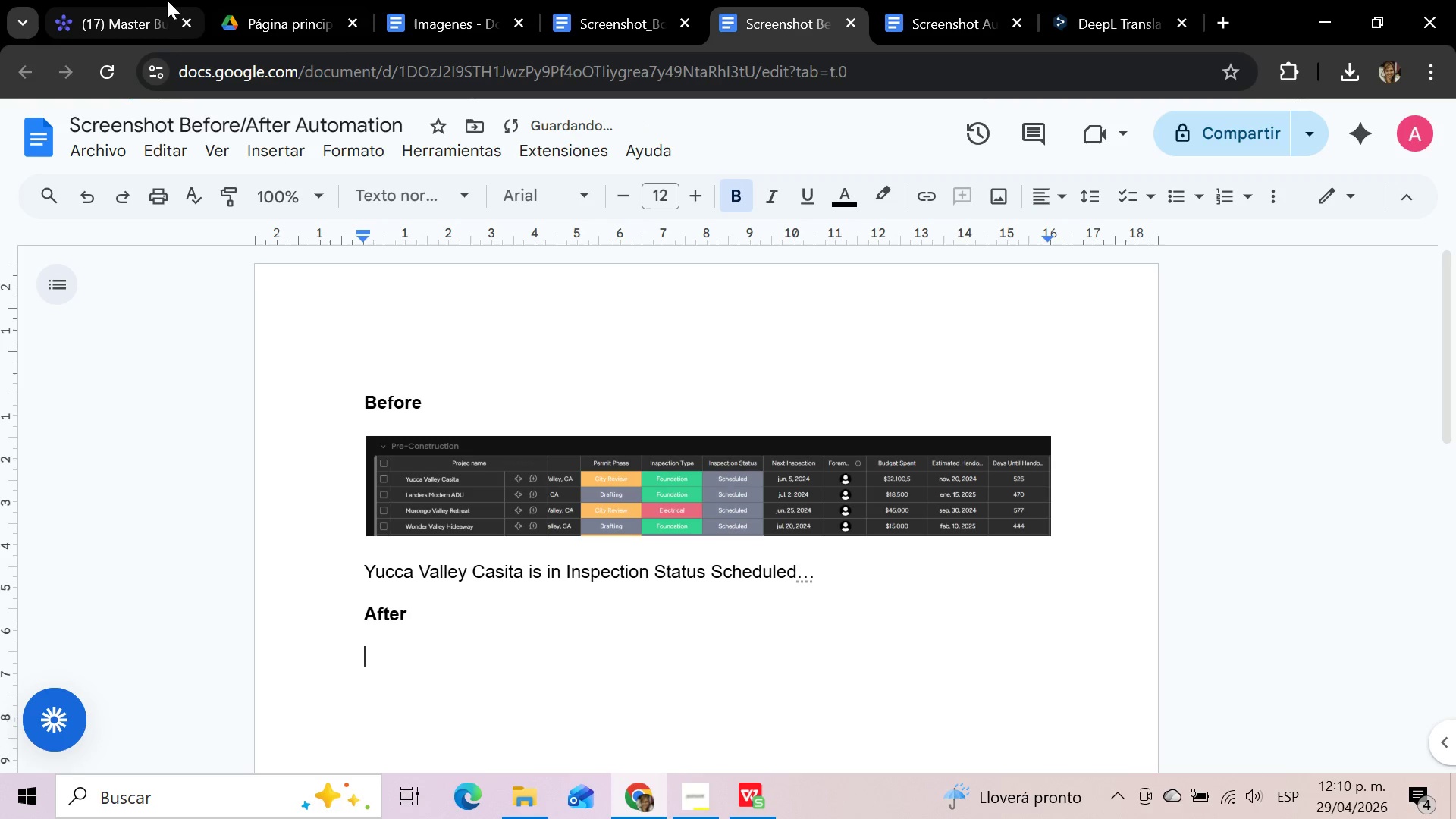 
left_click([864, 321])
 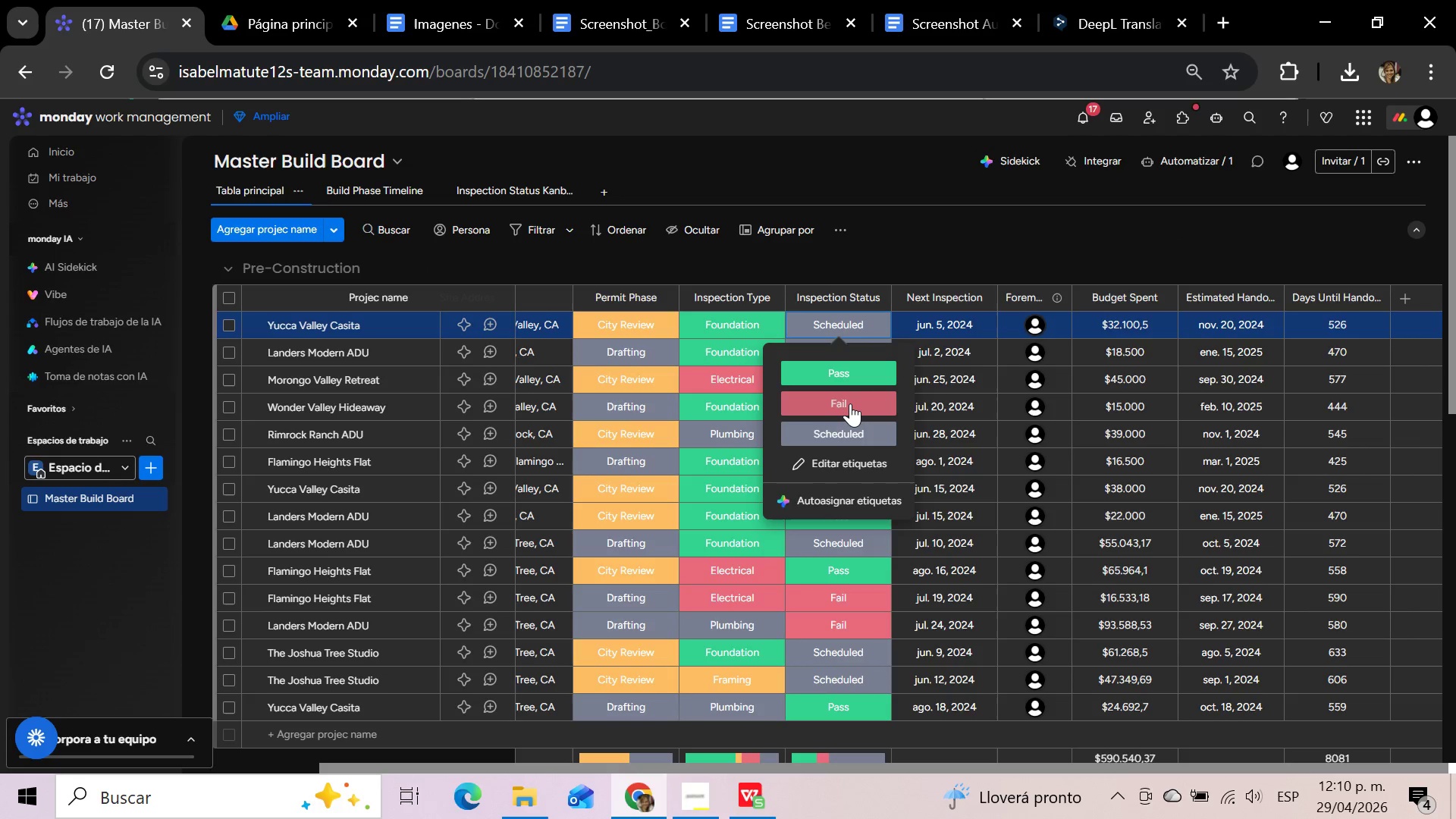 
left_click([850, 403])
 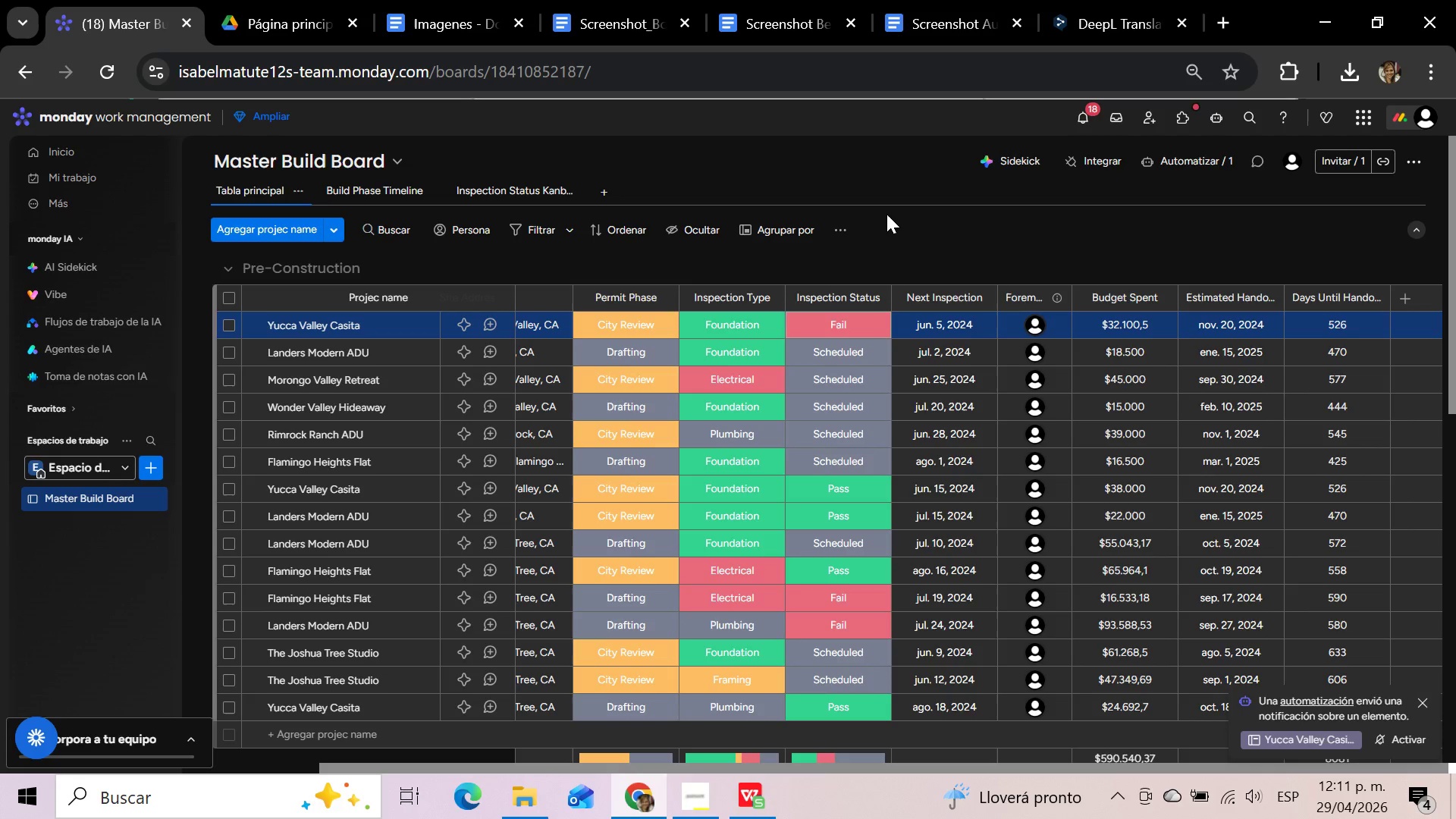 
wait(7.25)
 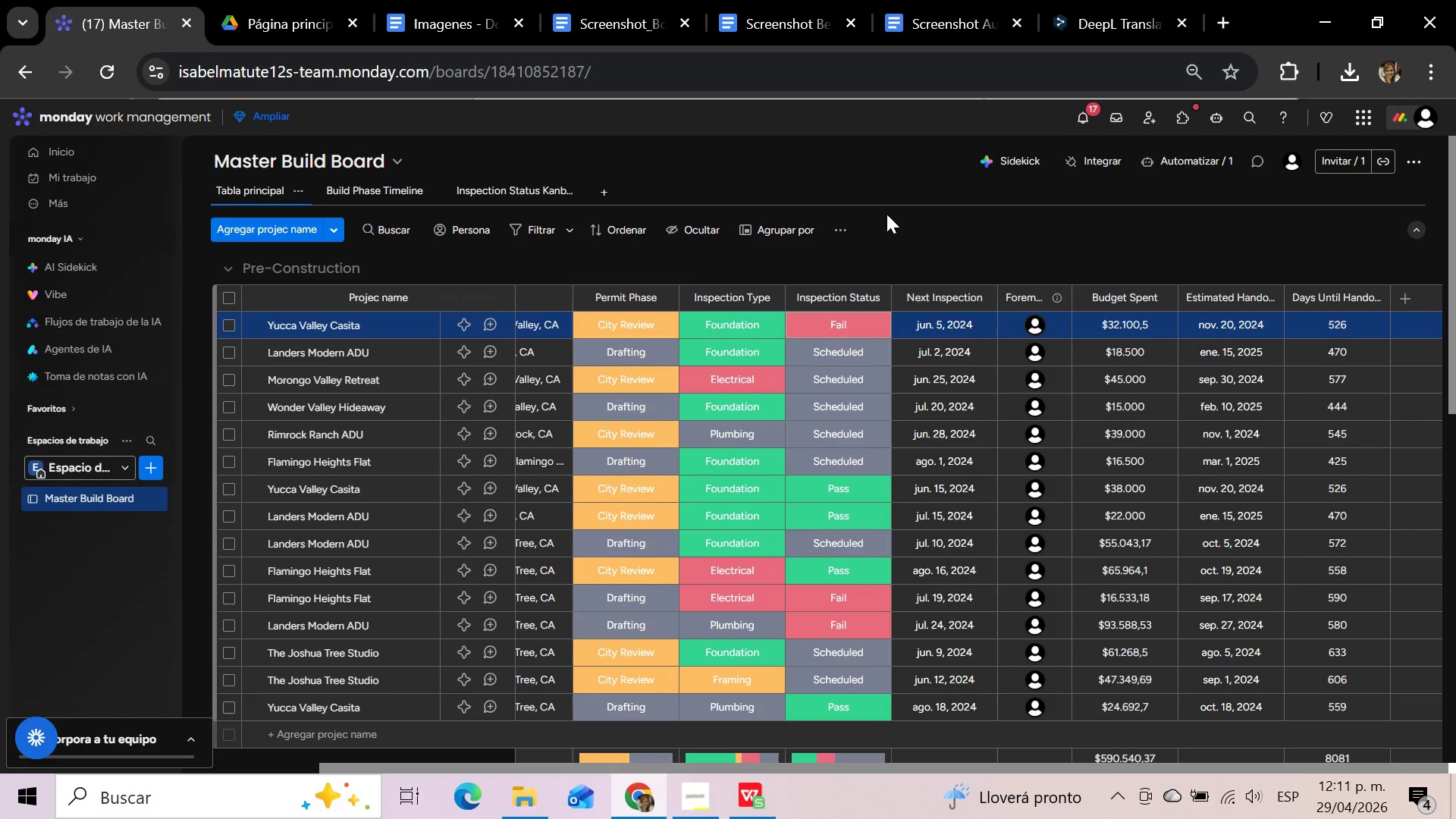 
hold_key(key=MetaLeft, duration=1.11)
 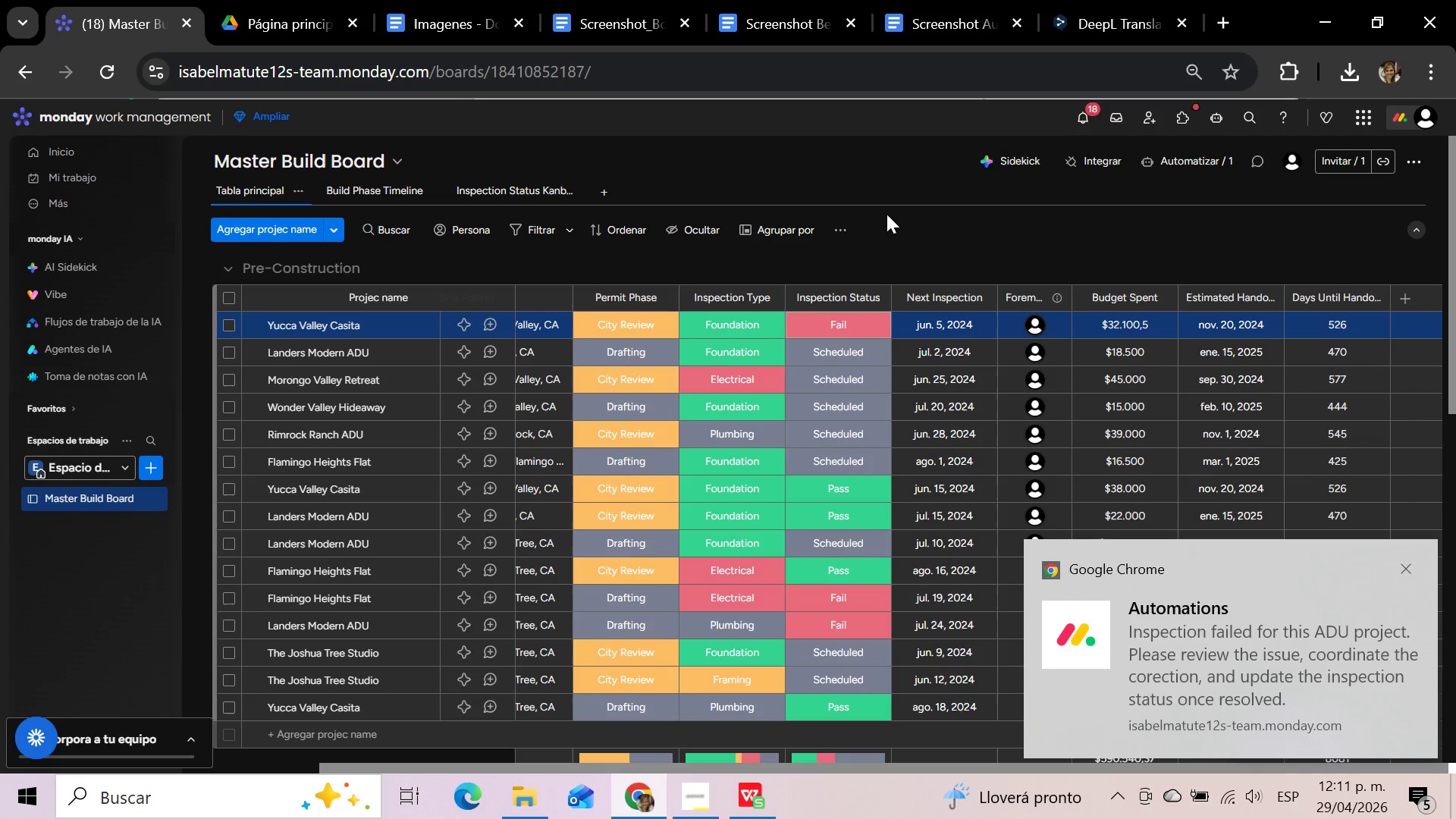 
hold_key(key=ShiftLeft, duration=0.98)
 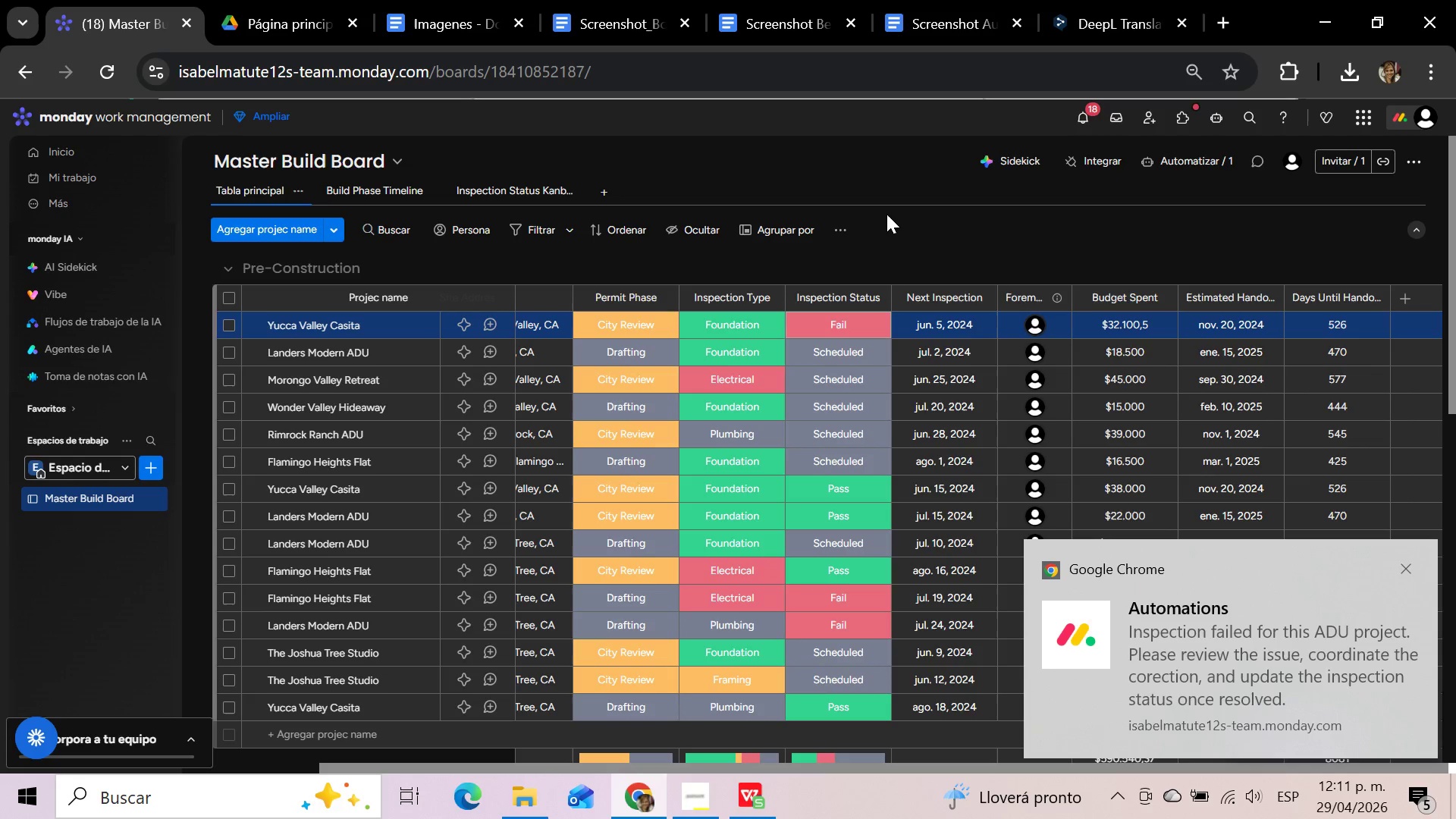 
hold_key(key=S, duration=0.38)
 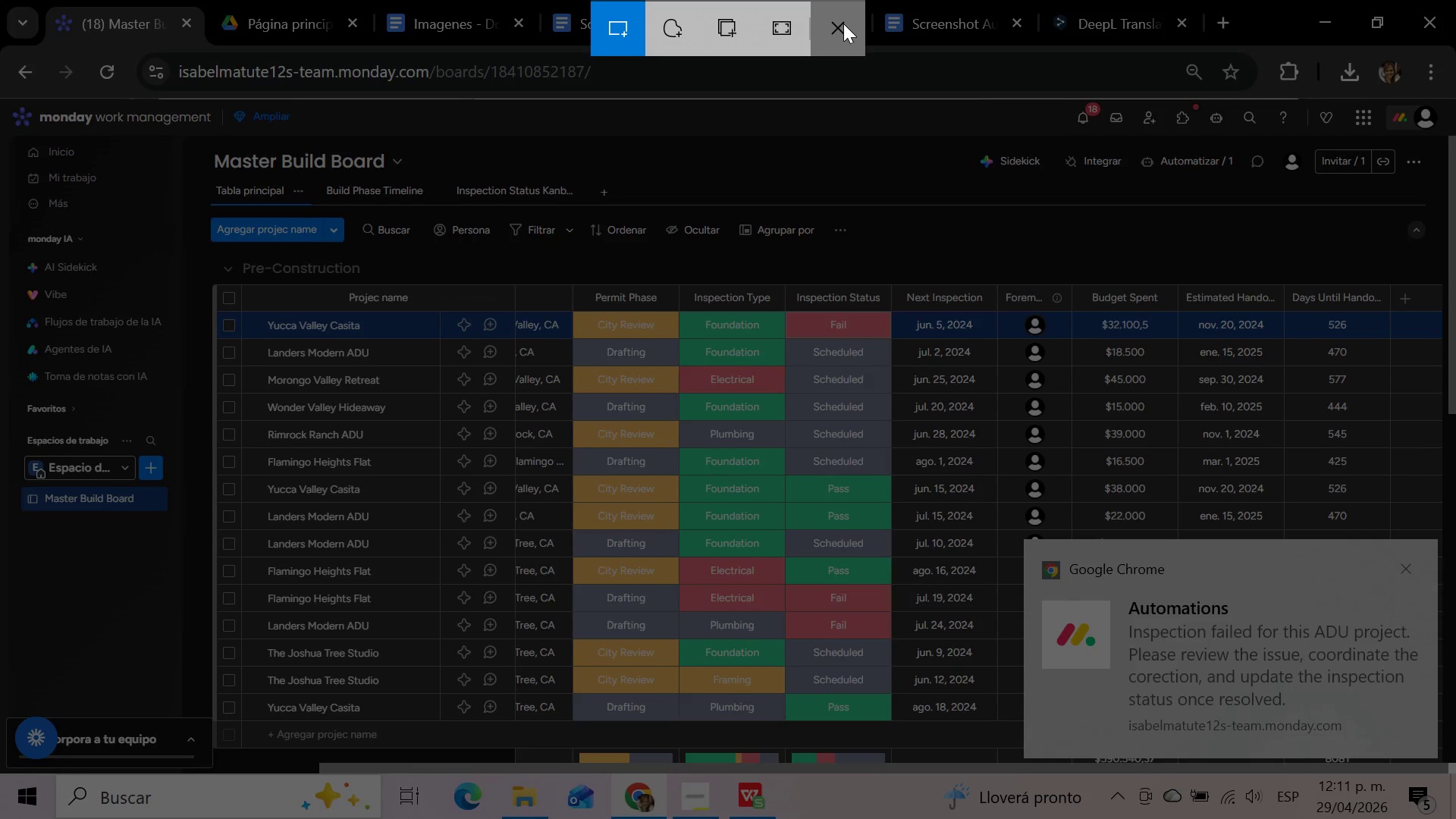 
wait(7.8)
 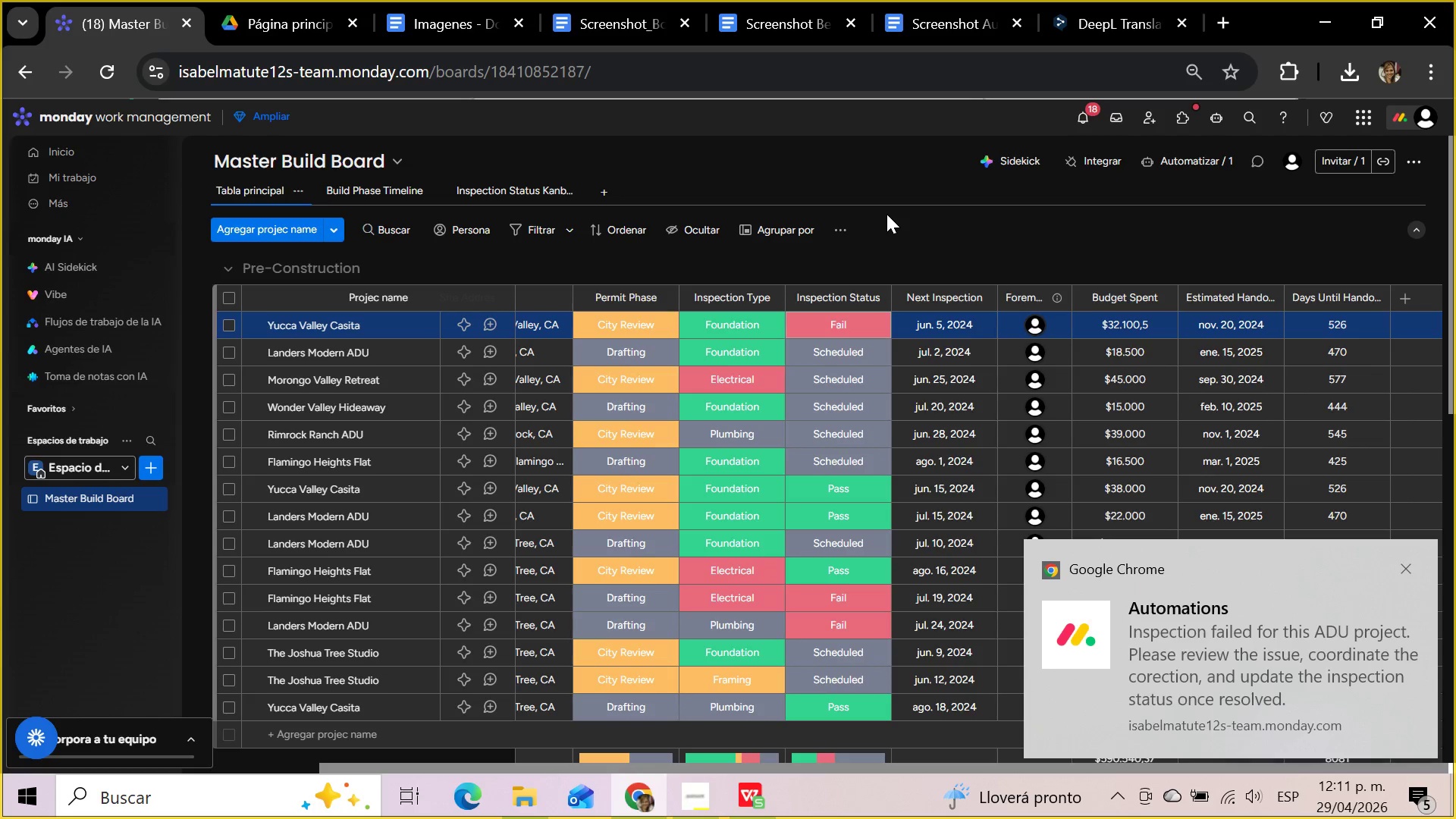 
left_click([843, 24])
 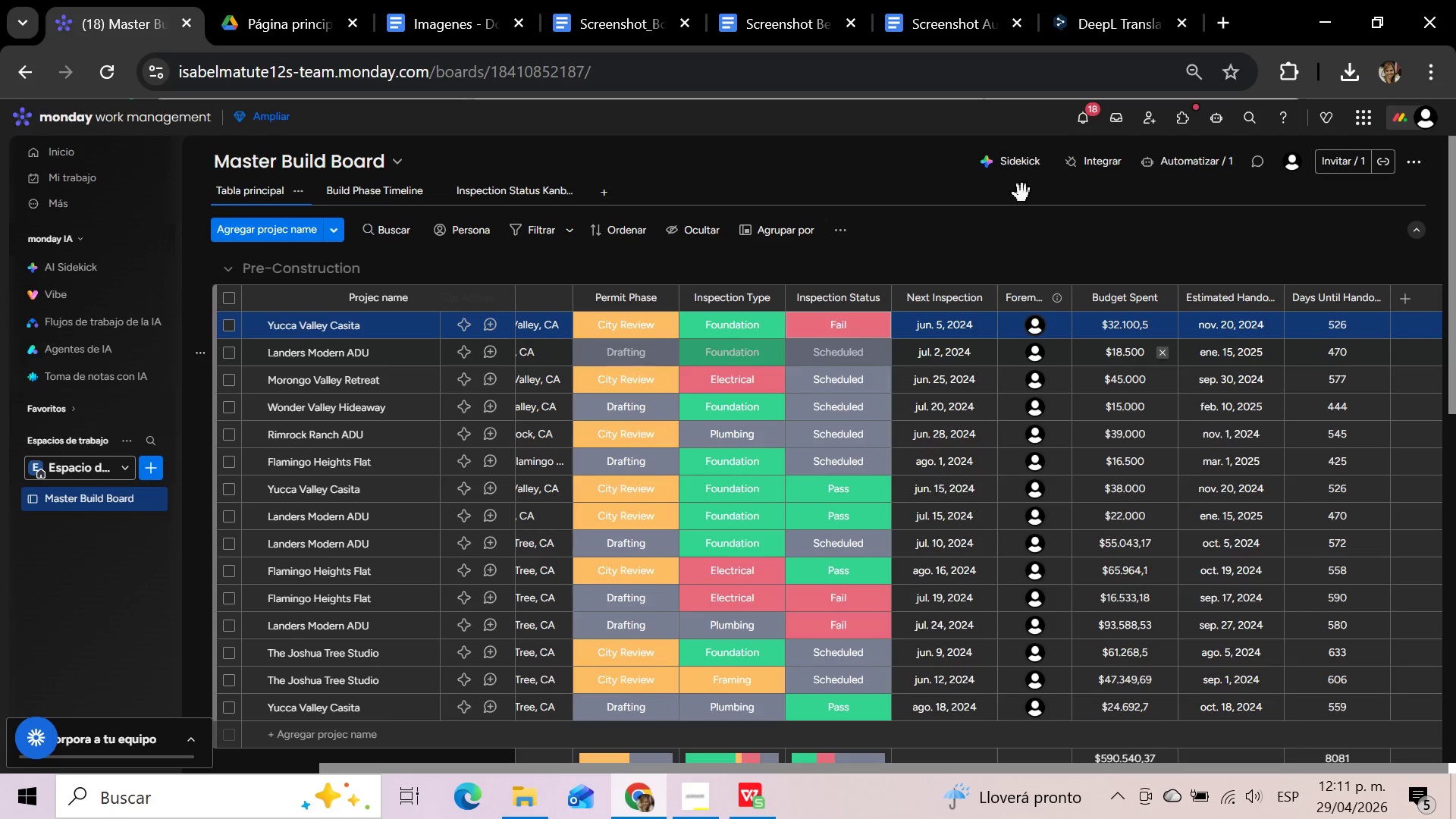 
left_click([1195, 157])
 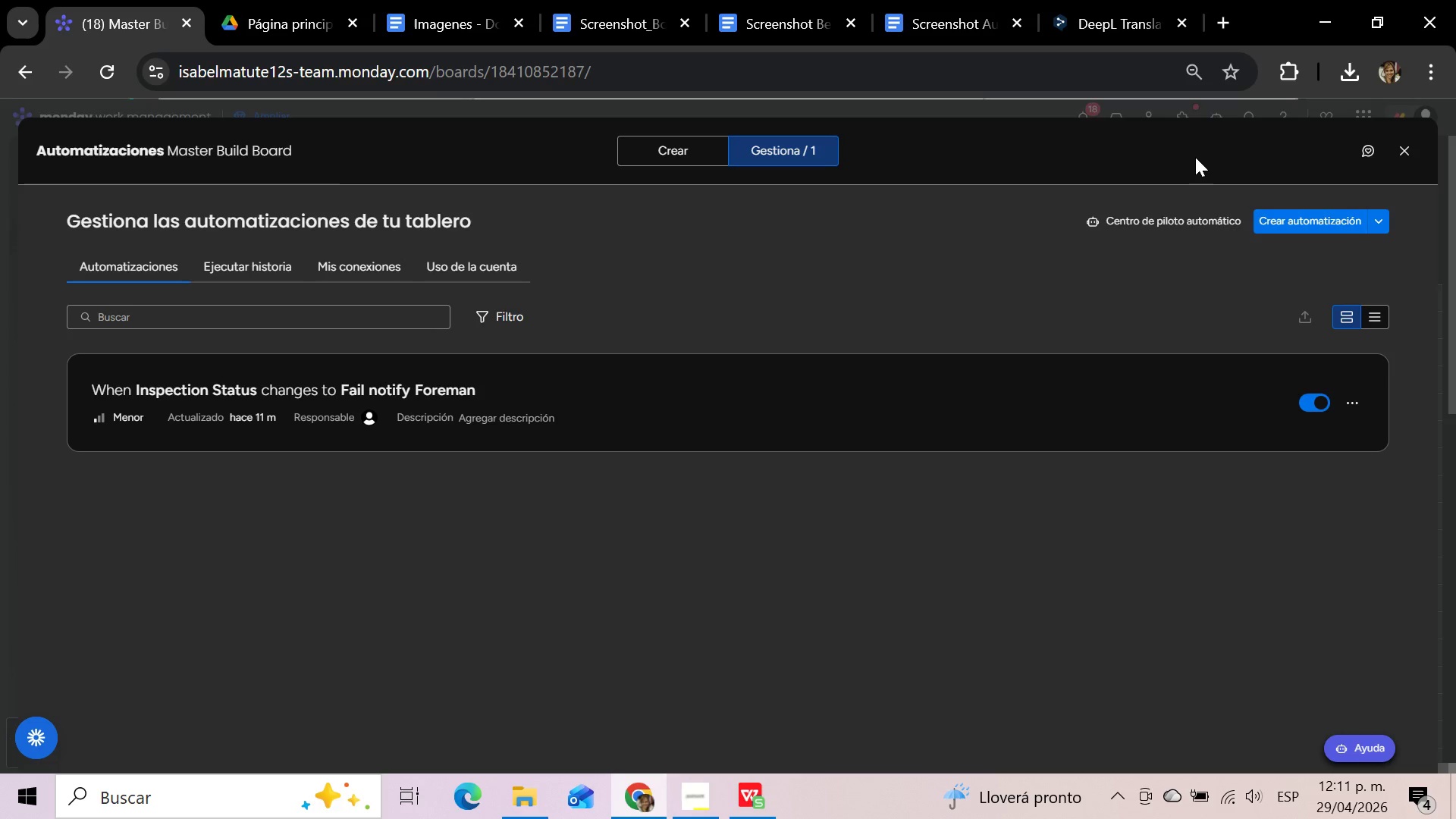 
wait(5.28)
 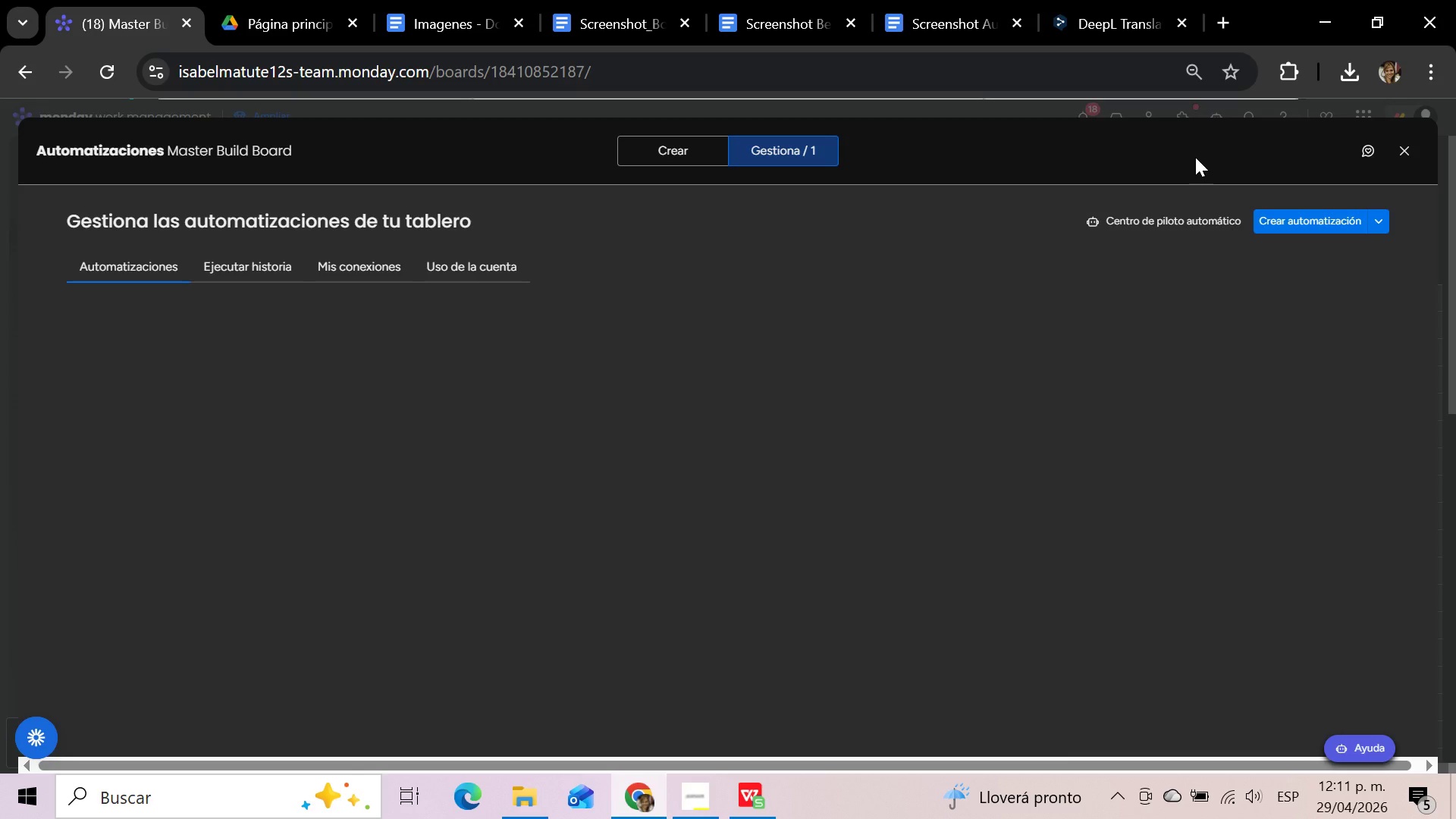 
left_click([426, 394])
 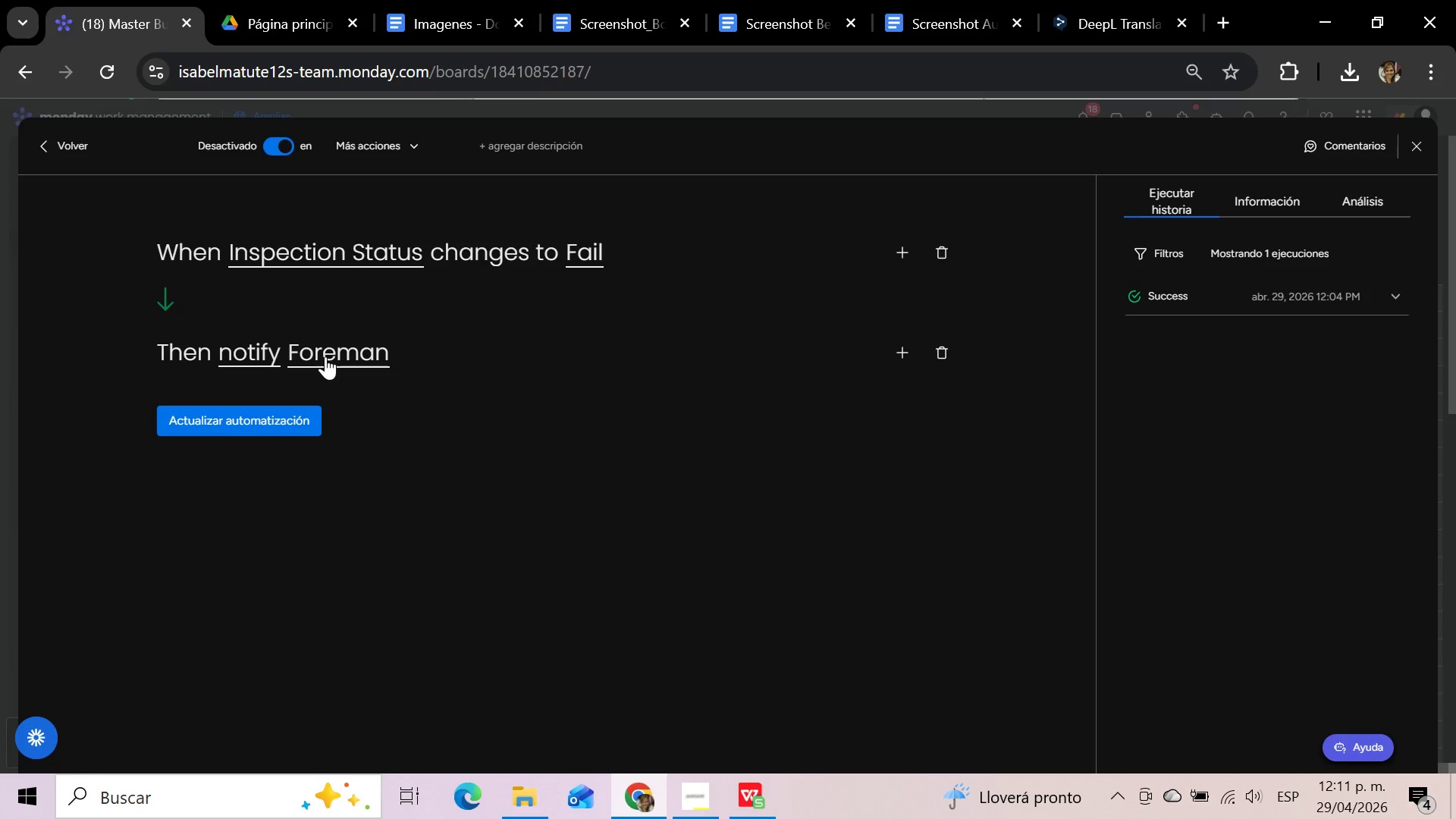 
left_click([255, 351])
 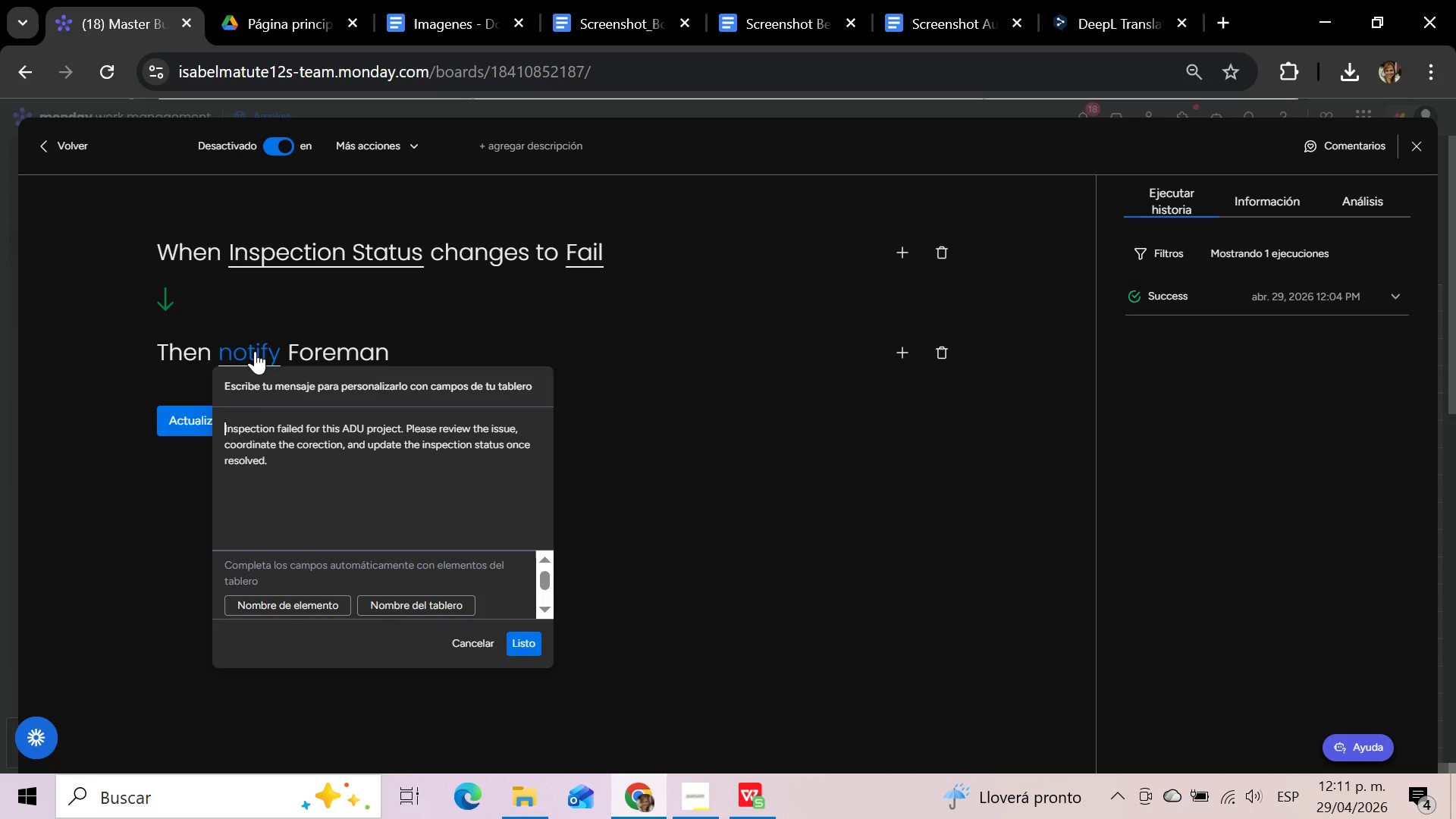 
left_click([273, 476])
 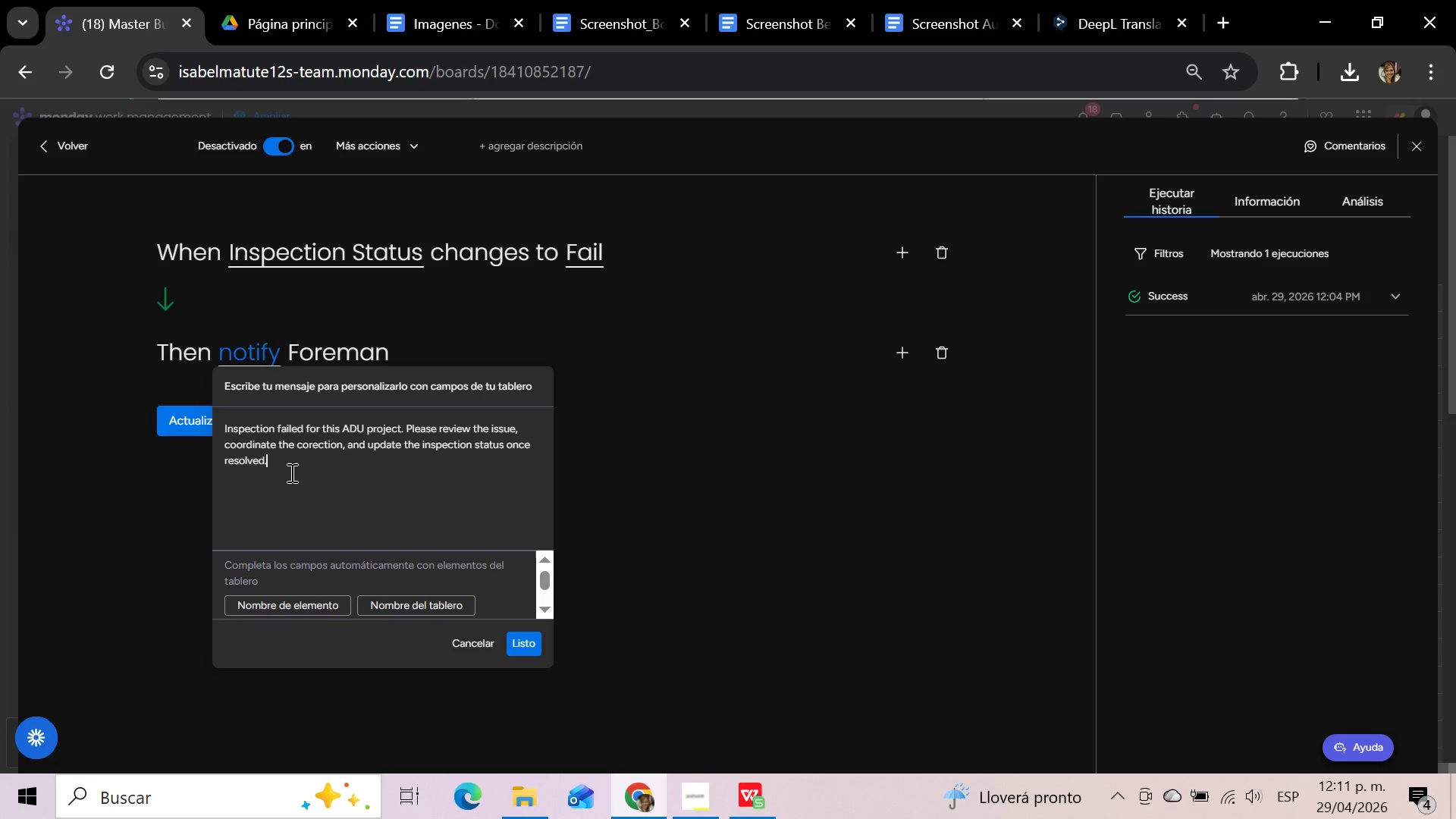 
scroll: coordinate [290, 472], scroll_direction: down, amount: 2.0
 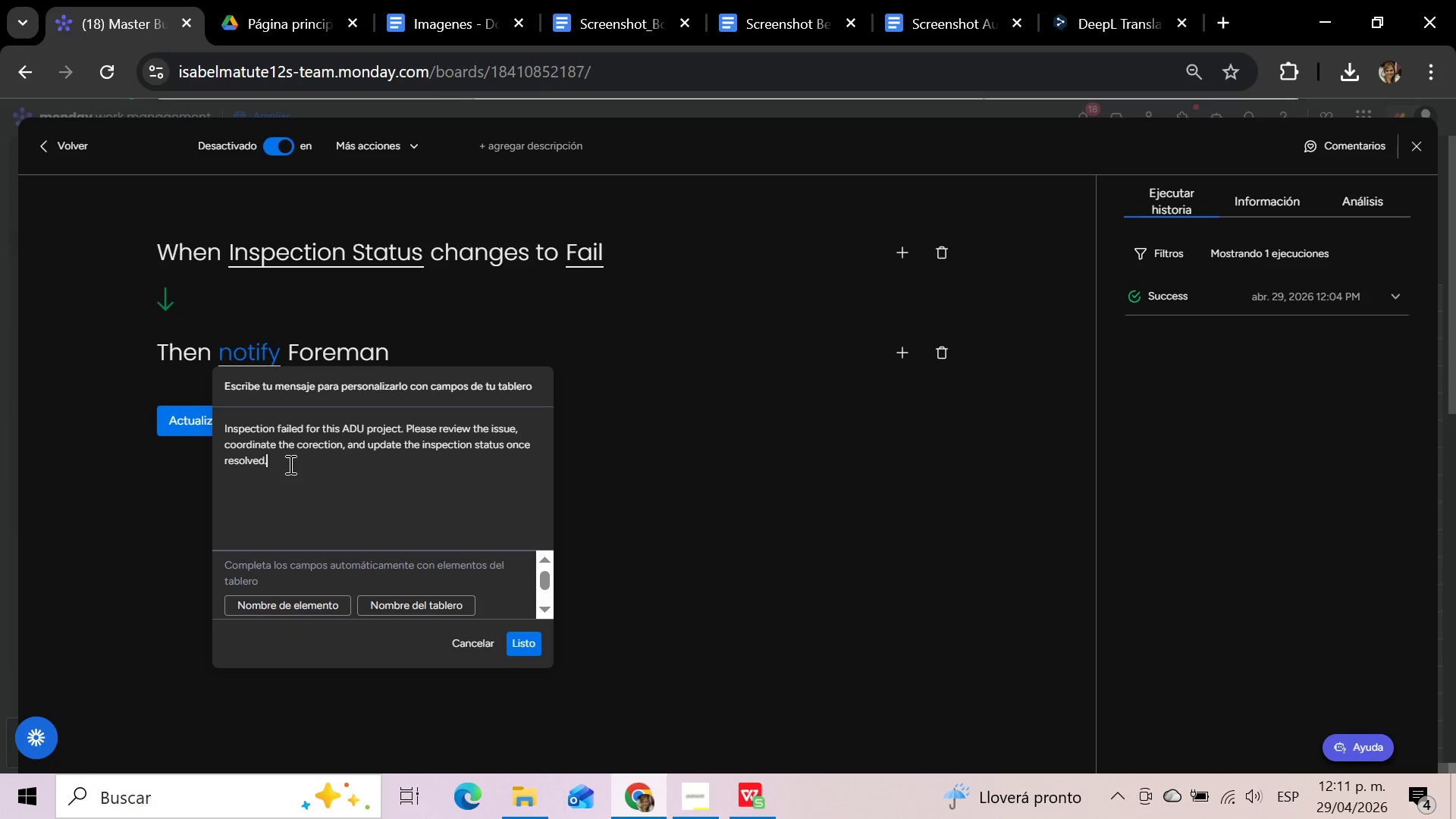 
left_click_drag(start_coordinate=[287, 463], to_coordinate=[218, 422])
 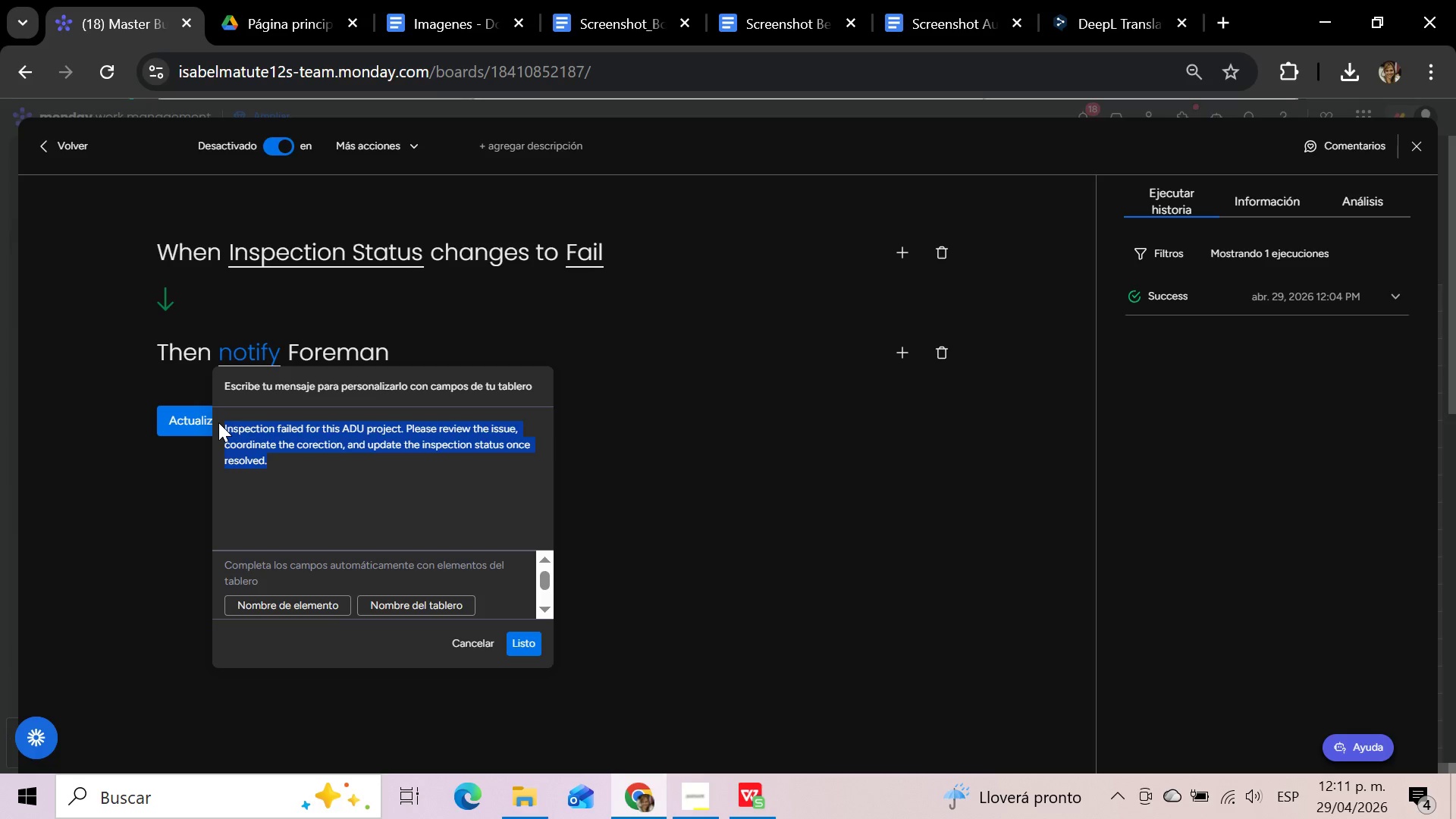 
key(Backspace)
type(Inspection failed for this project. Please revies)
key(Backspace)
type(w and coordinate corrective action.)
 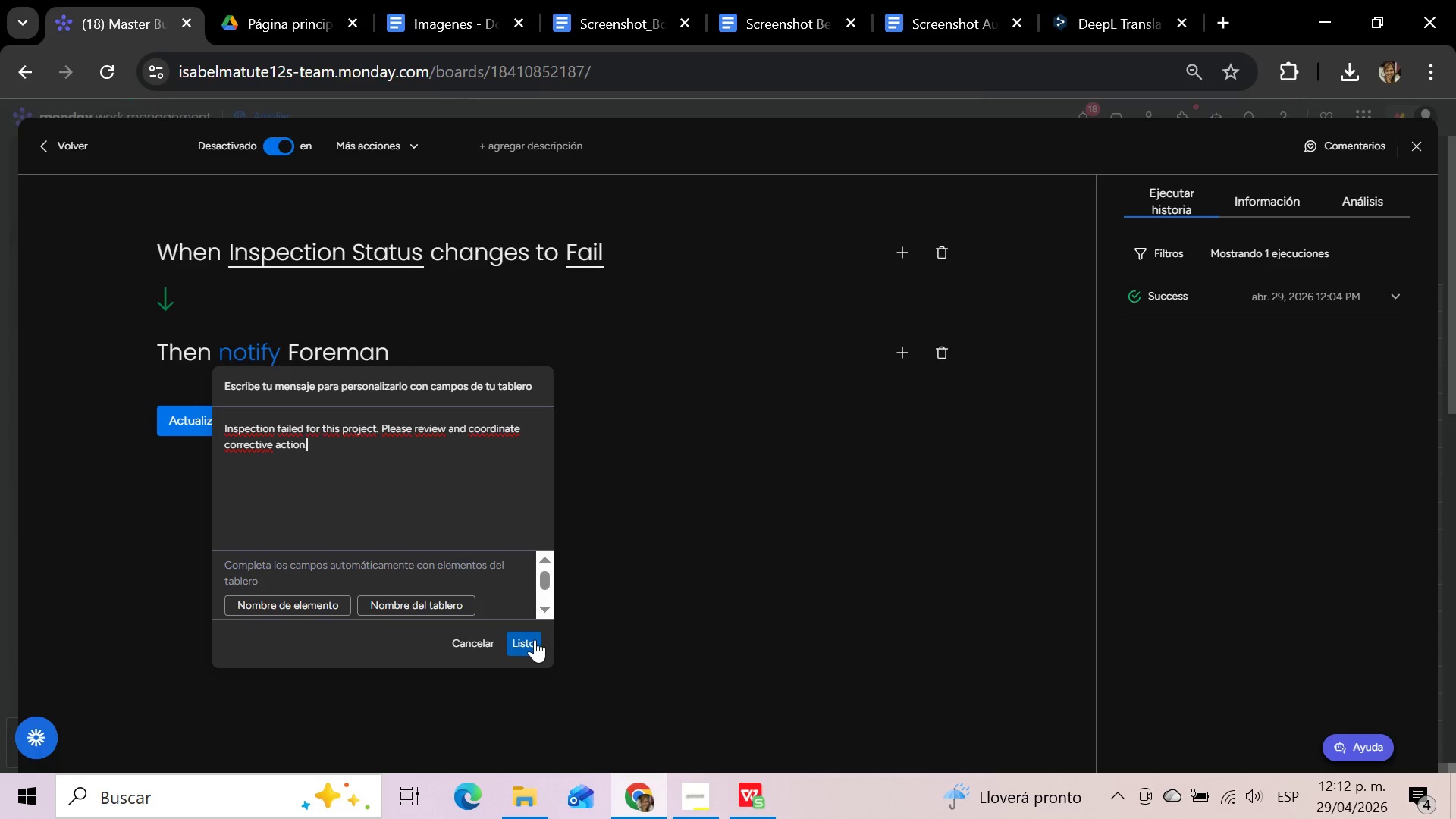 
left_click([523, 641])
 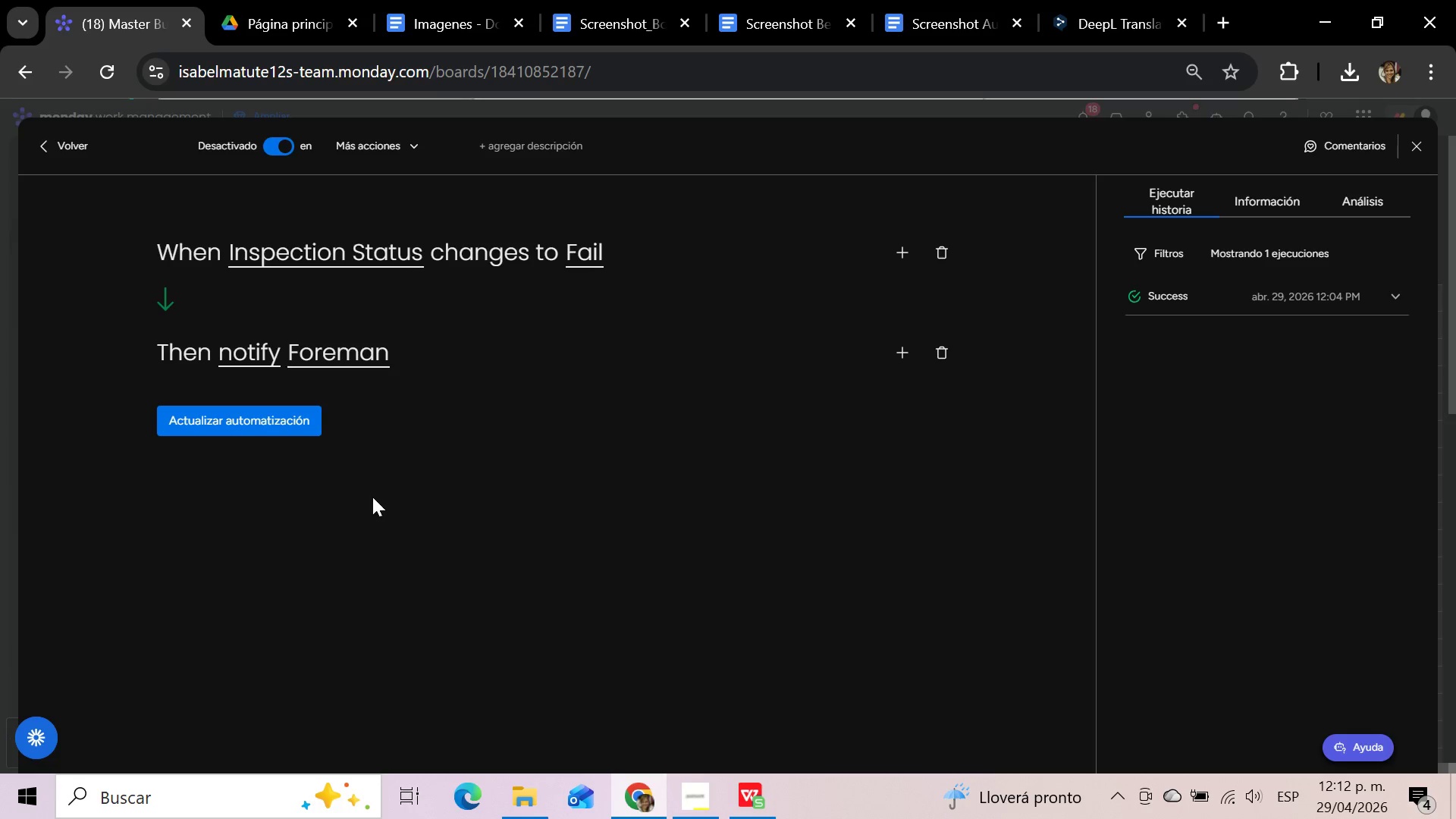 
left_click([253, 420])
 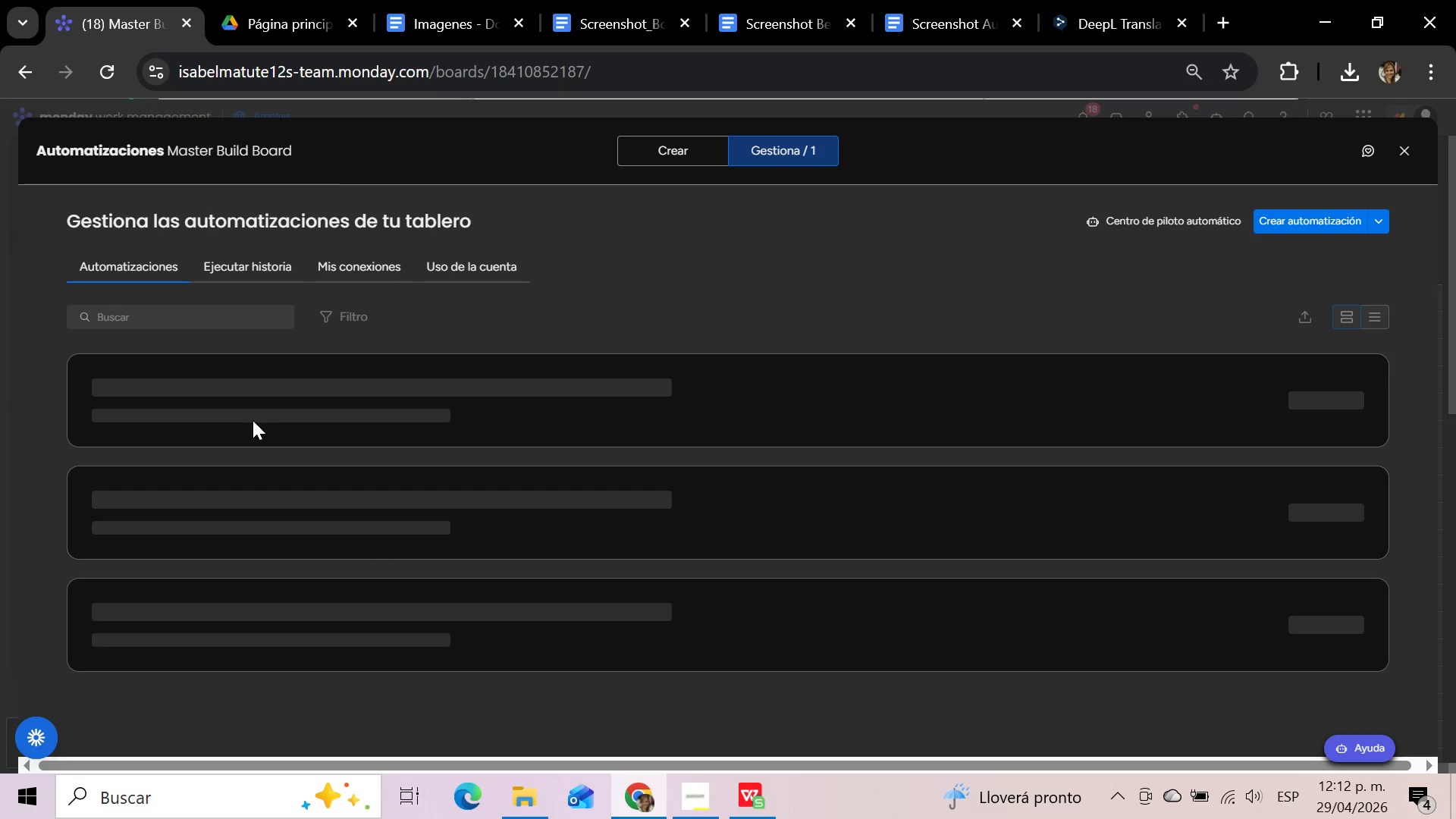 
mouse_move([1200, 206])
 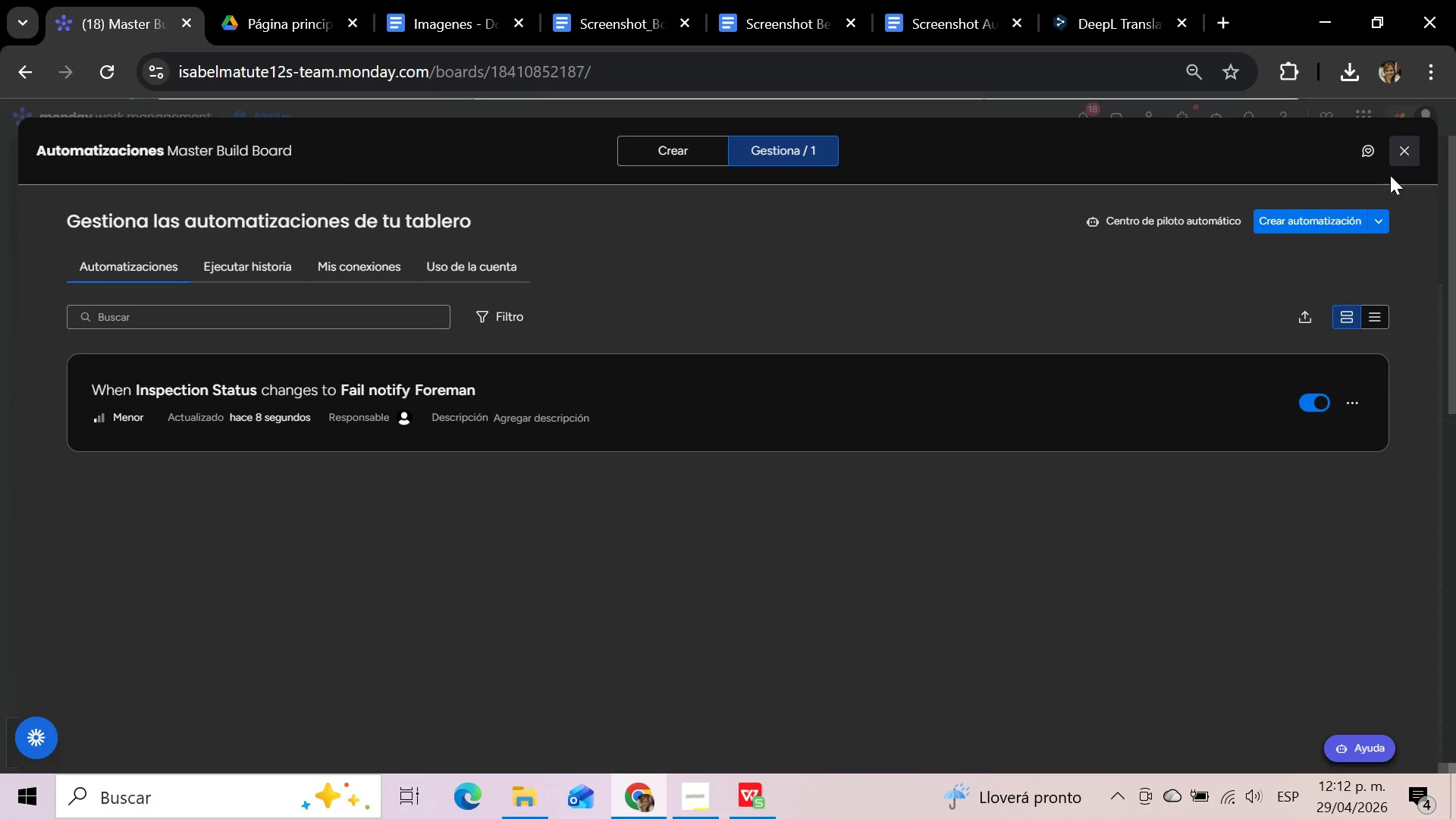 
left_click([795, 506])
 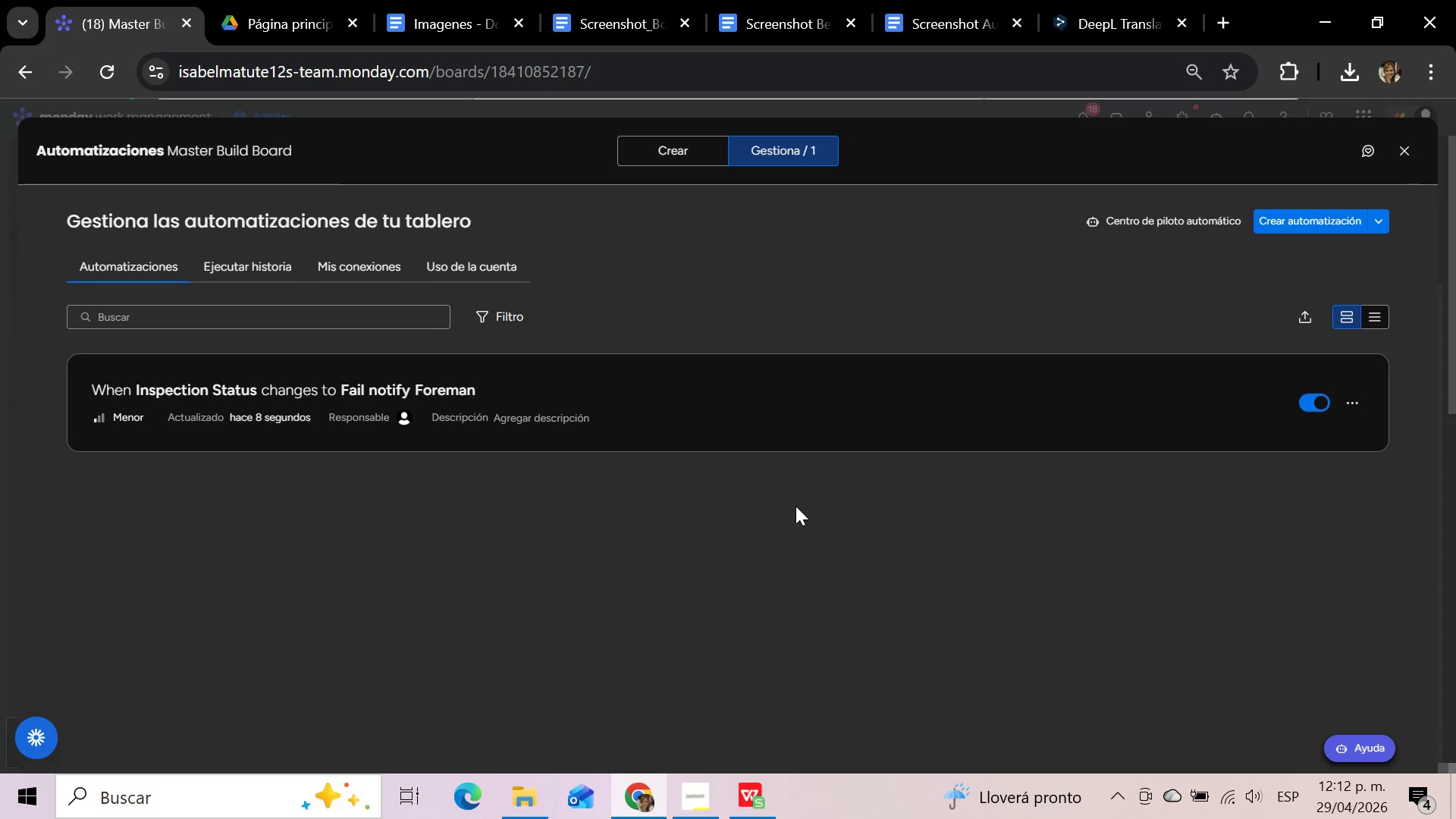 
hold_key(key=MetaLeft, duration=1.03)
 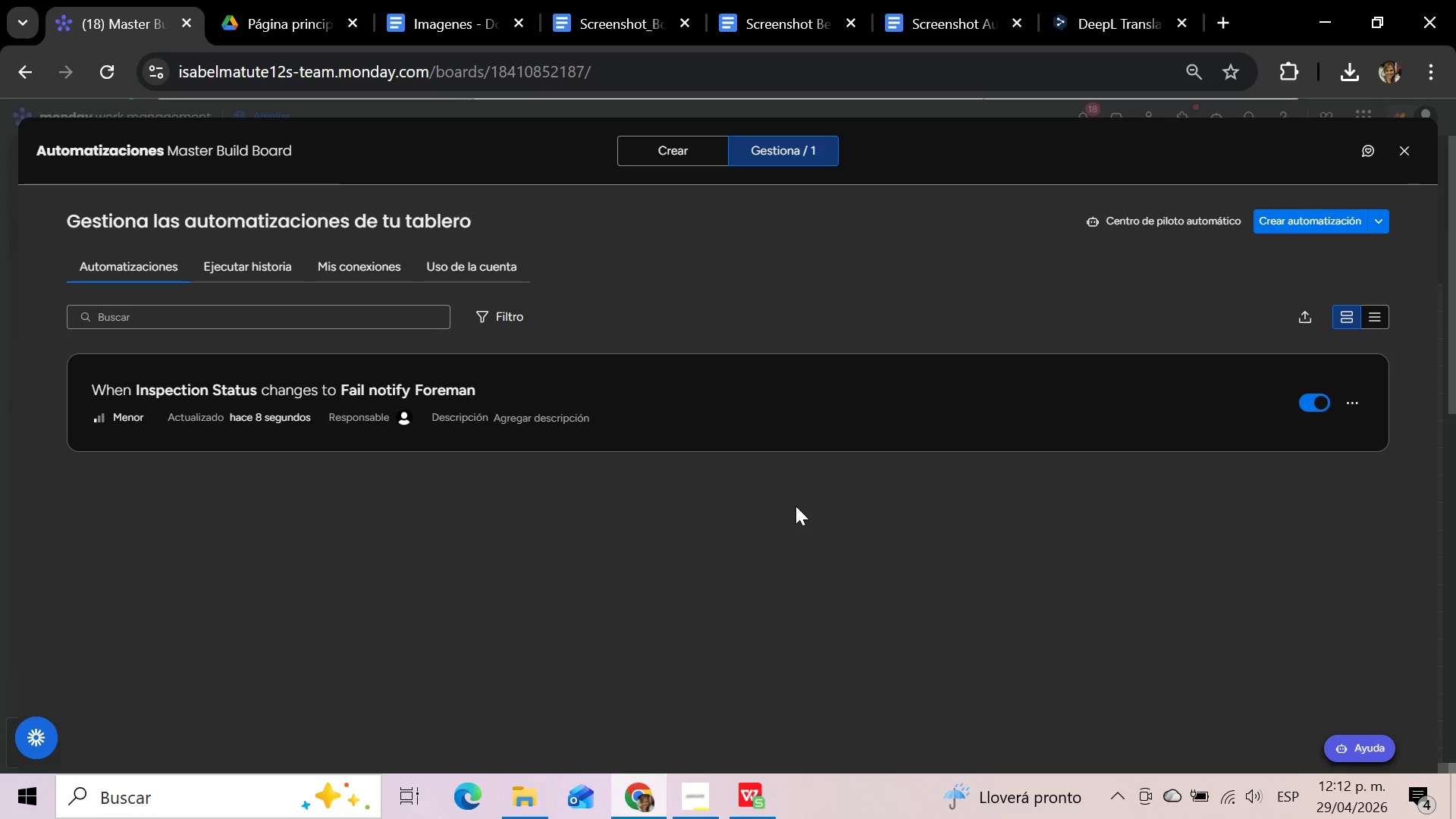 
hold_key(key=ShiftLeft, duration=0.84)
 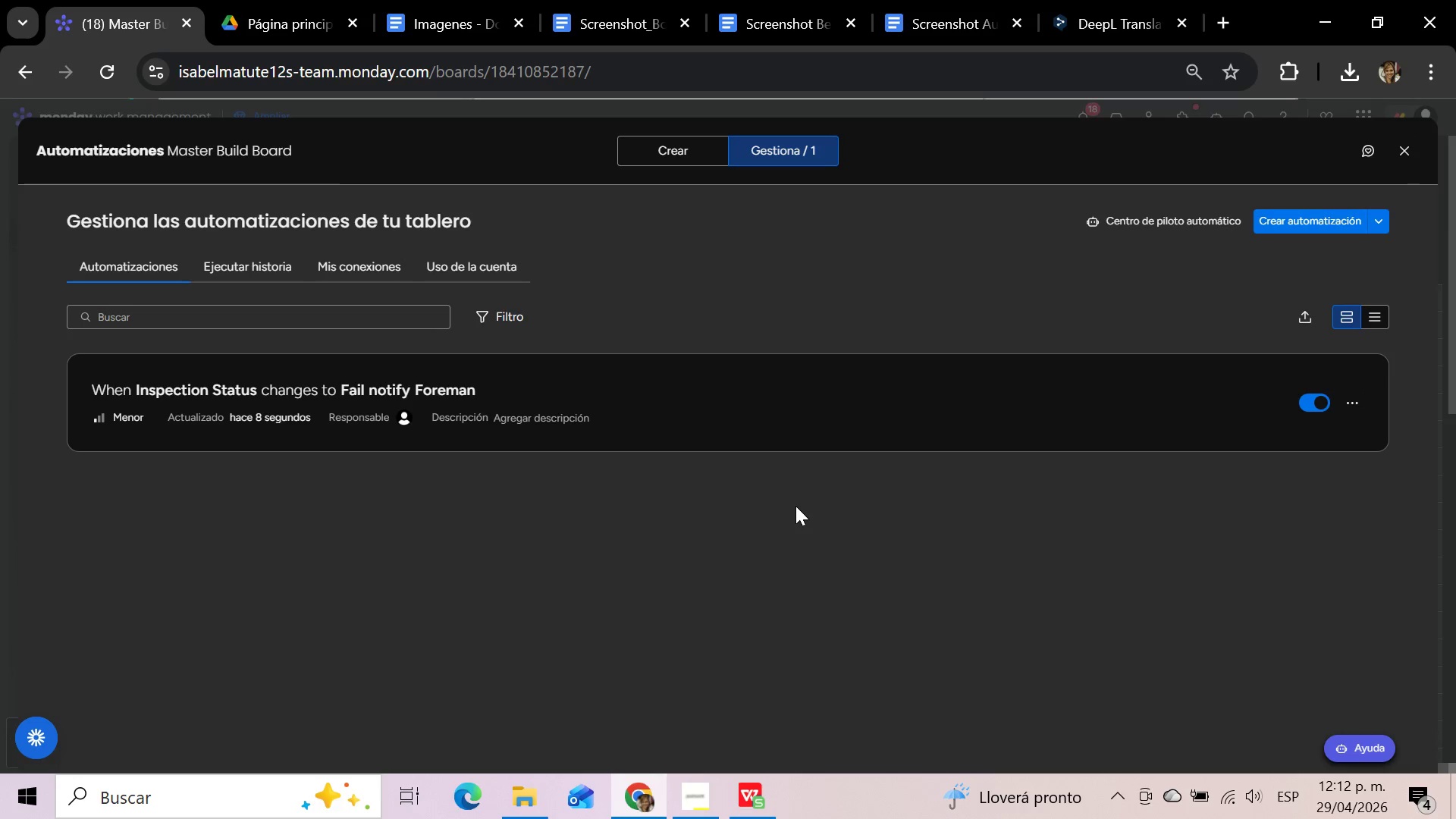 
hold_key(key=S, duration=0.36)
 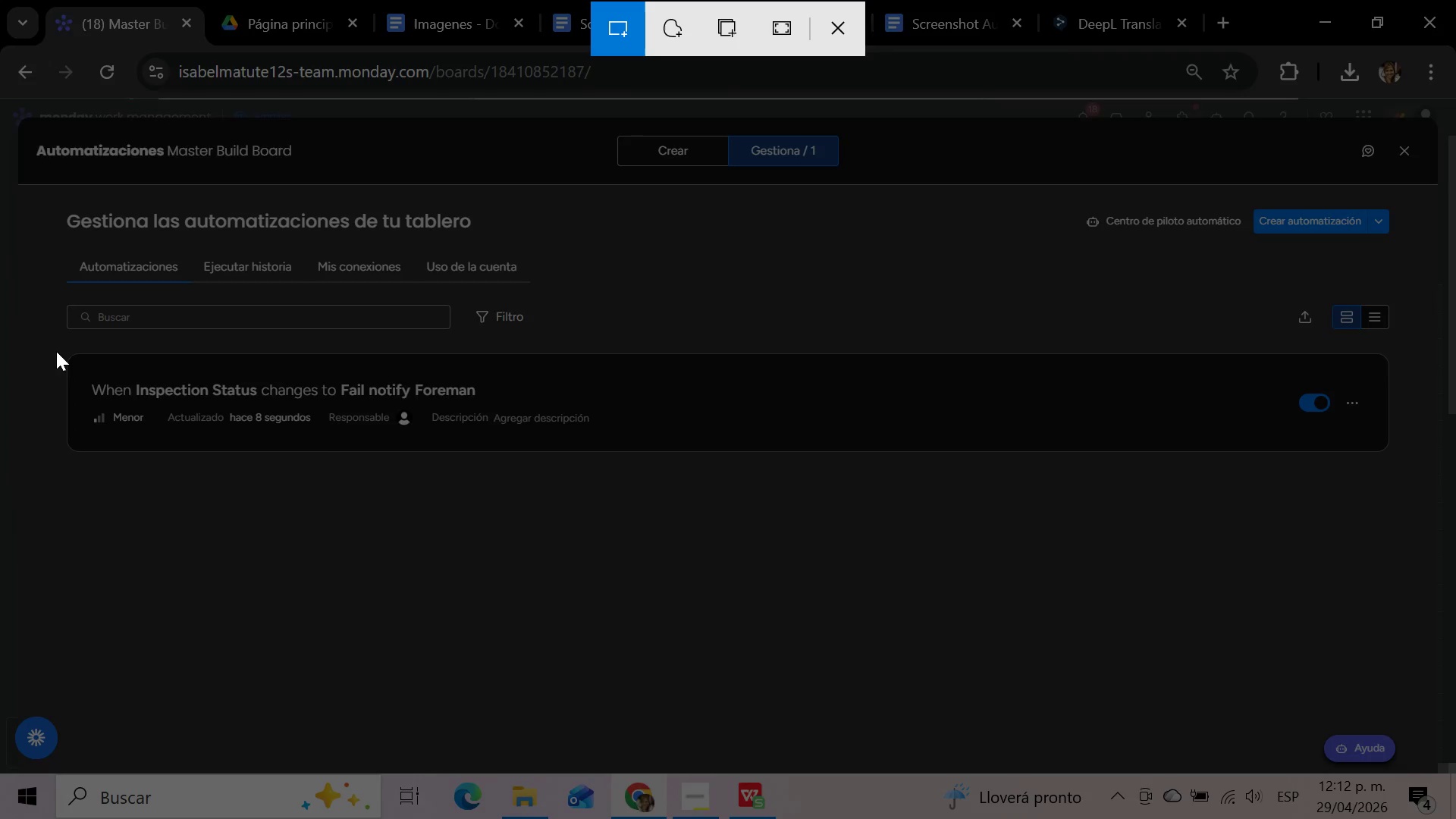 
left_click_drag(start_coordinate=[62, 350], to_coordinate=[1100, 463])
 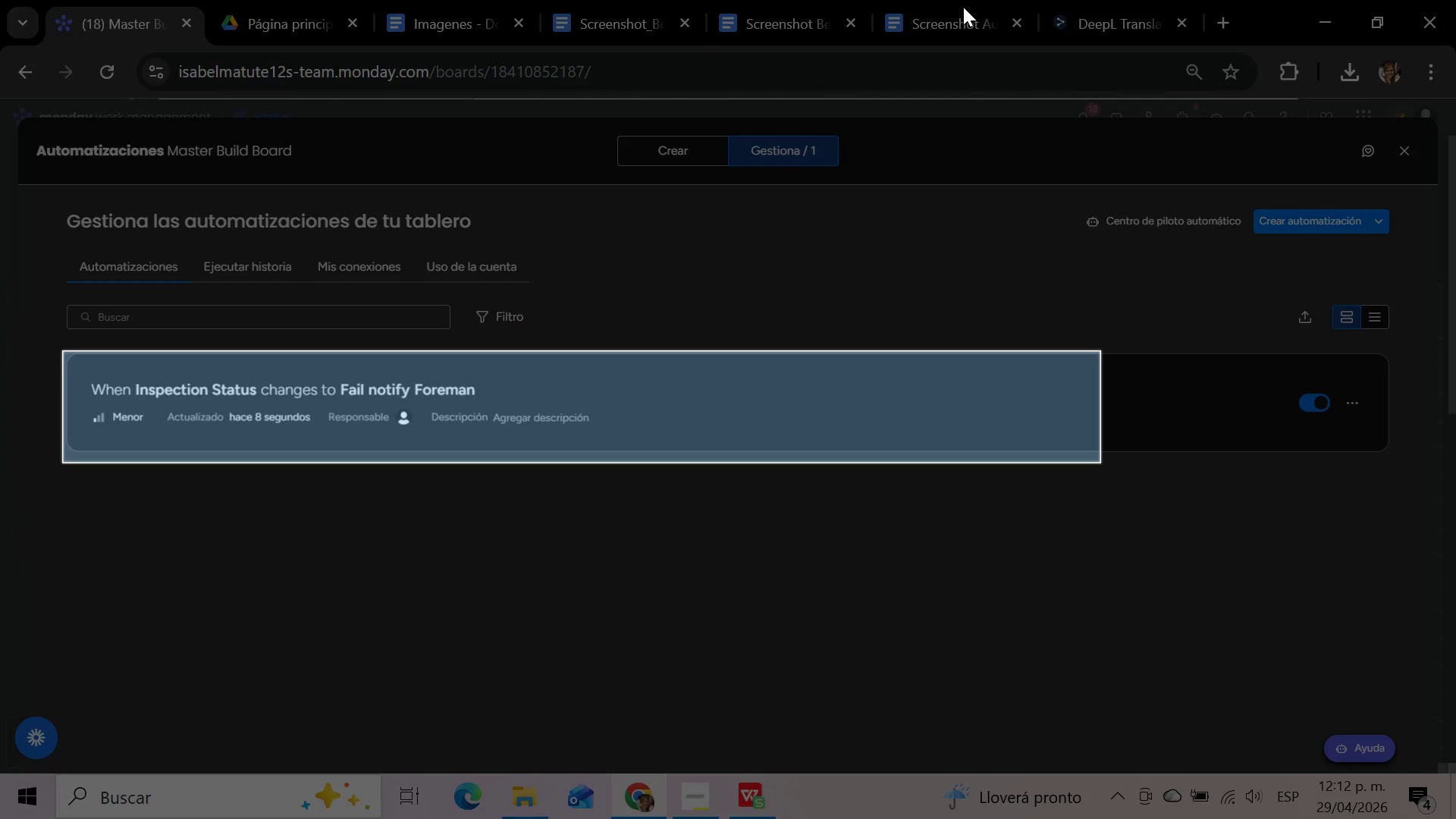 
left_click([963, 7])
 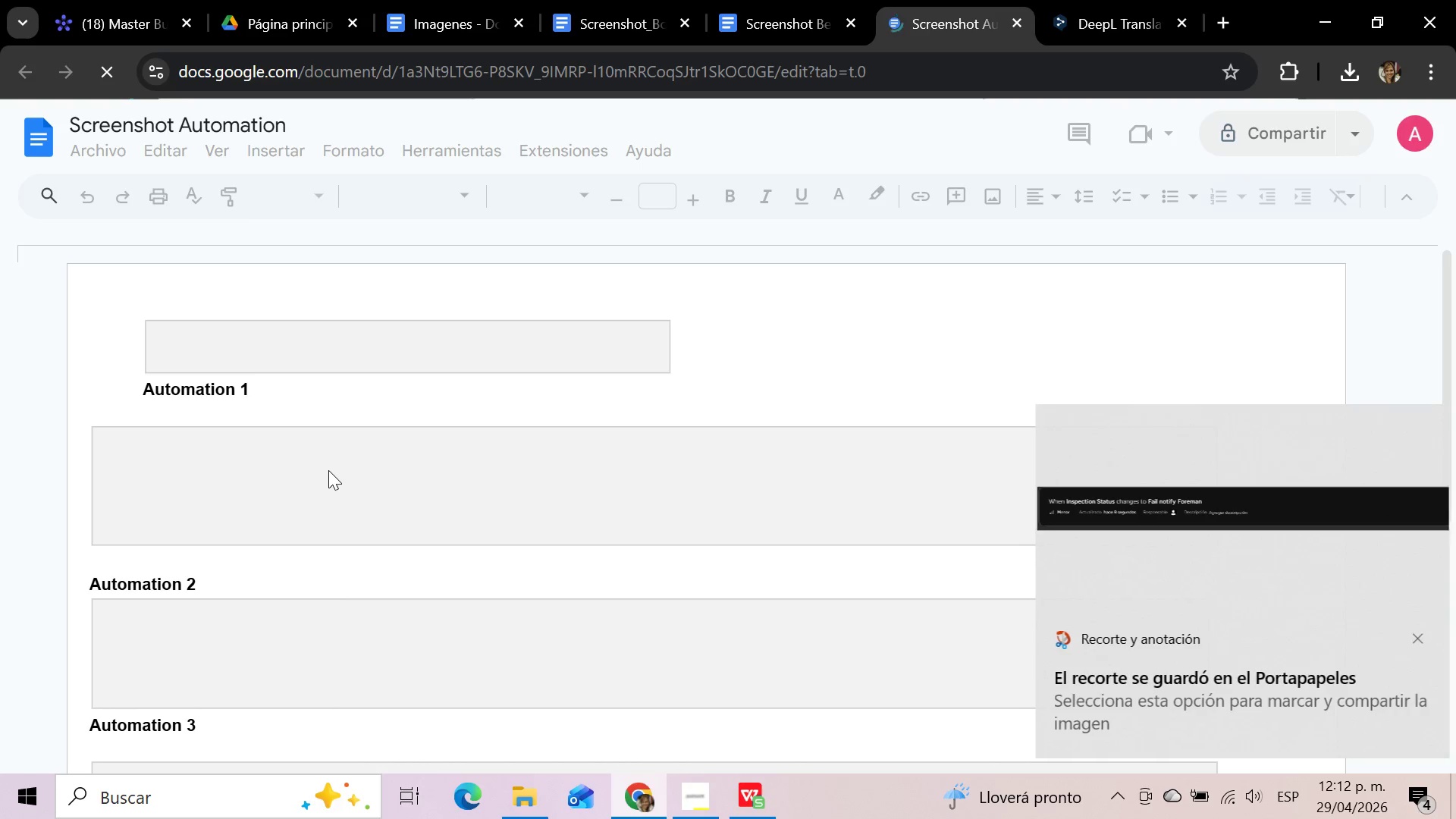 
left_click([328, 470])
 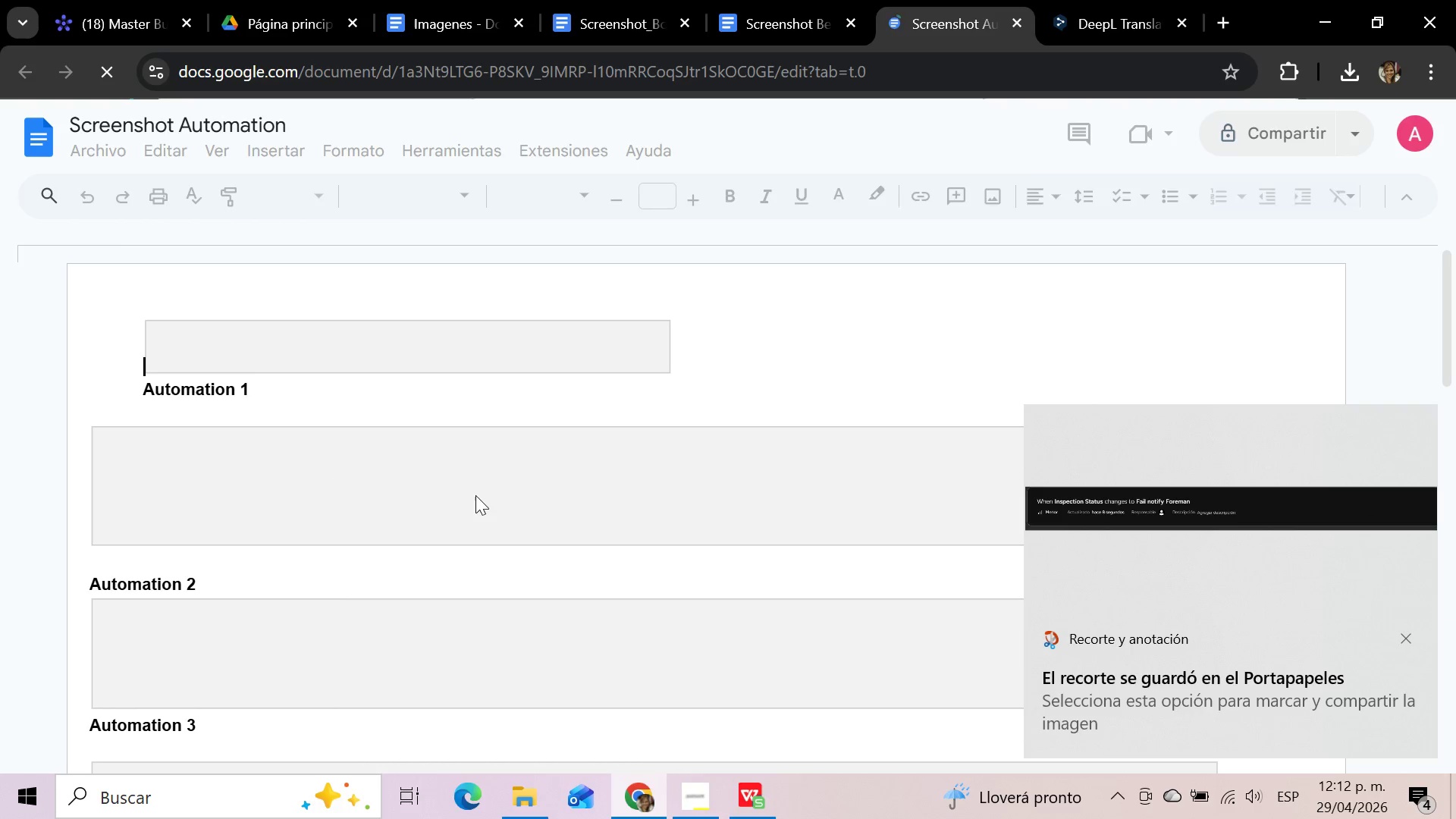 
left_click([475, 493])
 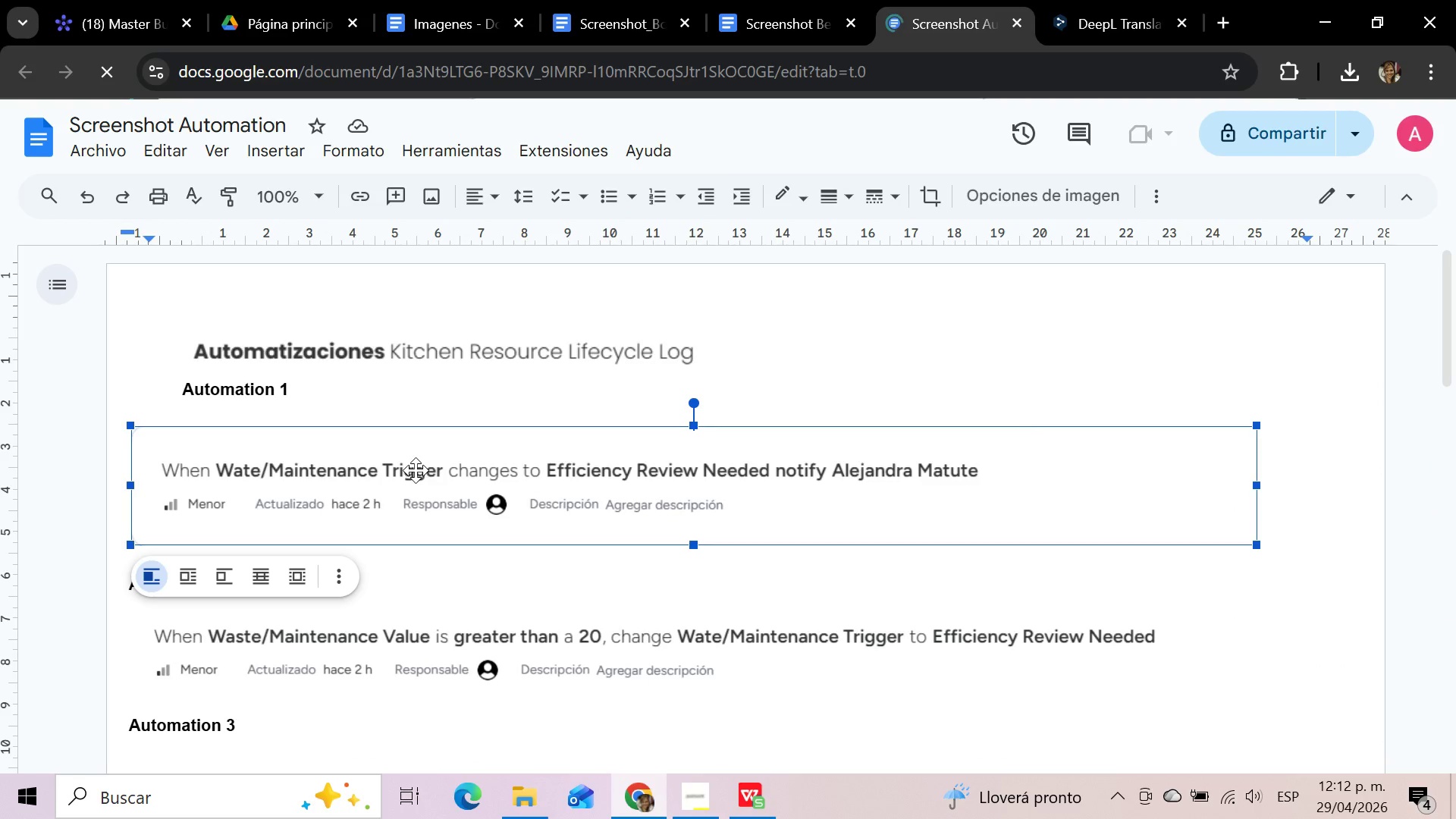 
hold_key(key=Delete, duration=0.38)
 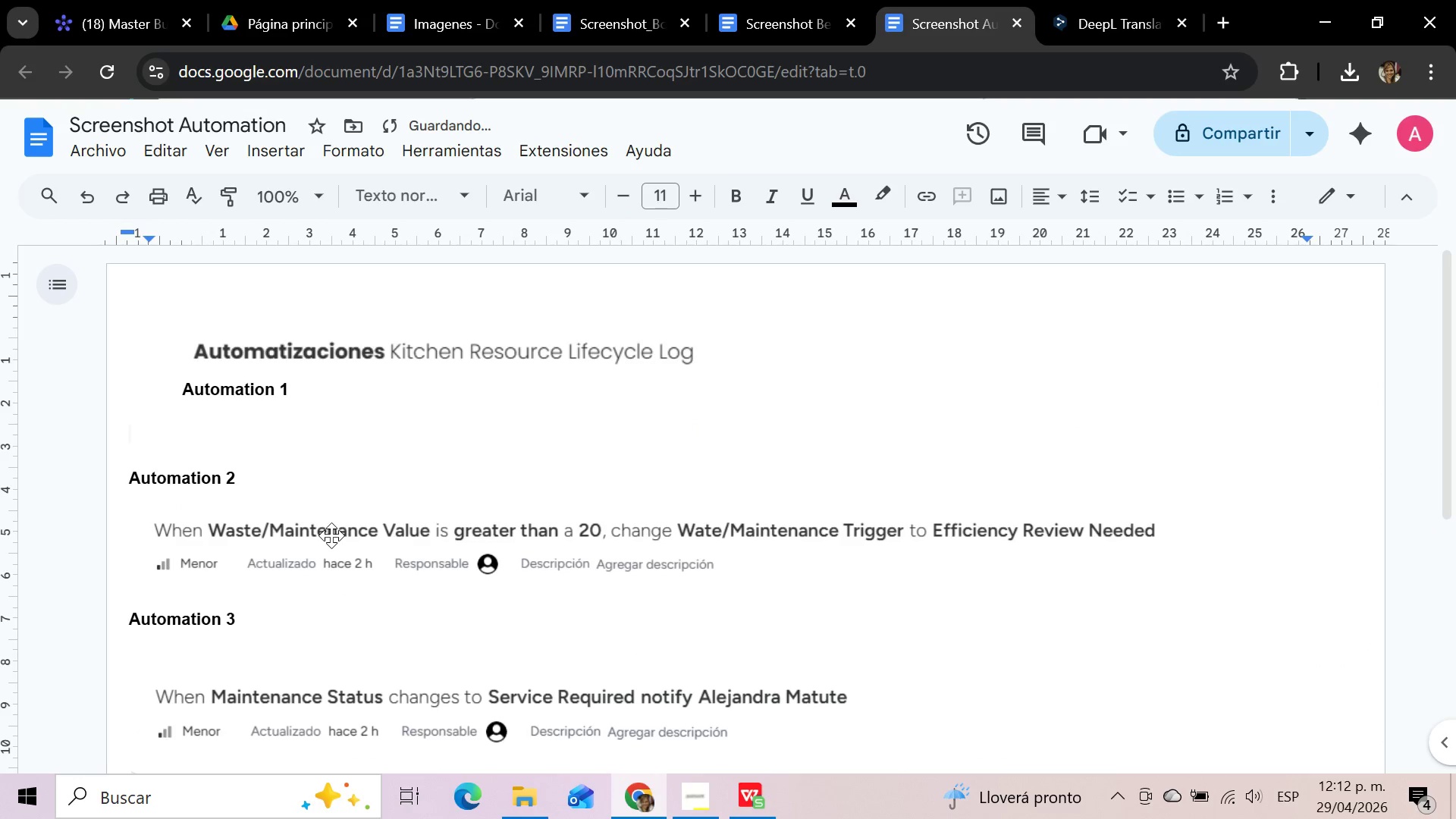 
left_click([331, 537])
 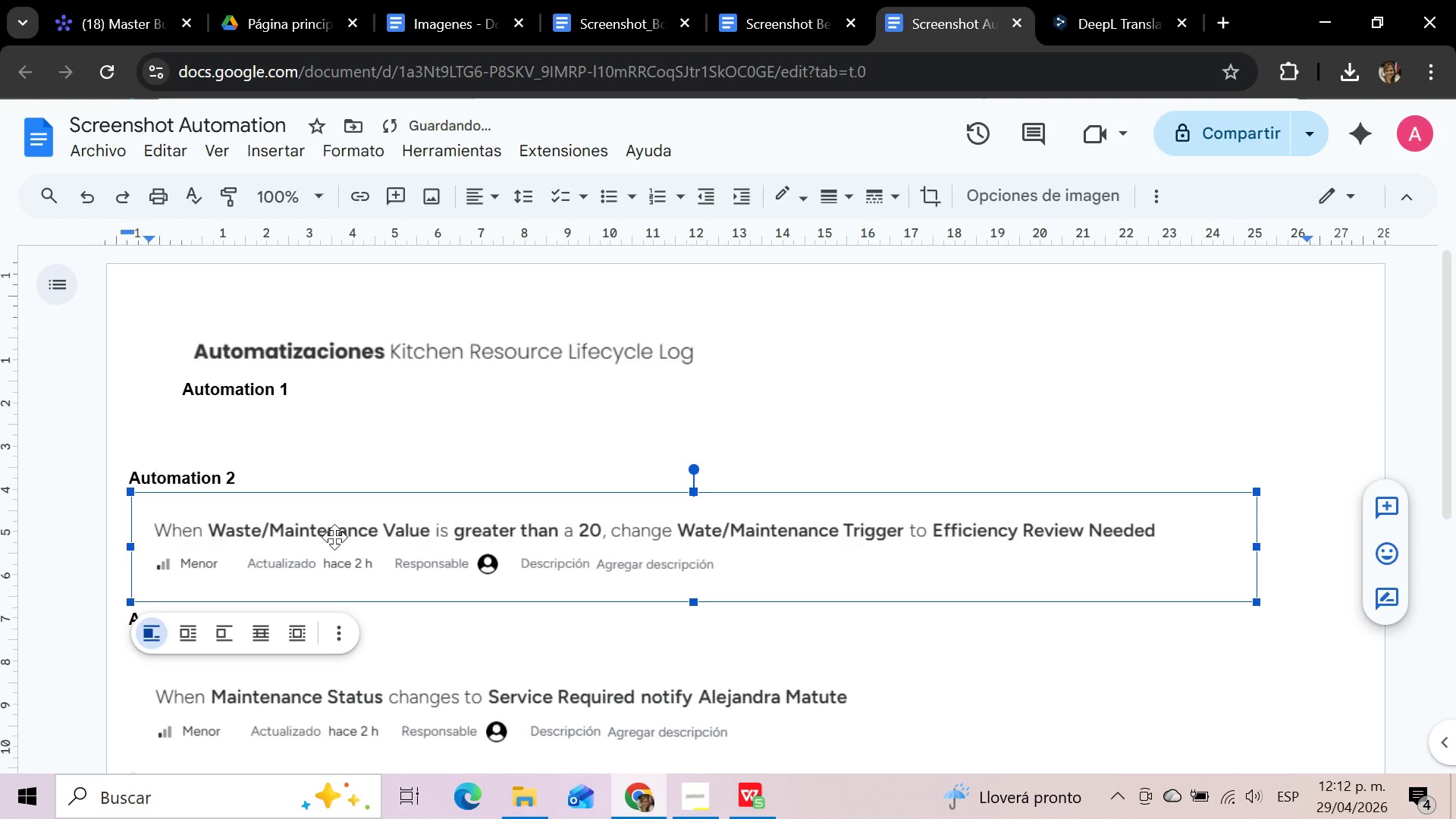 
key(Delete)
 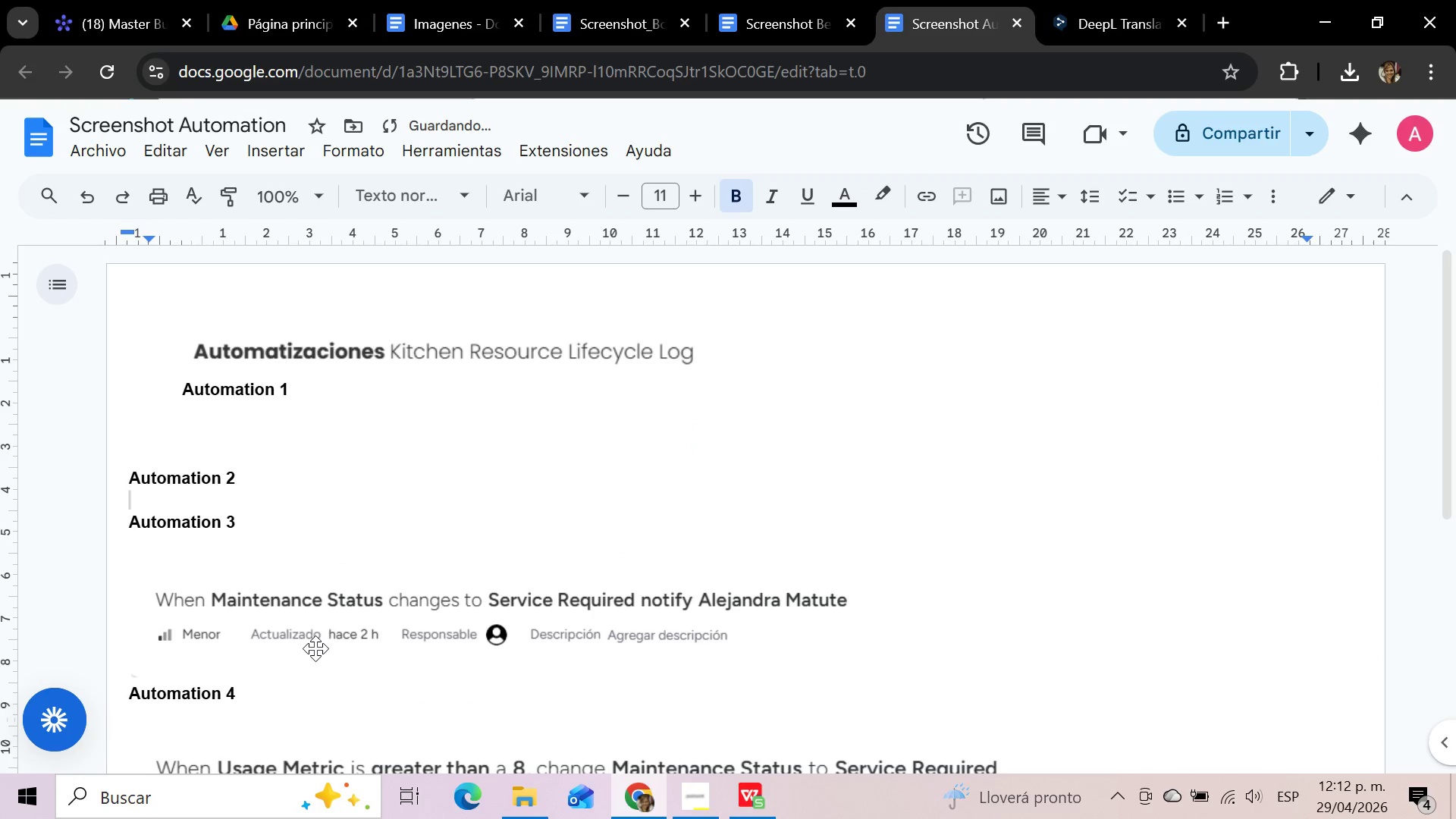 
left_click([315, 648])
 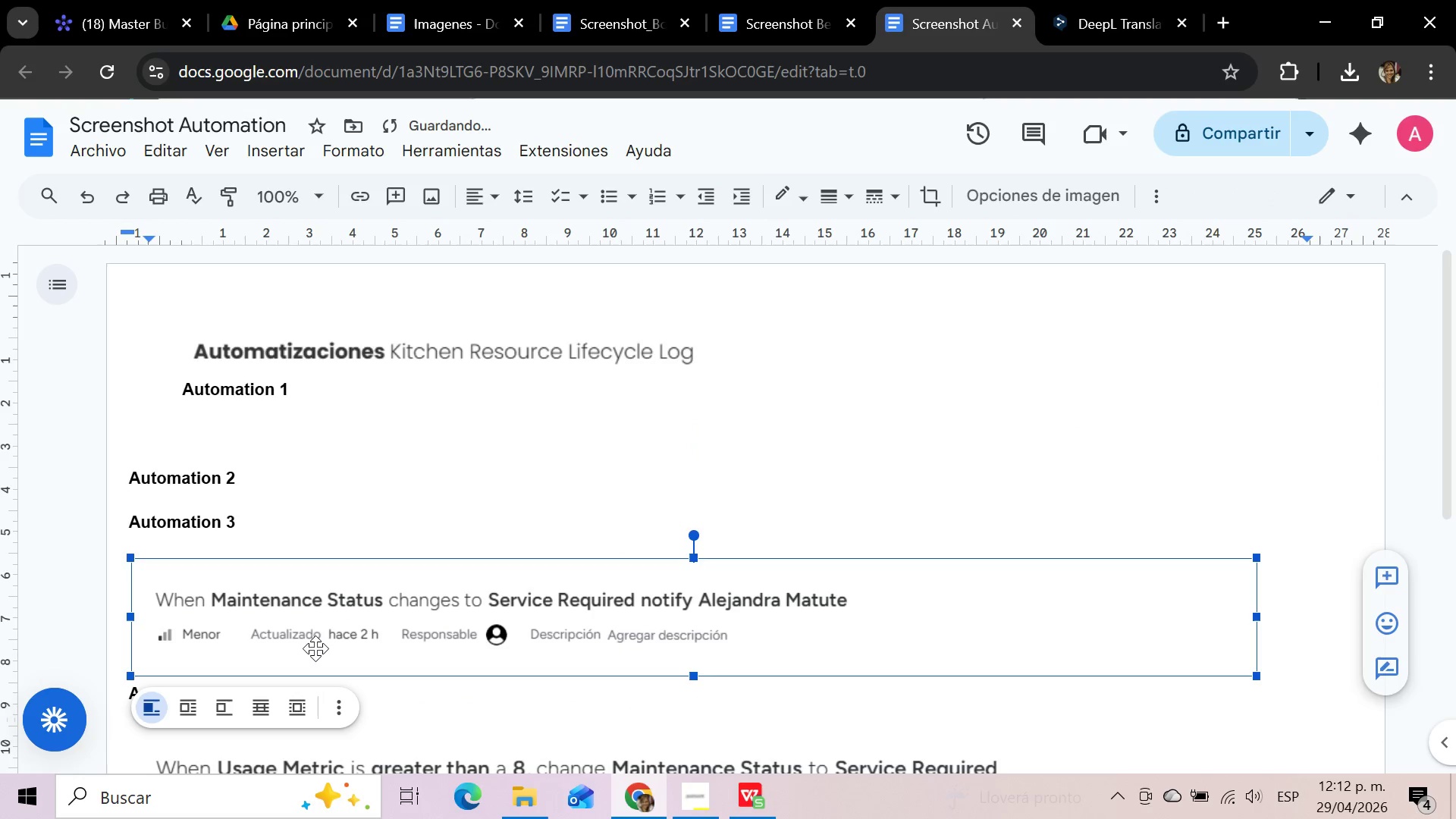 
key(Delete)
 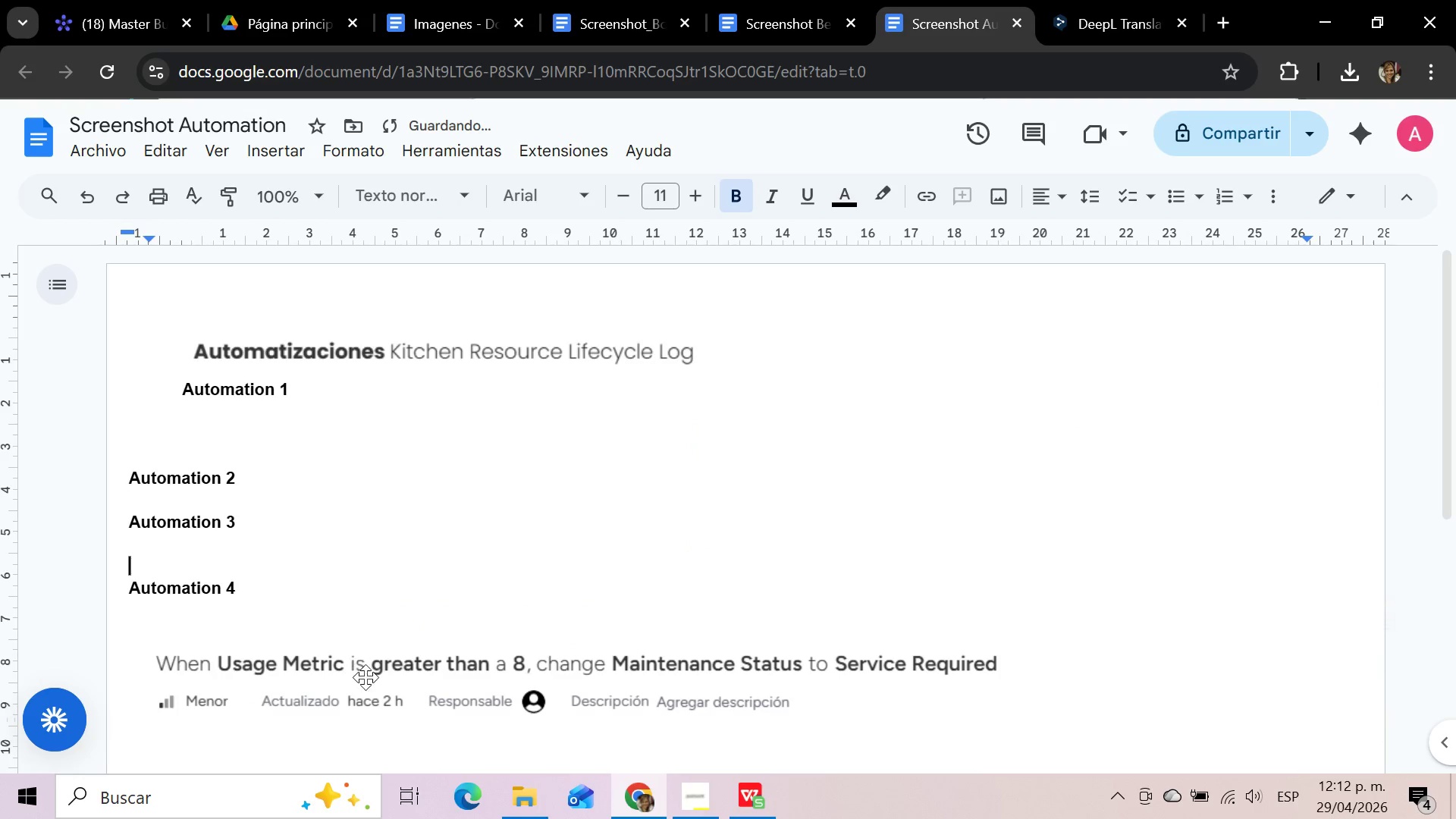 
left_click([366, 677])
 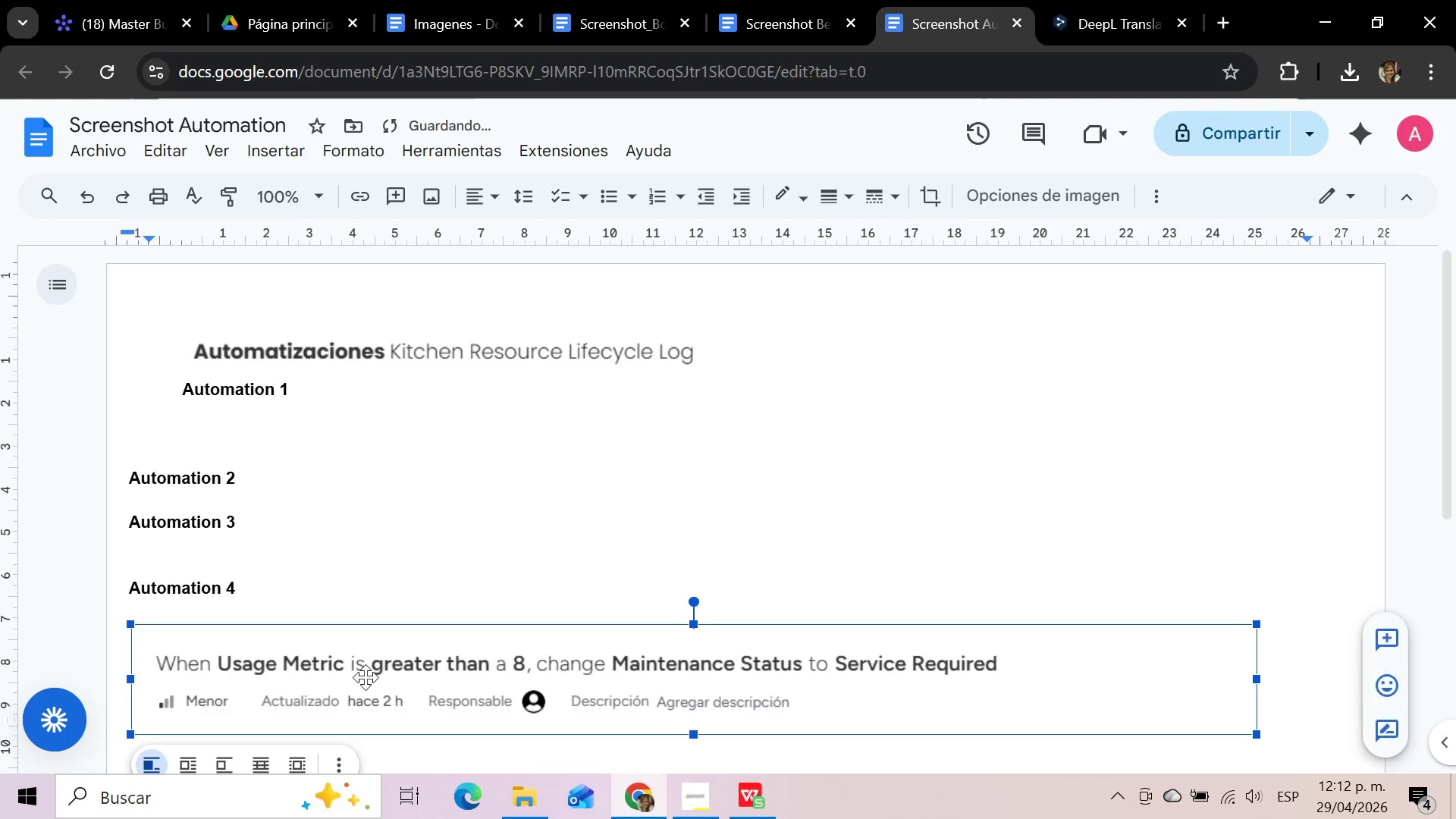 
key(Delete)
 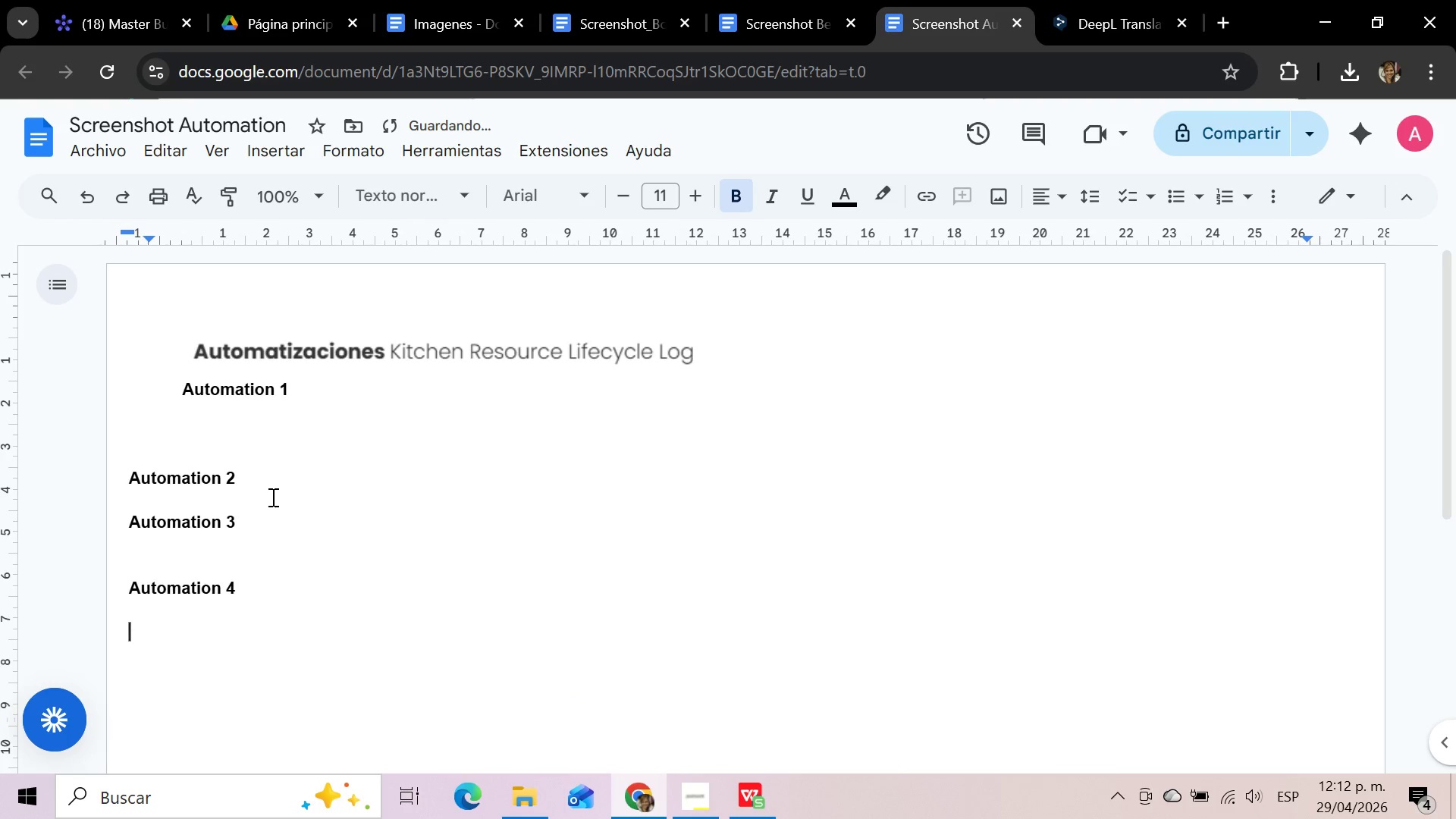 
left_click([258, 438])
 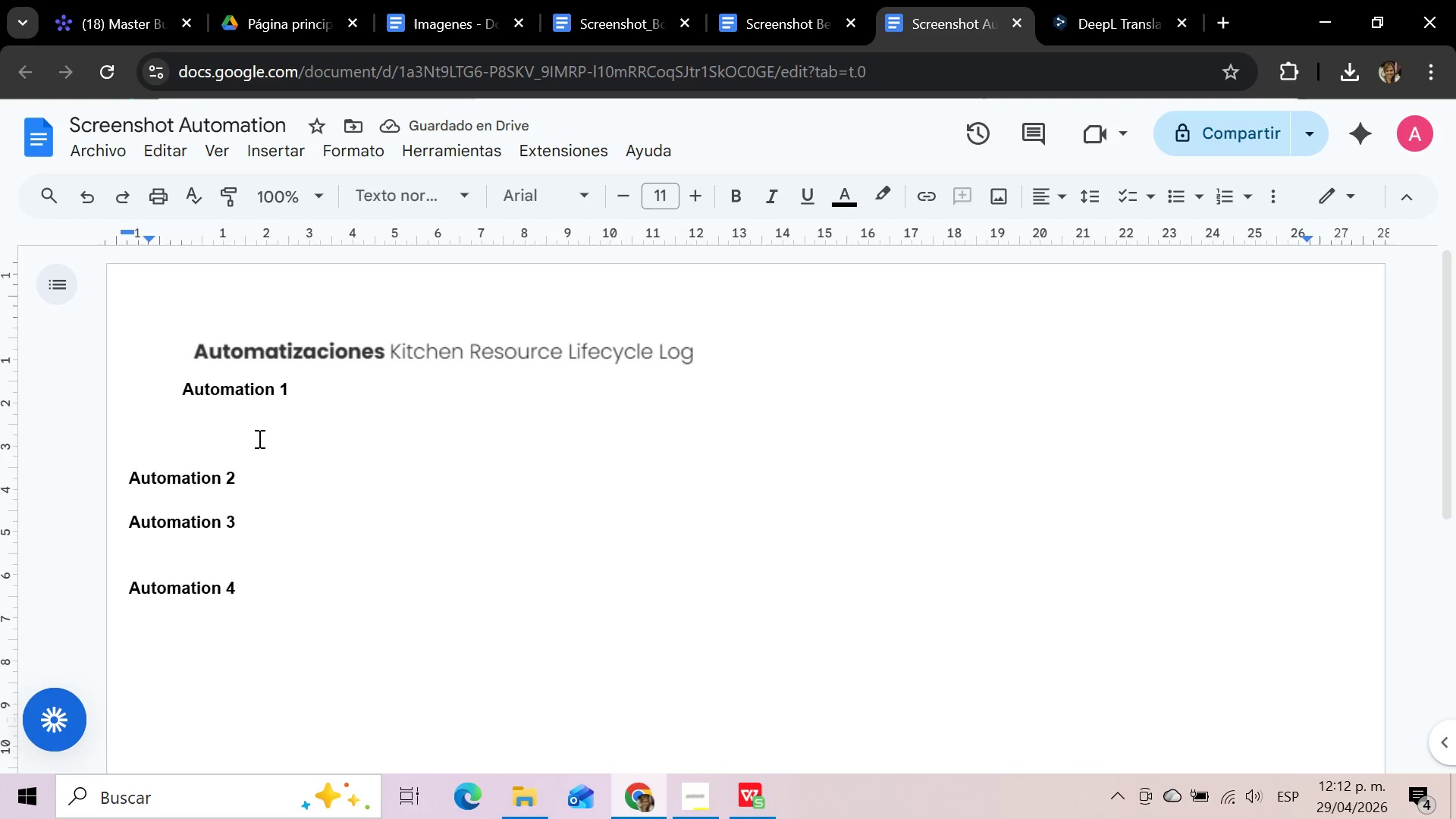 
key(Control+V)
 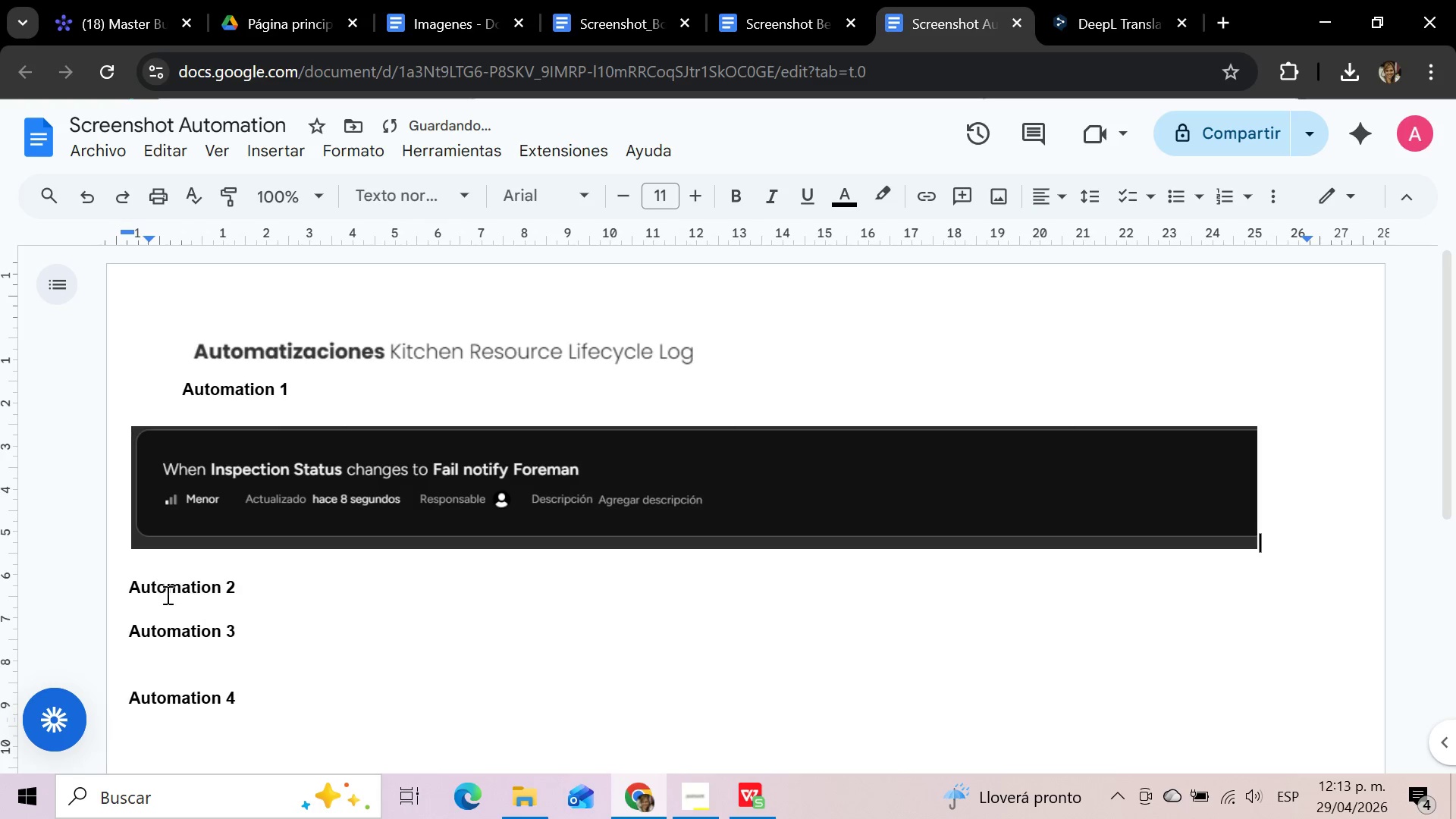 
left_click_drag(start_coordinate=[125, 586], to_coordinate=[279, 698])
 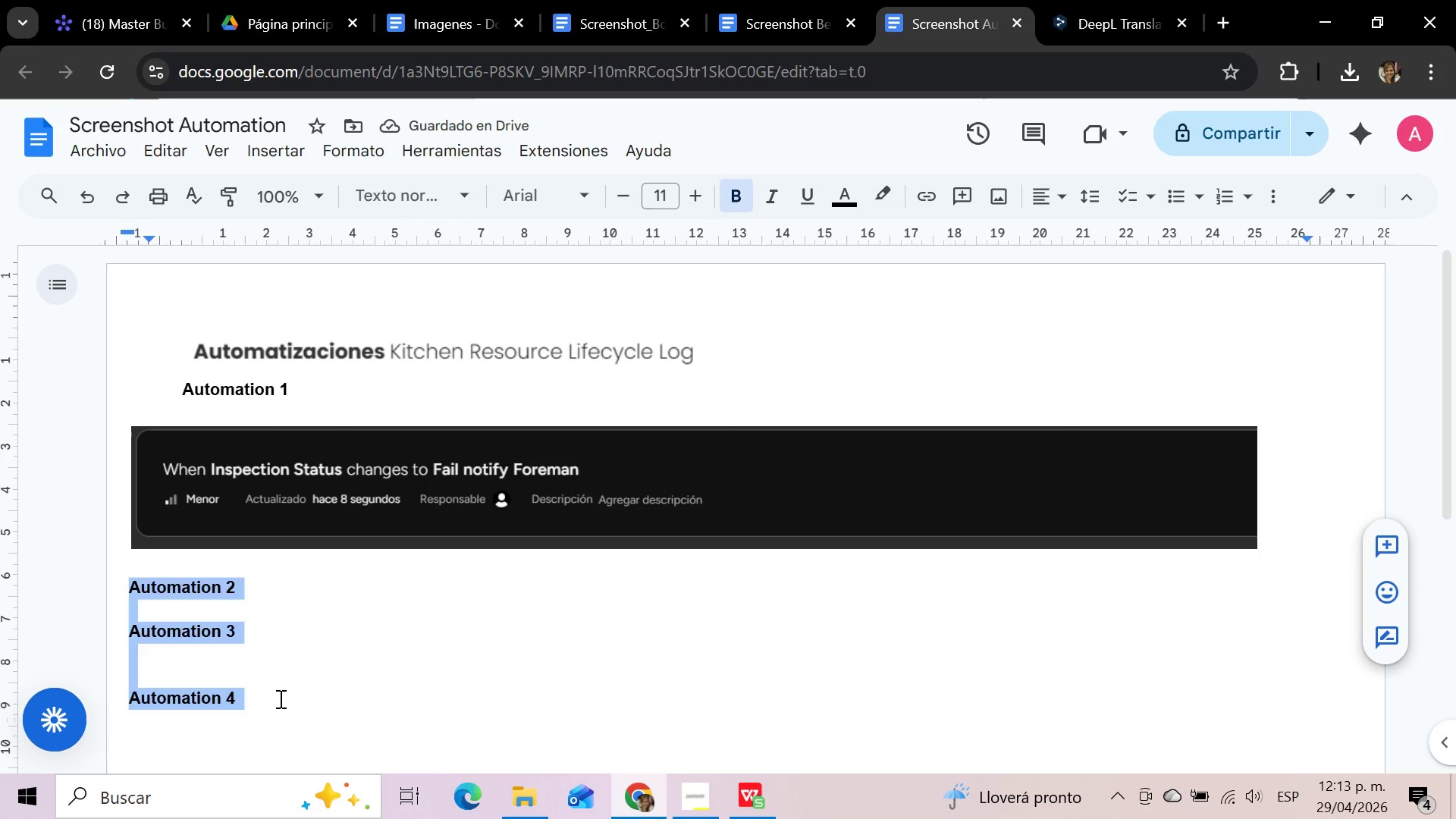 
key(Delete)
 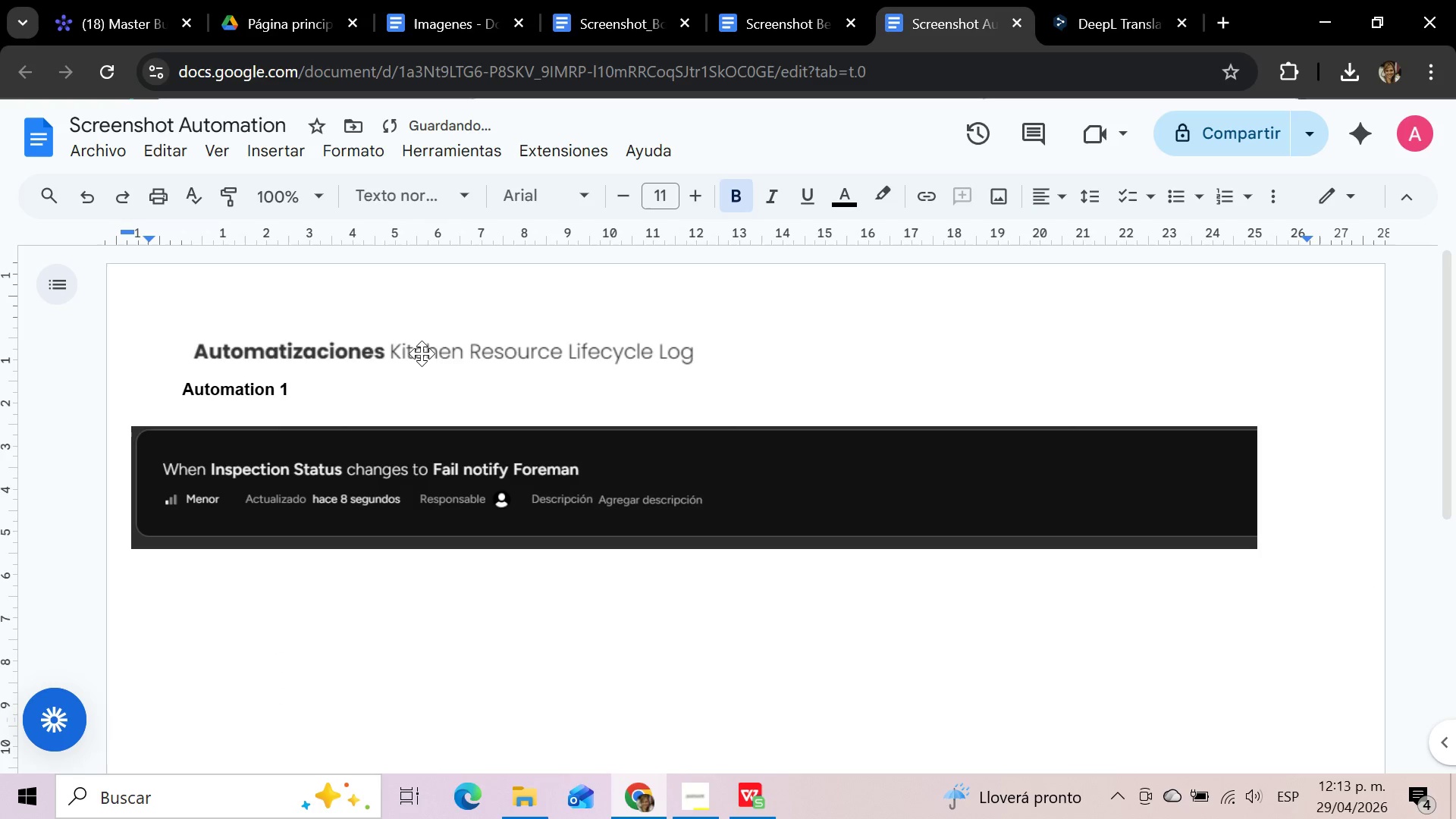 
left_click([422, 353])
 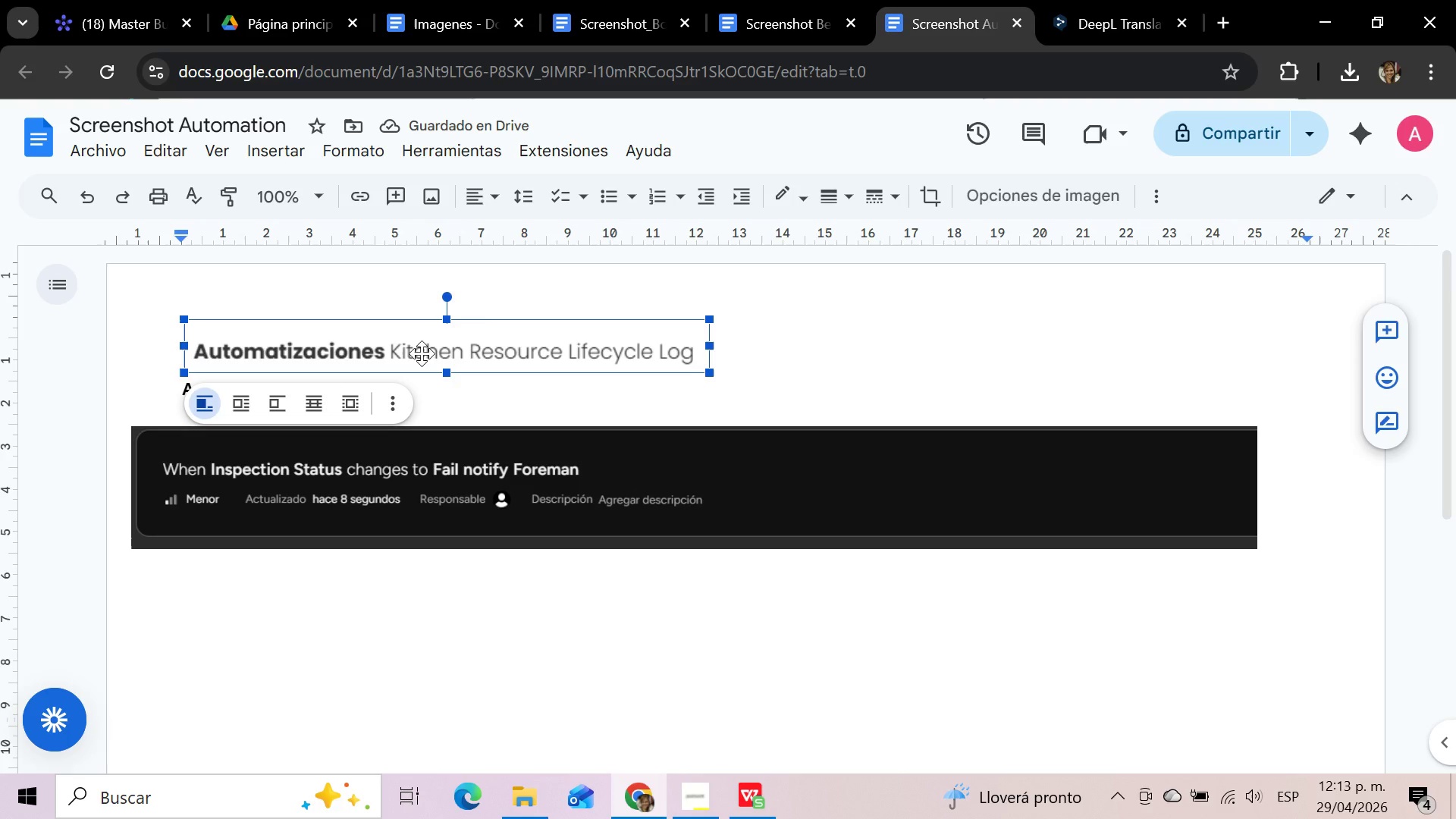 
key(Delete)
 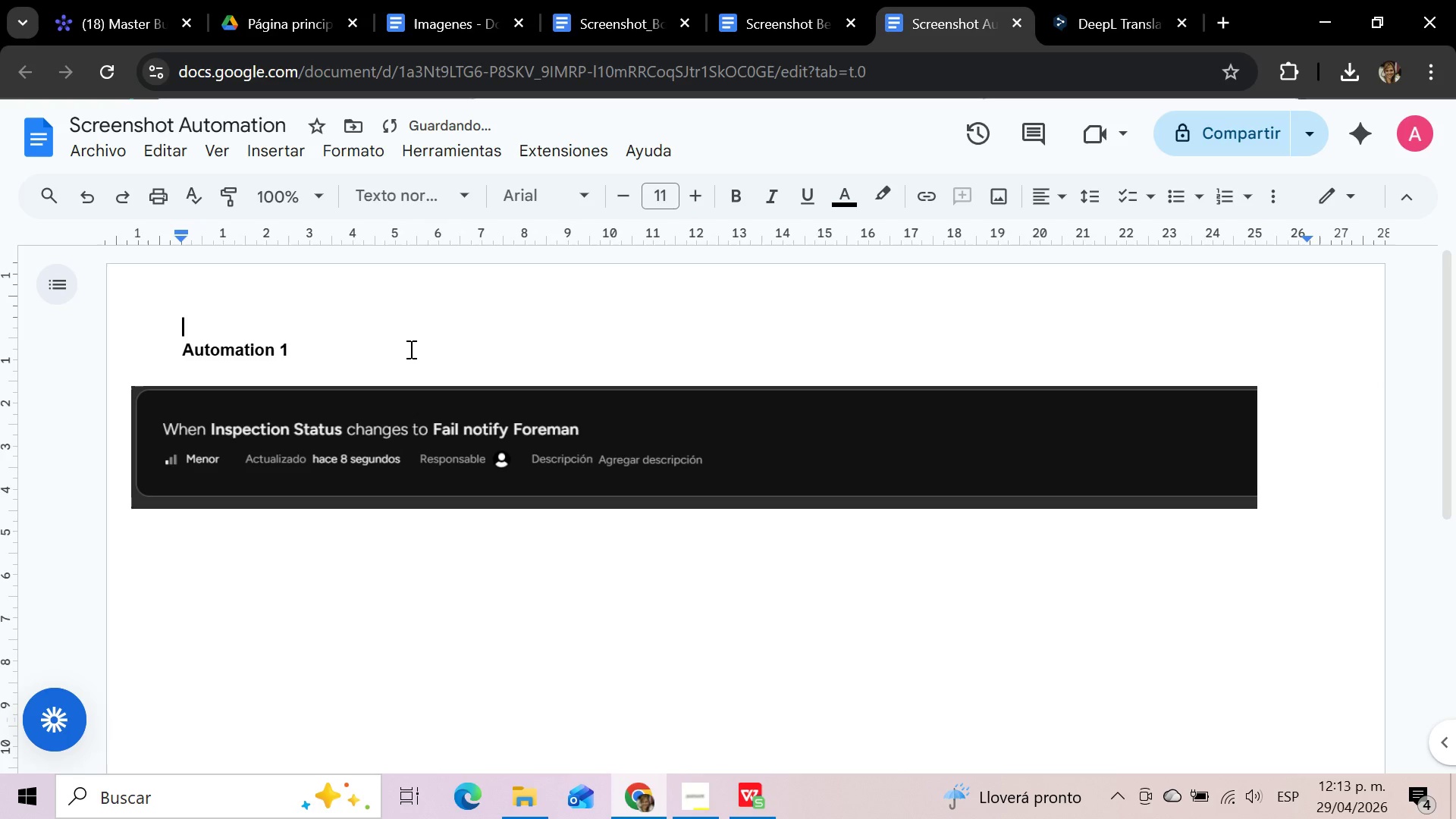 
key(Enter)
 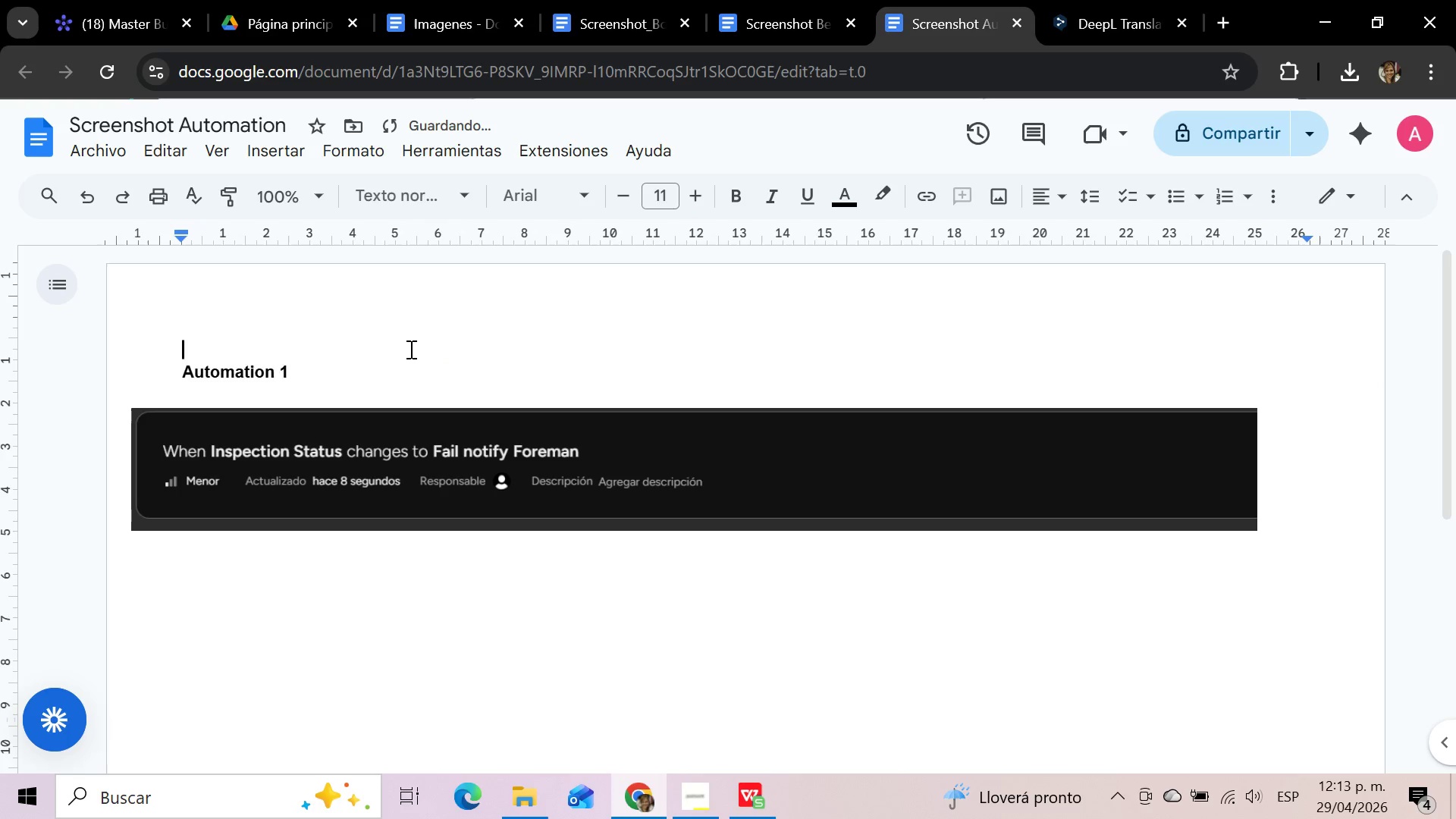 
key(Enter)
 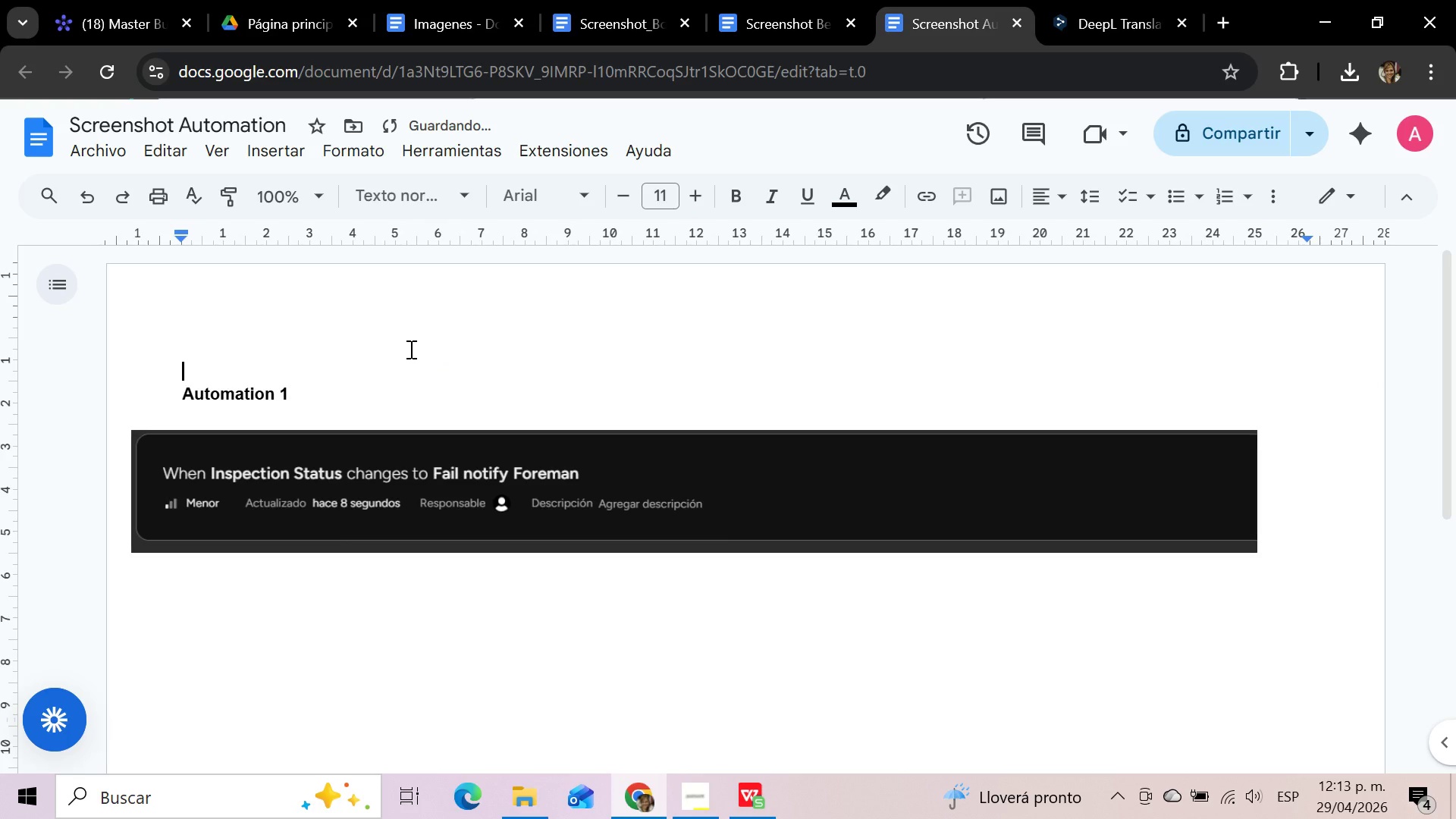 
key(Backspace)
 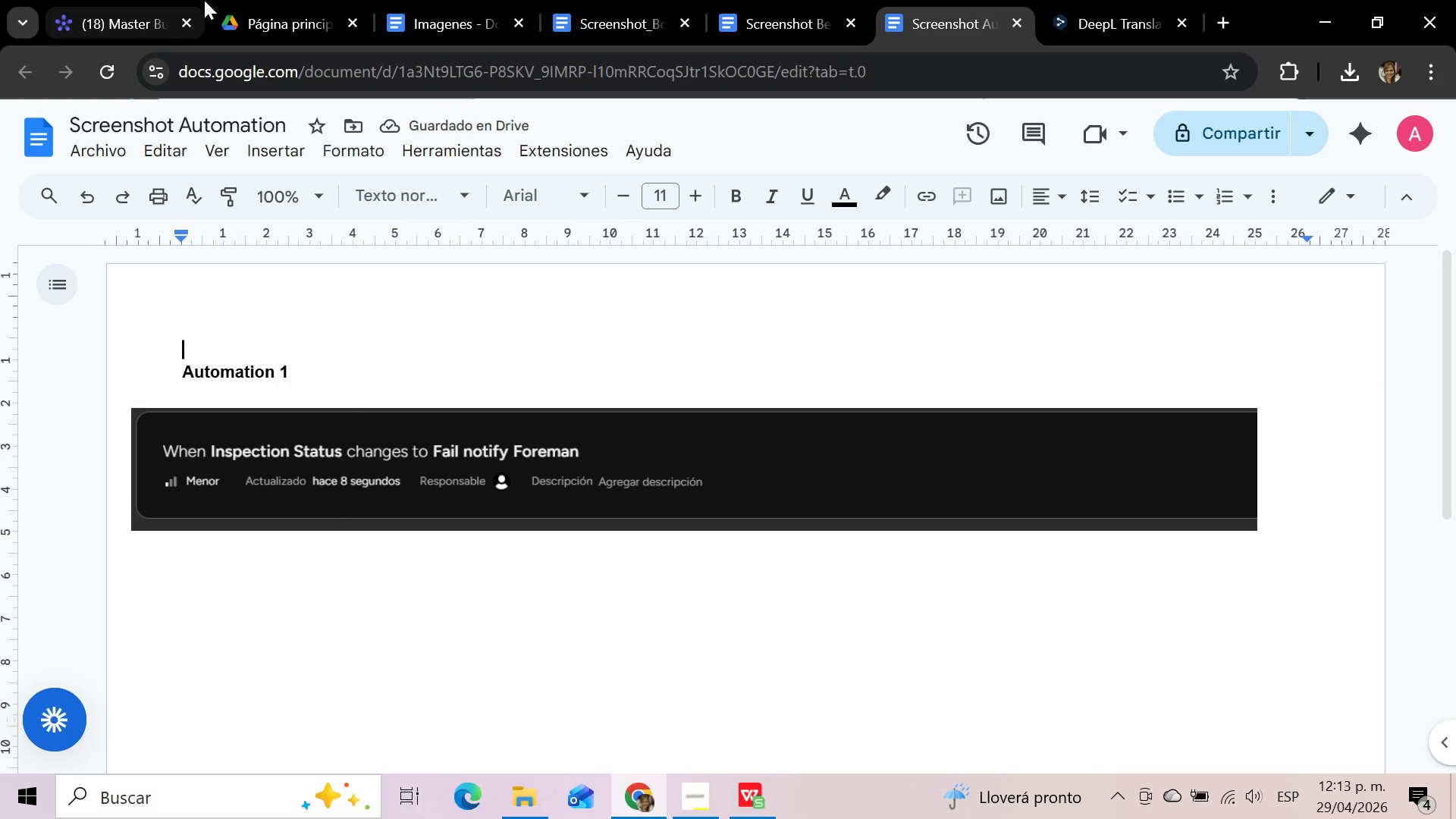 
left_click([155, 0])
 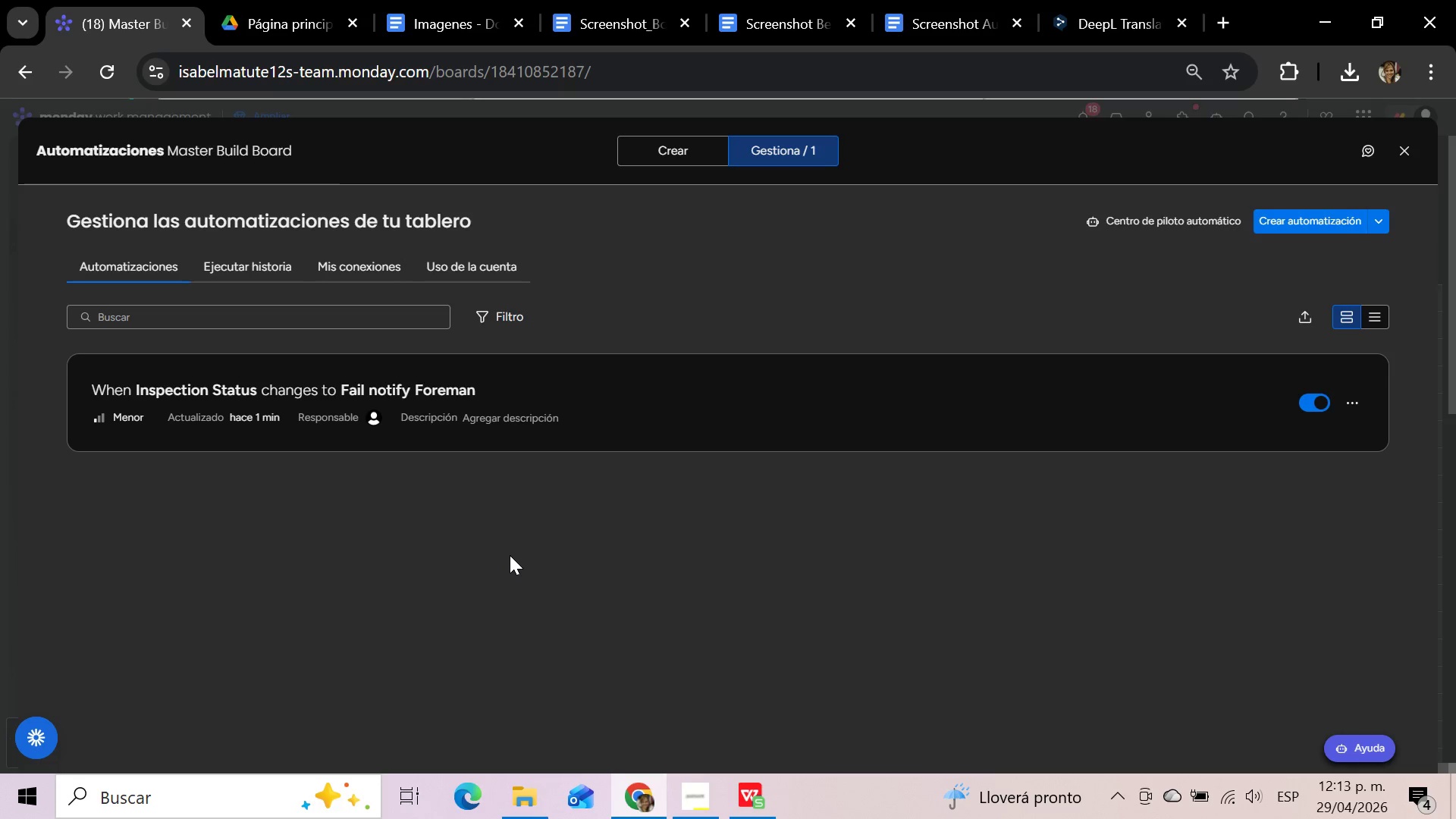 
key(Meta+Shift+S)
 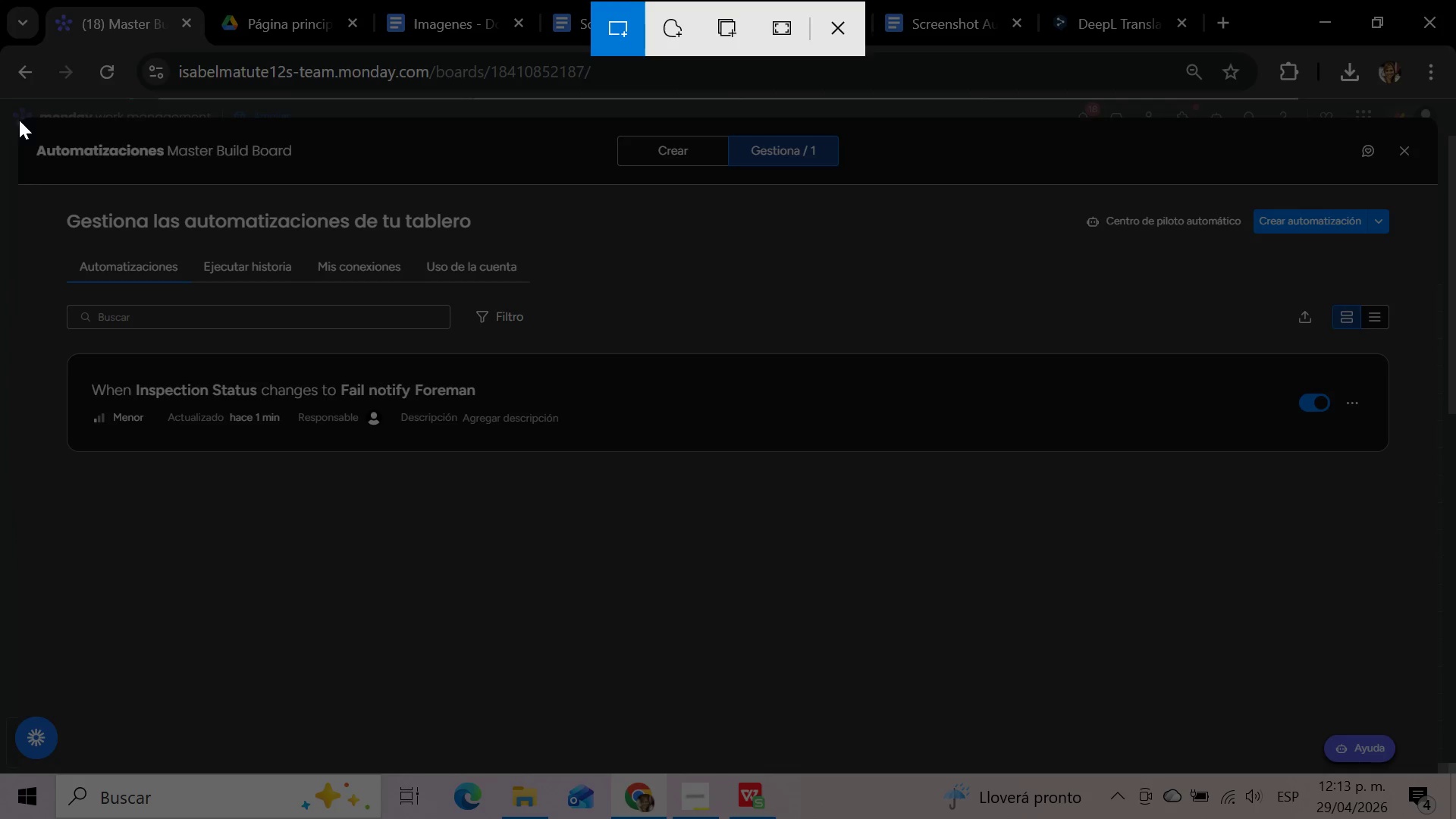 
left_click_drag(start_coordinate=[27, 120], to_coordinate=[321, 179])
 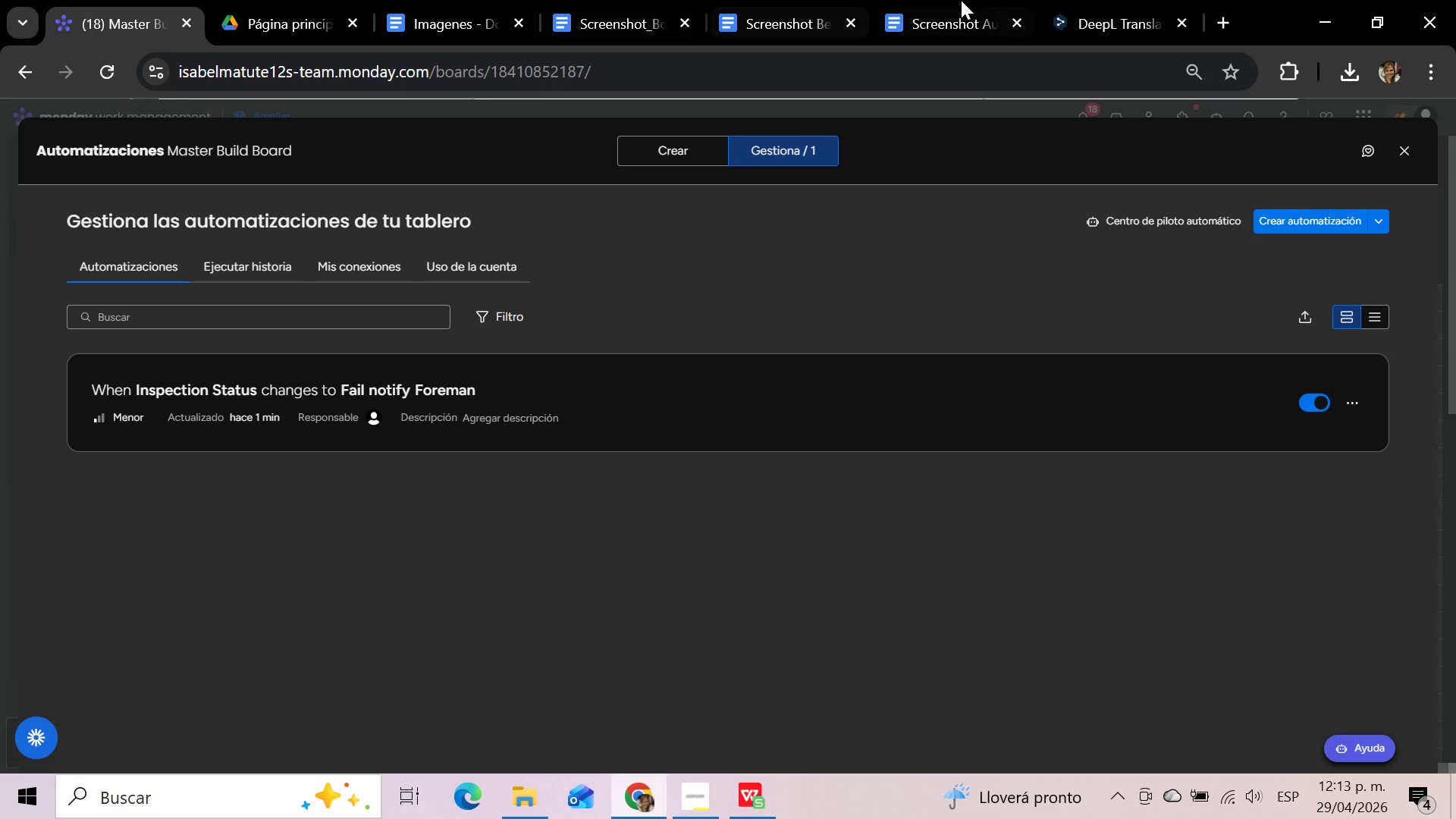 
left_click([961, 0])
 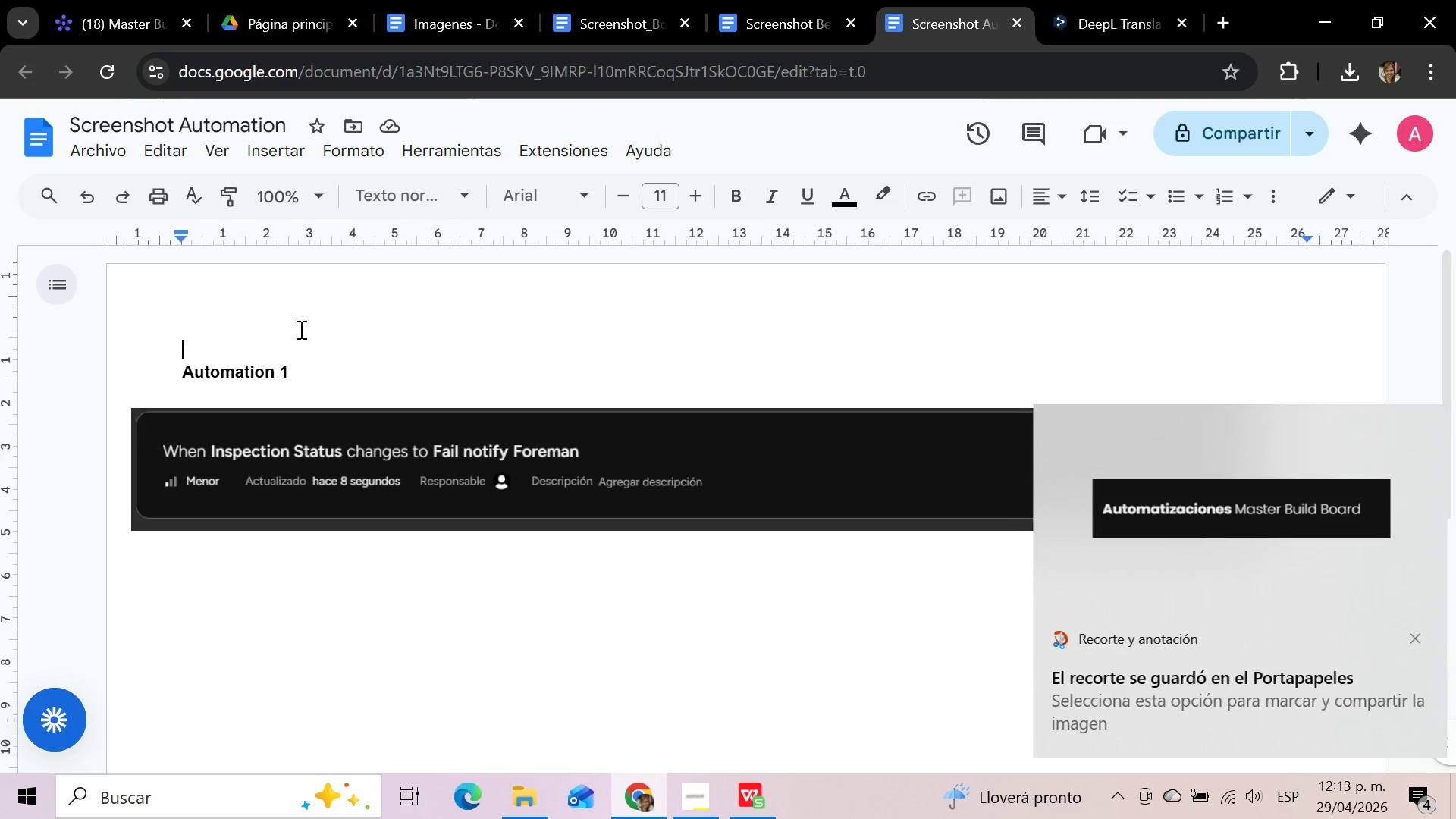 
key(Control+V)
 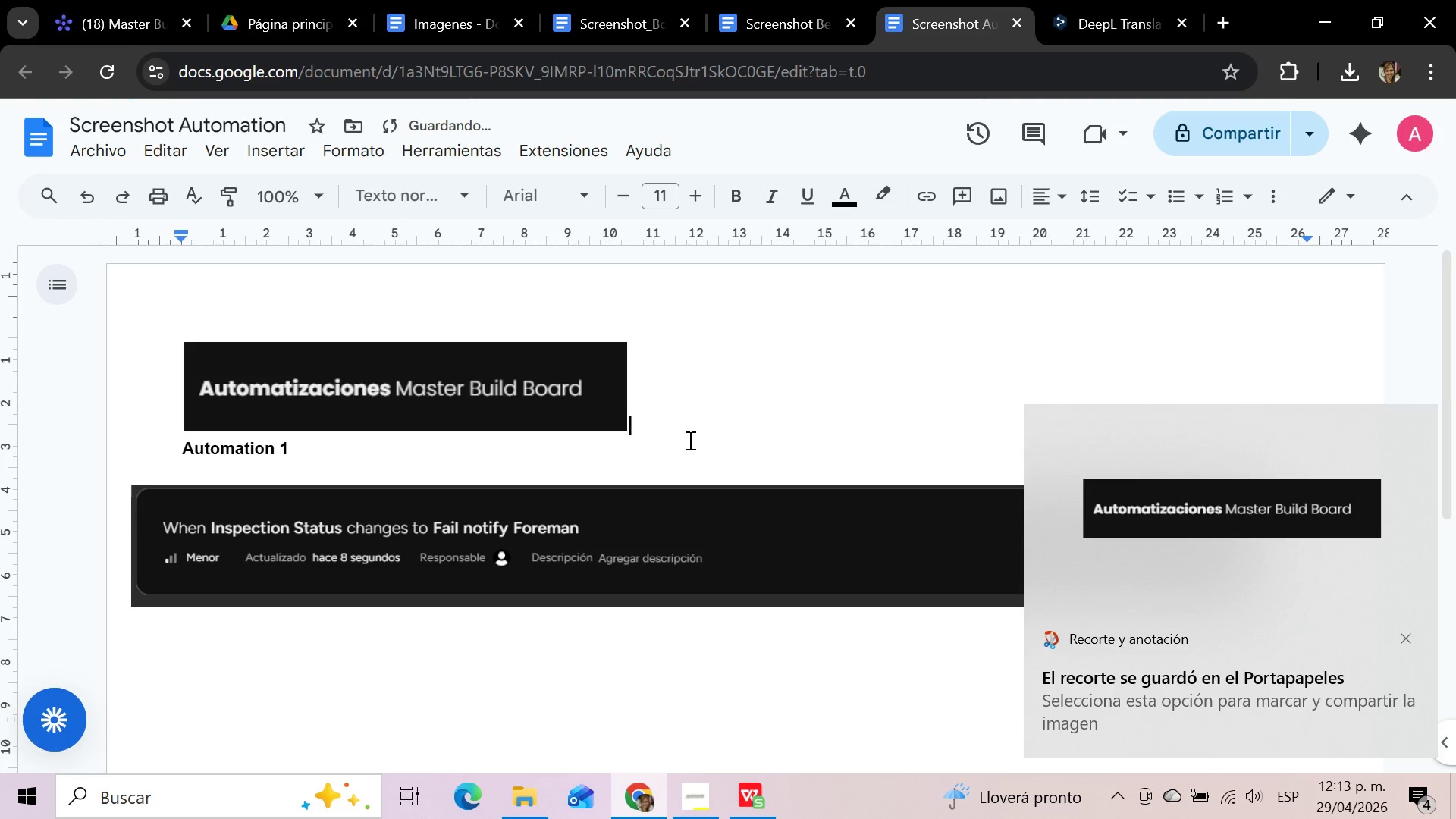 
key(Enter)
 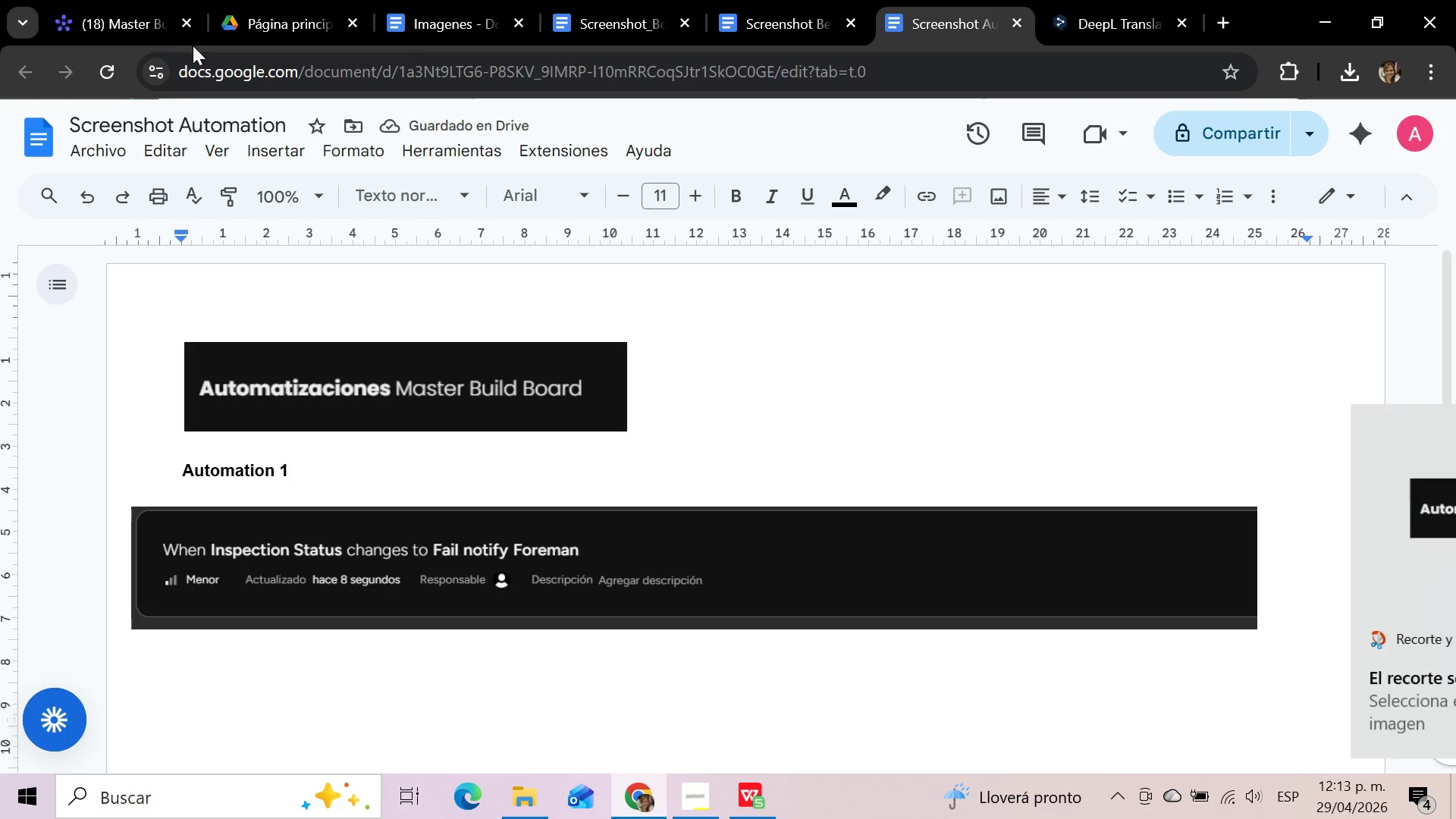 
left_click([114, 0])
 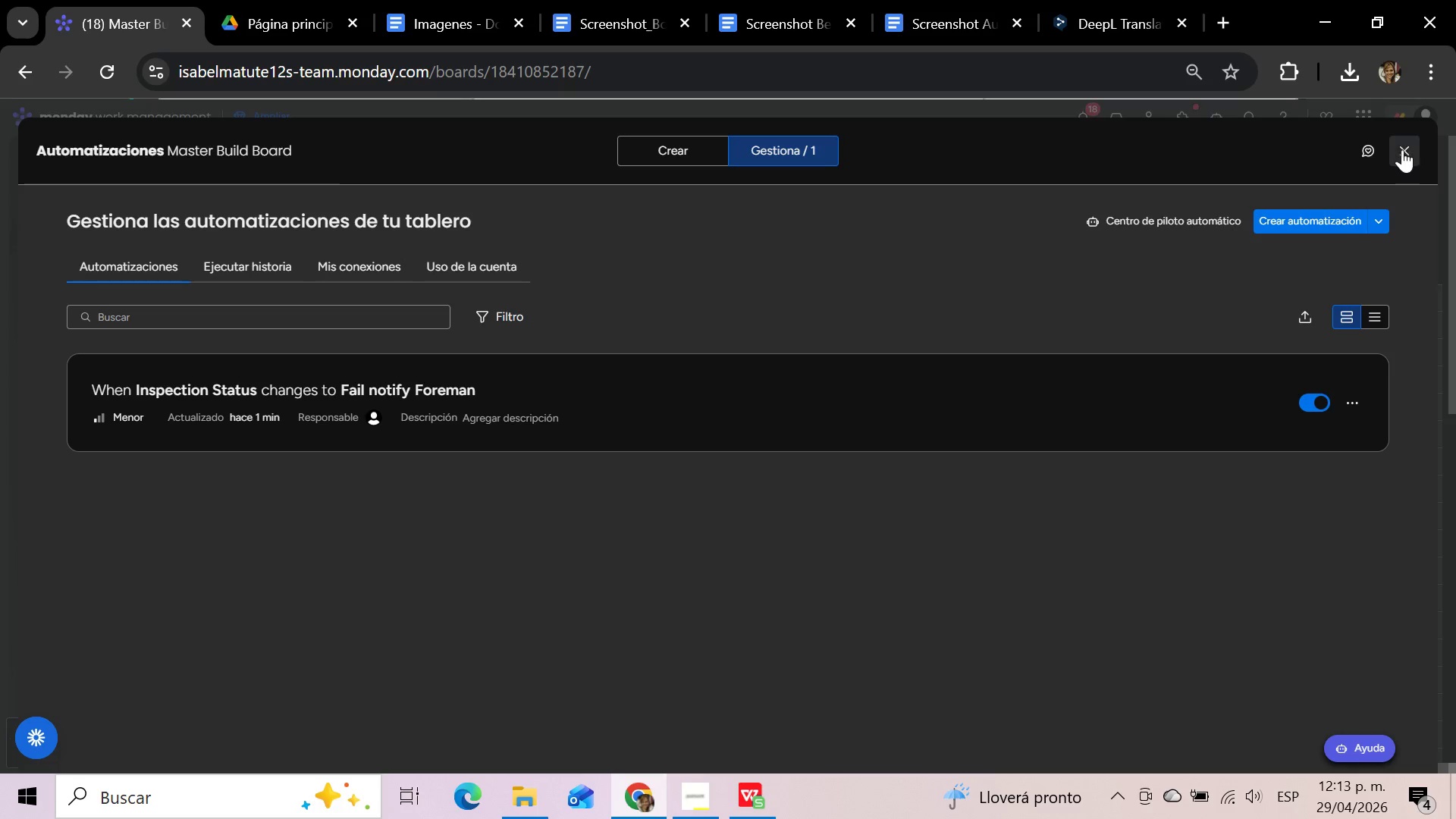 
left_click([1410, 151])
 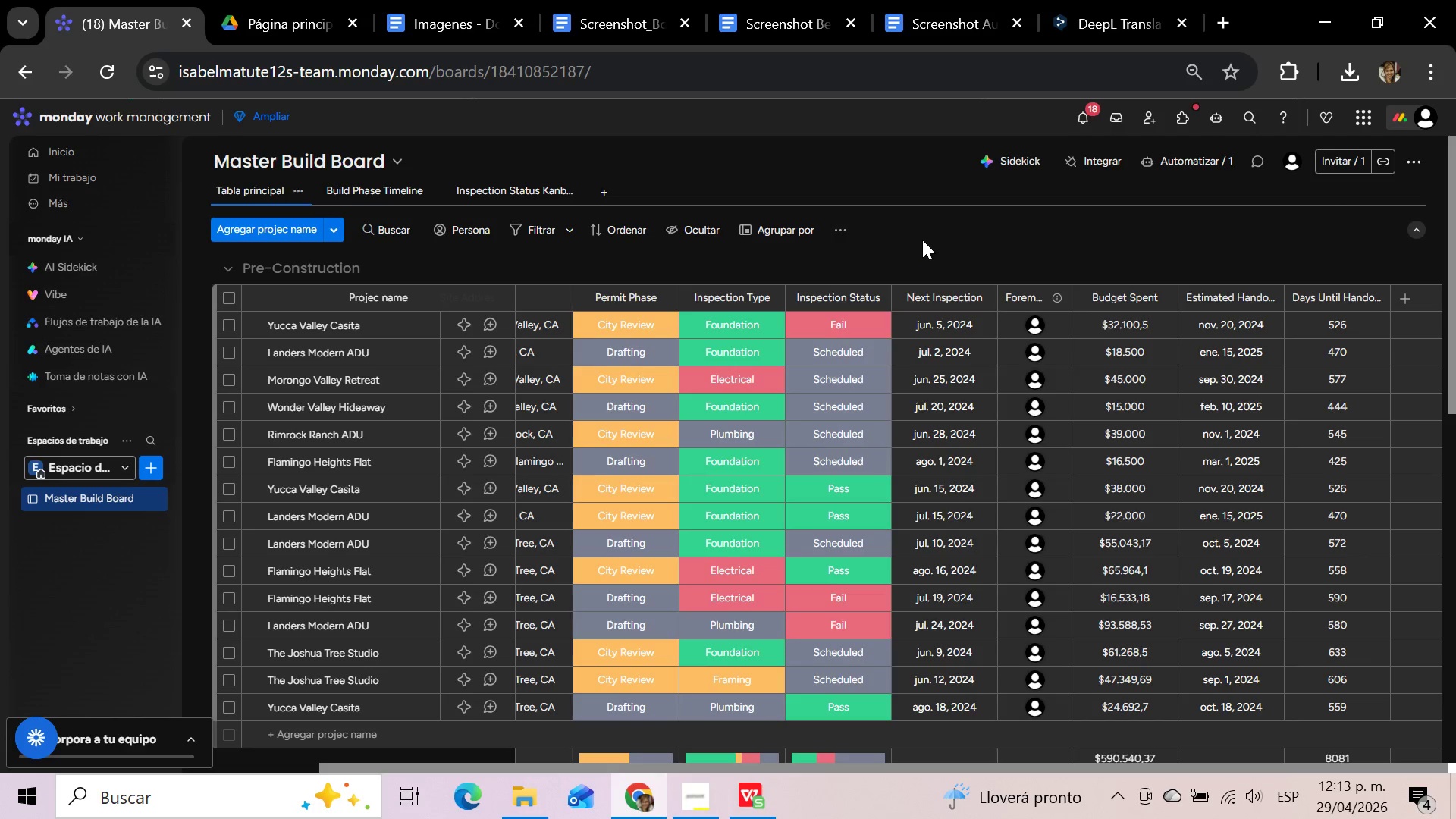 
left_click([839, 340])
 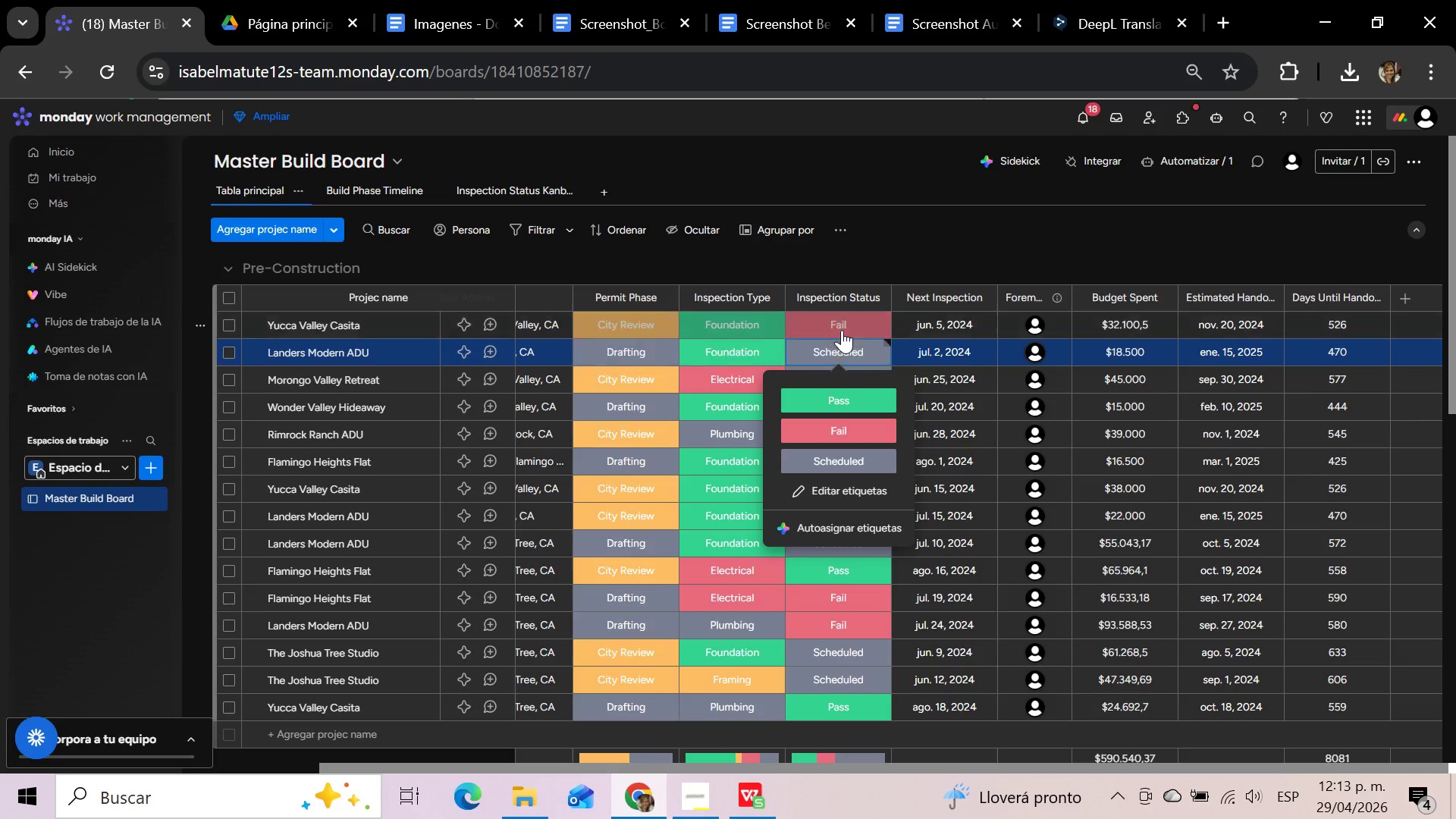 
left_click([841, 318])
 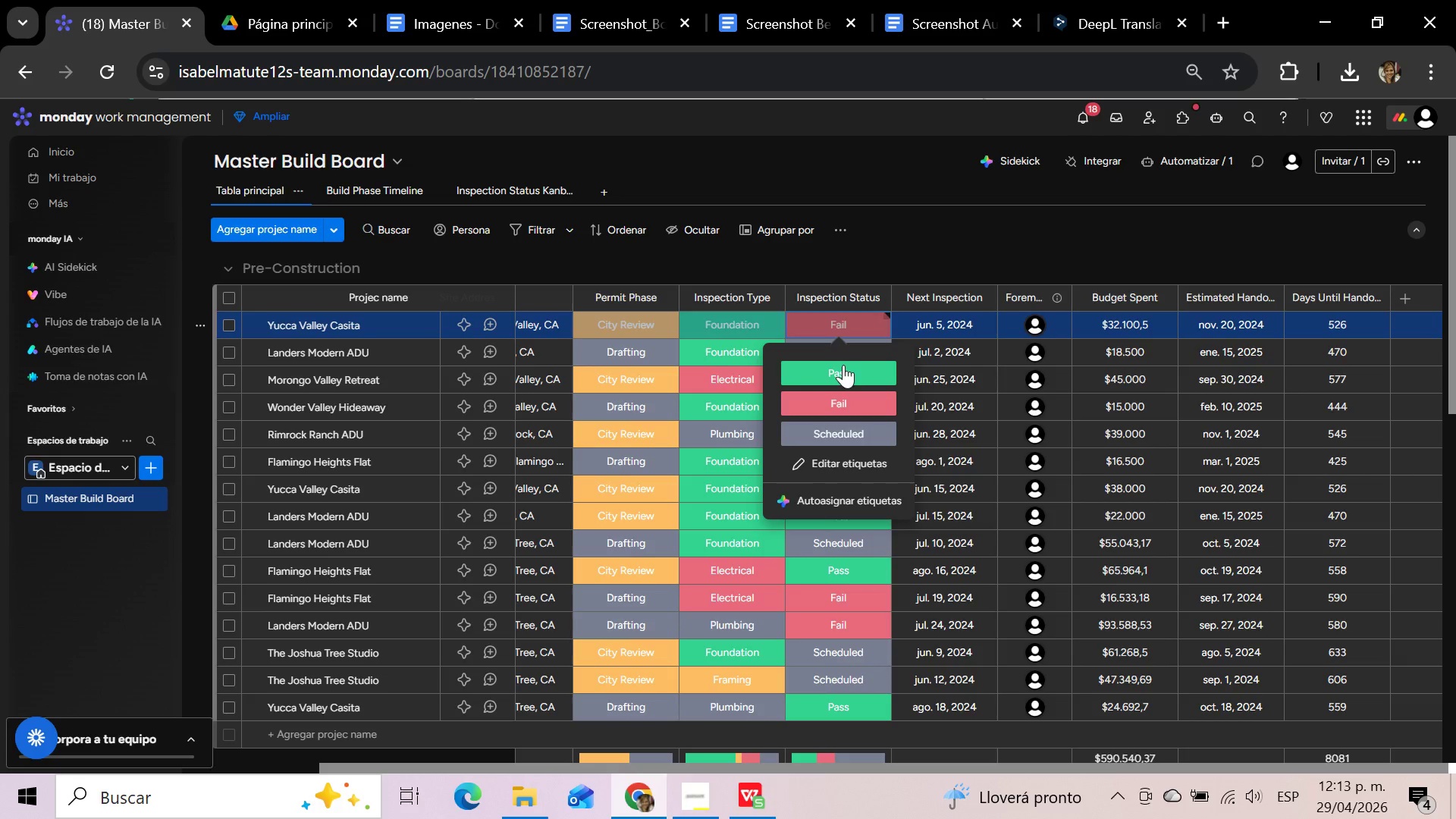 
left_click([839, 427])
 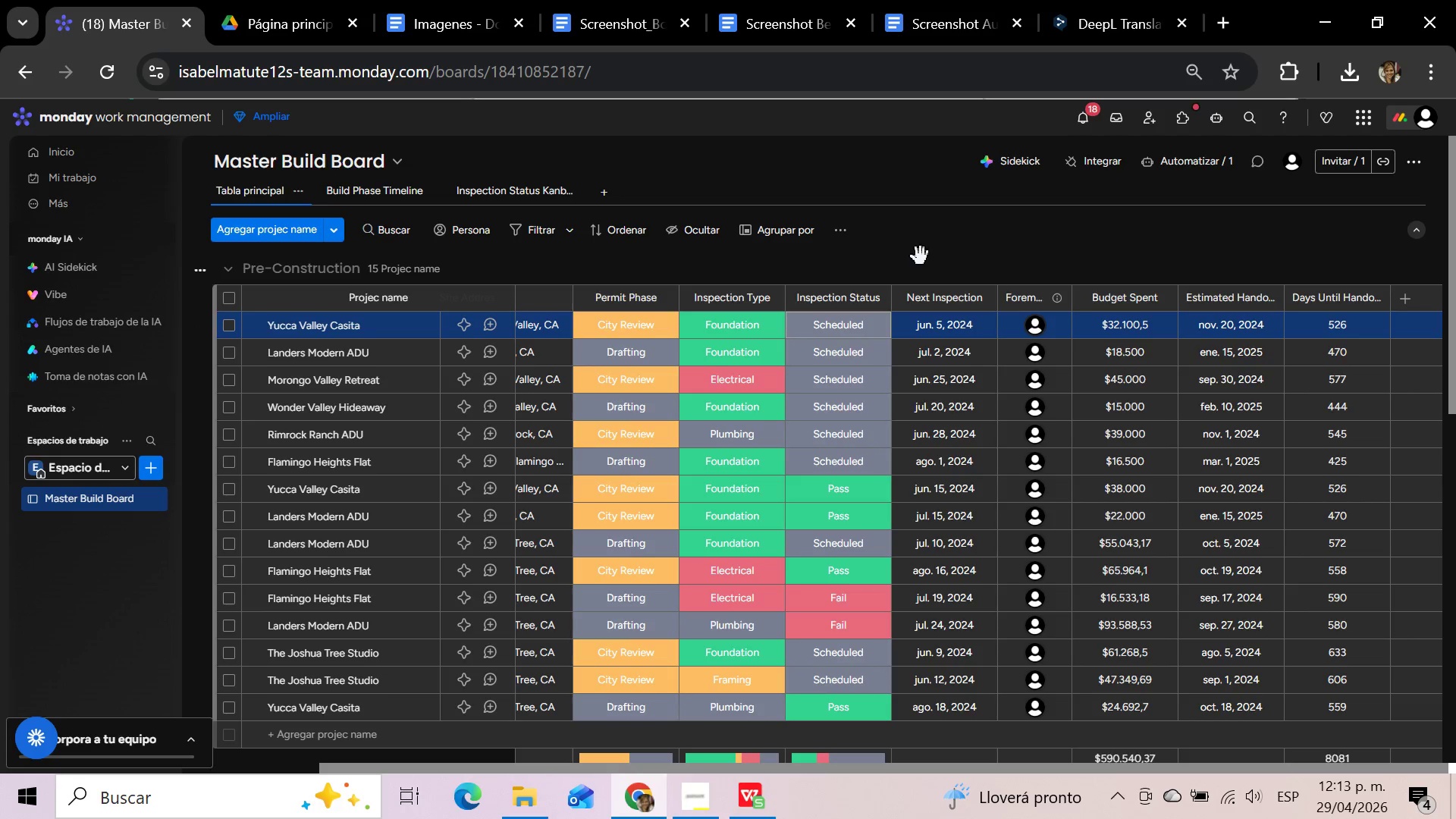 
wait(10.67)
 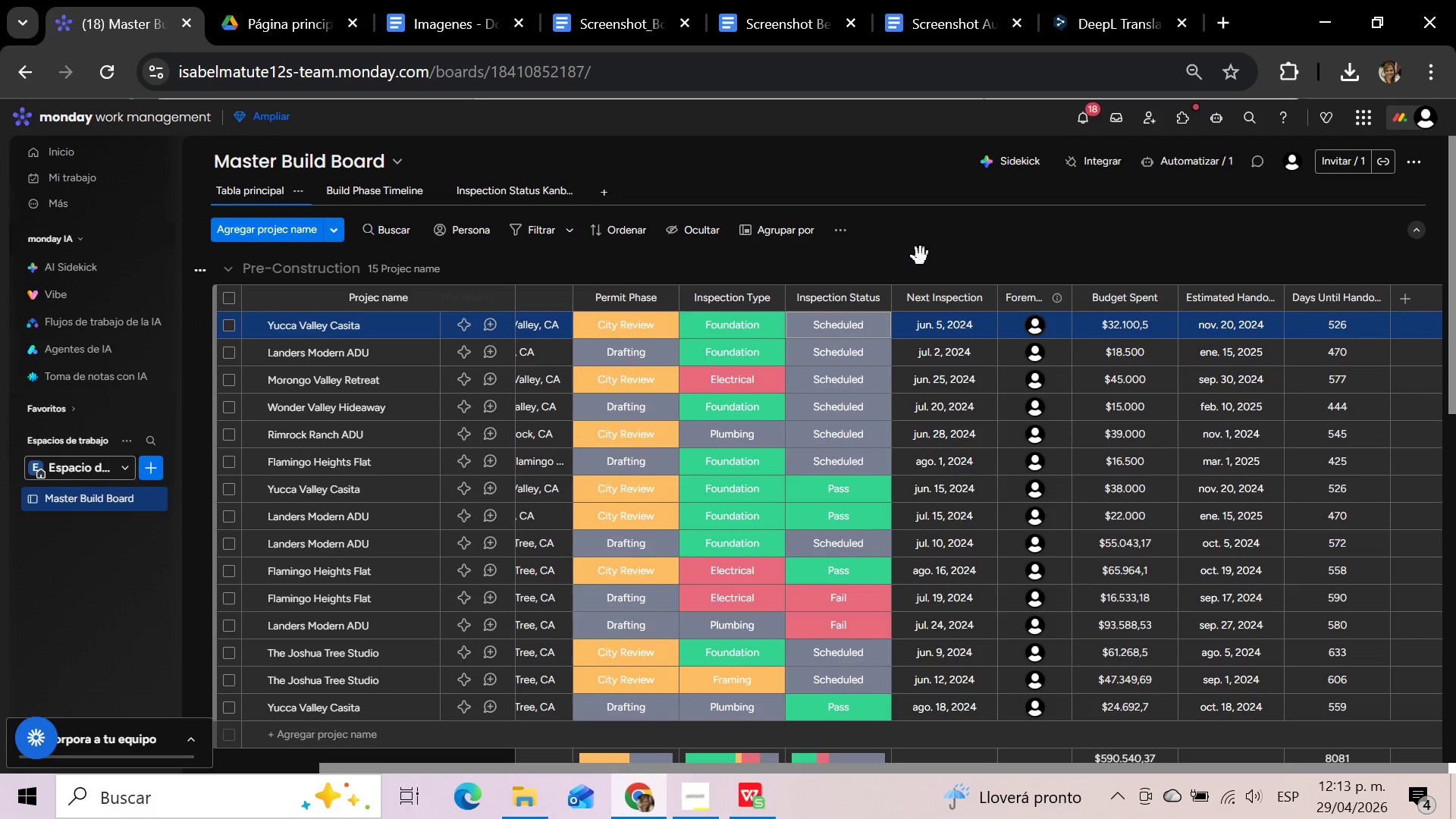 
left_click([857, 322])
 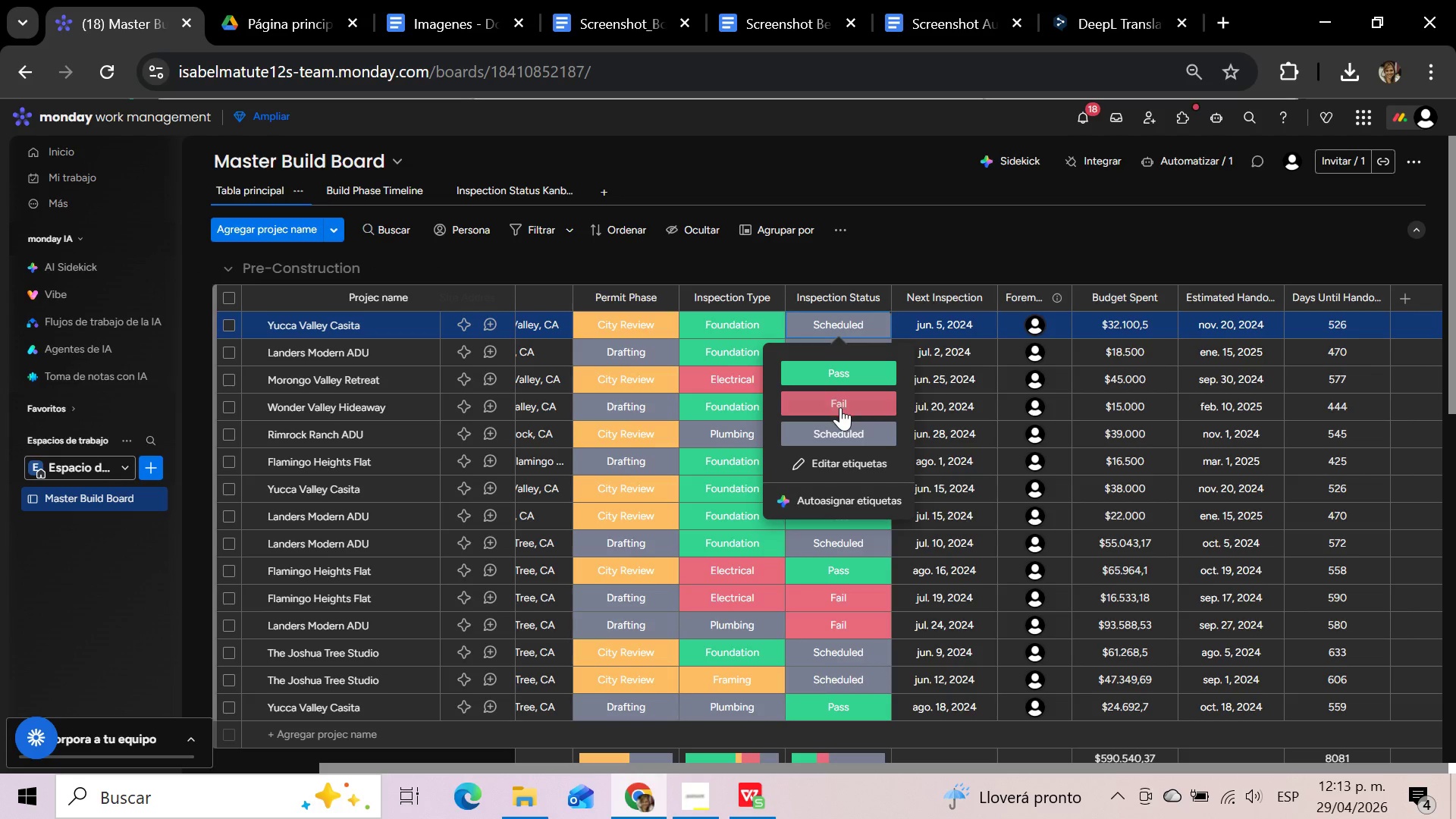 
left_click([844, 397])
 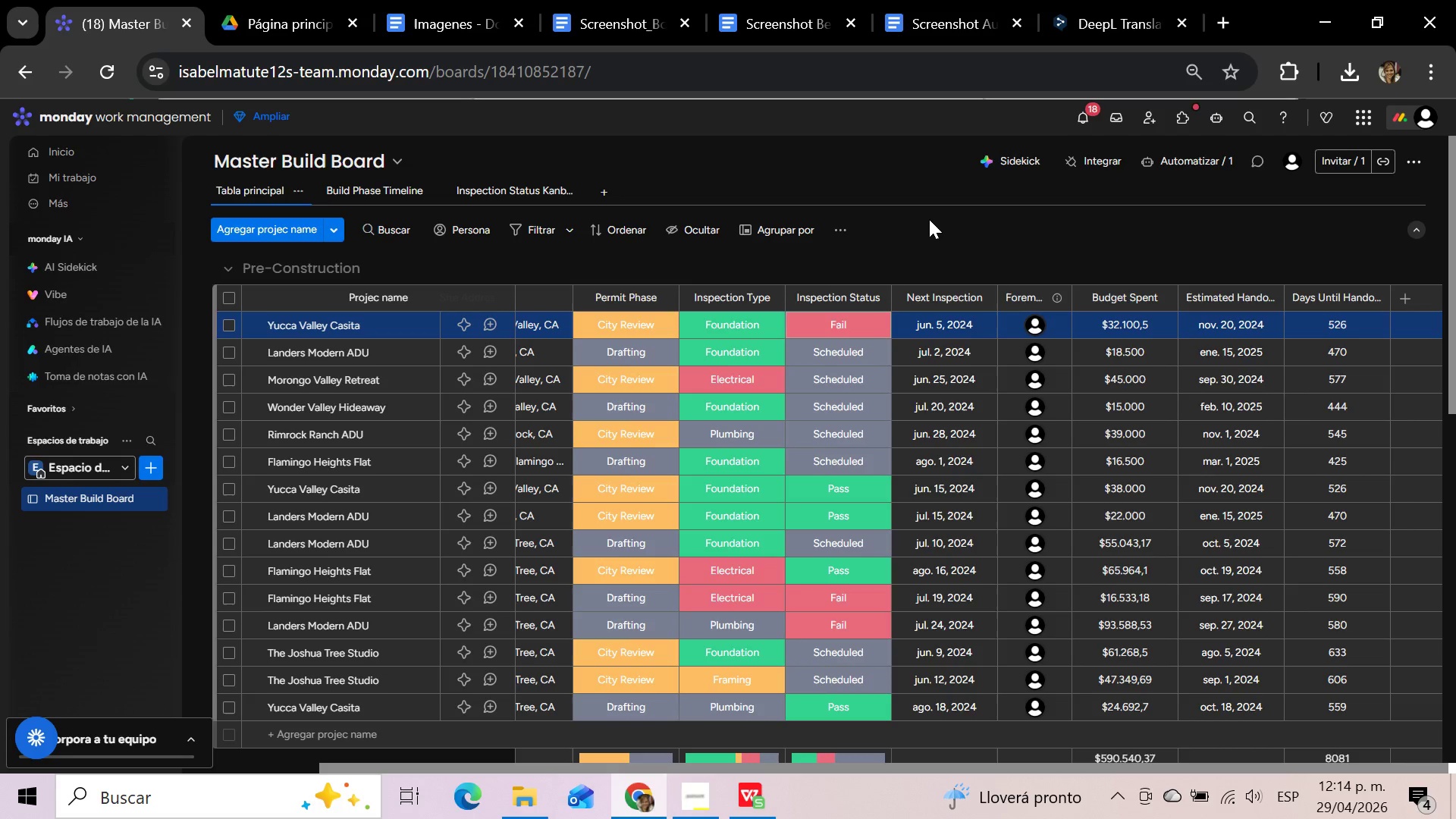 
wait(22.16)
 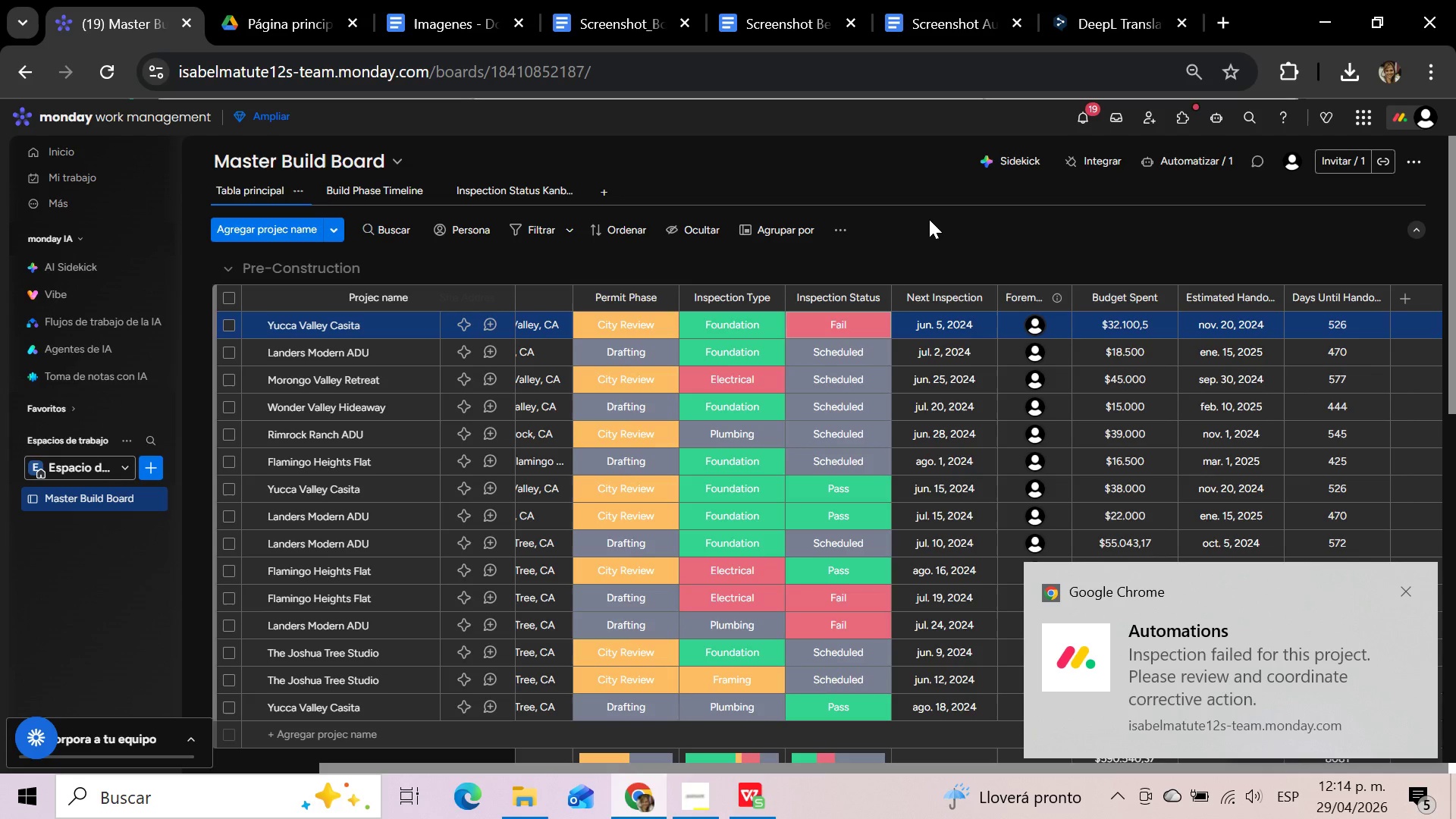 
key(Meta+Shift+S)
 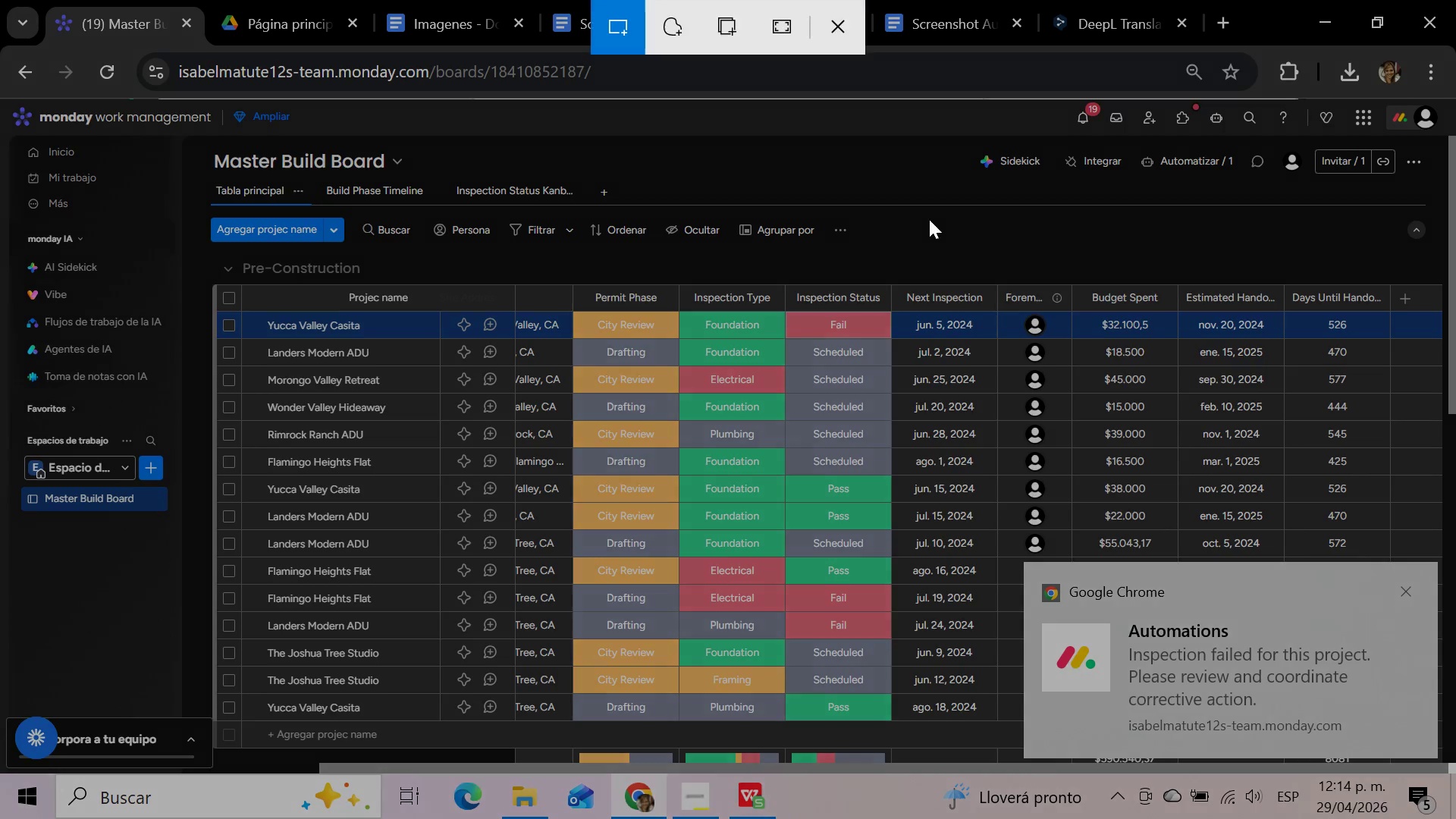 
wait(8.62)
 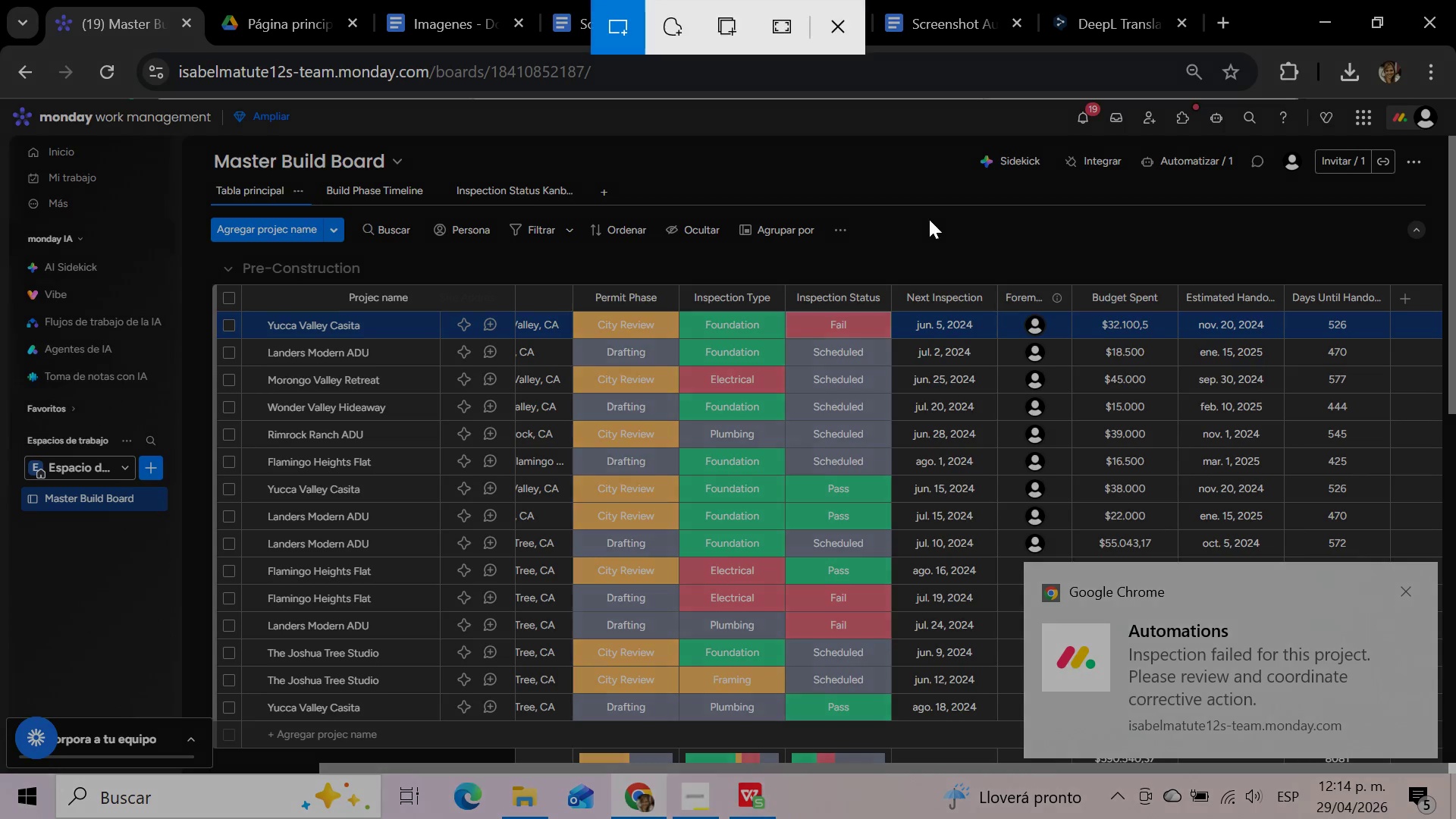 
left_click_drag(start_coordinate=[1022, 560], to_coordinate=[1436, 759])
 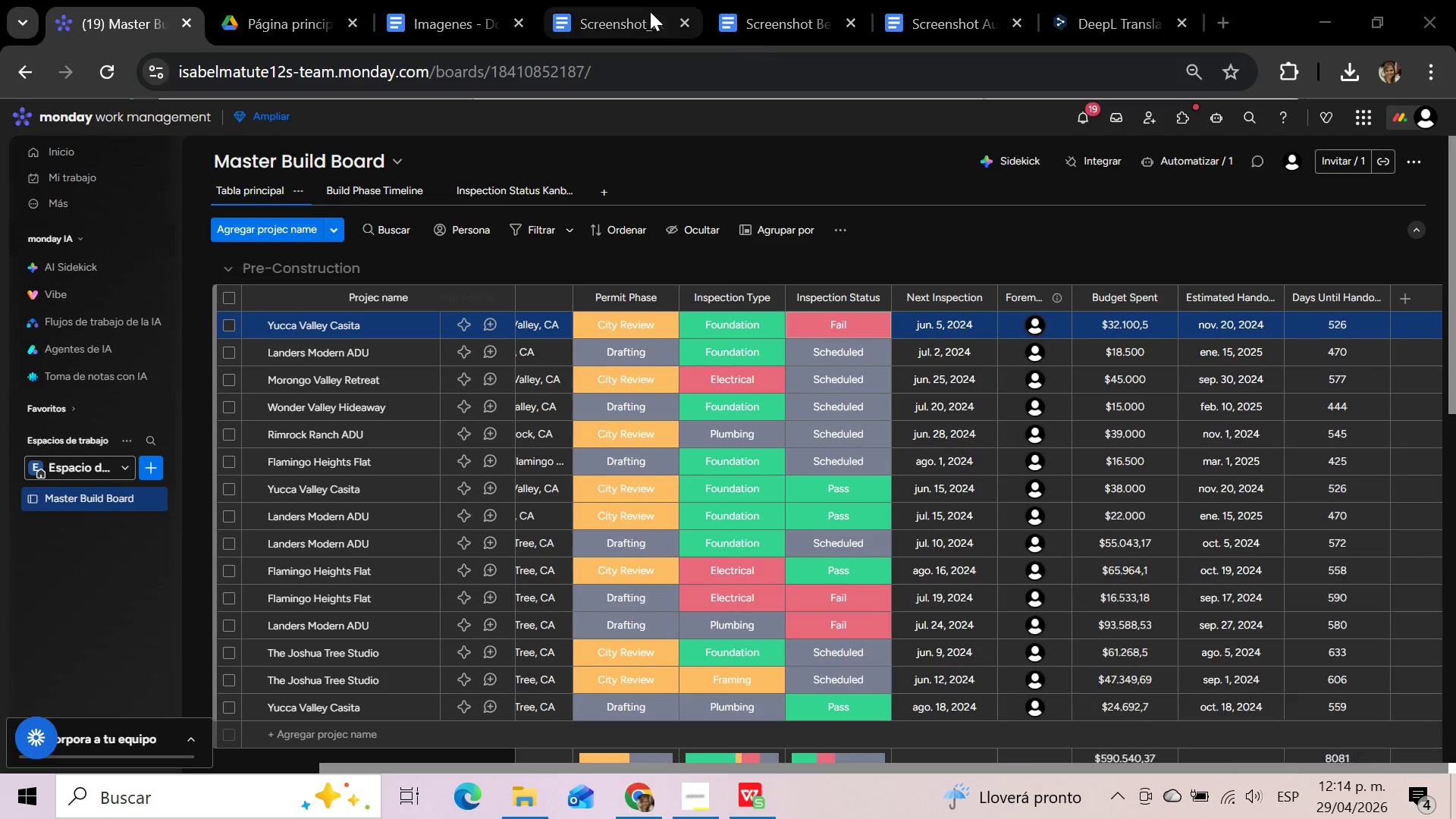 
left_click([768, 12])
 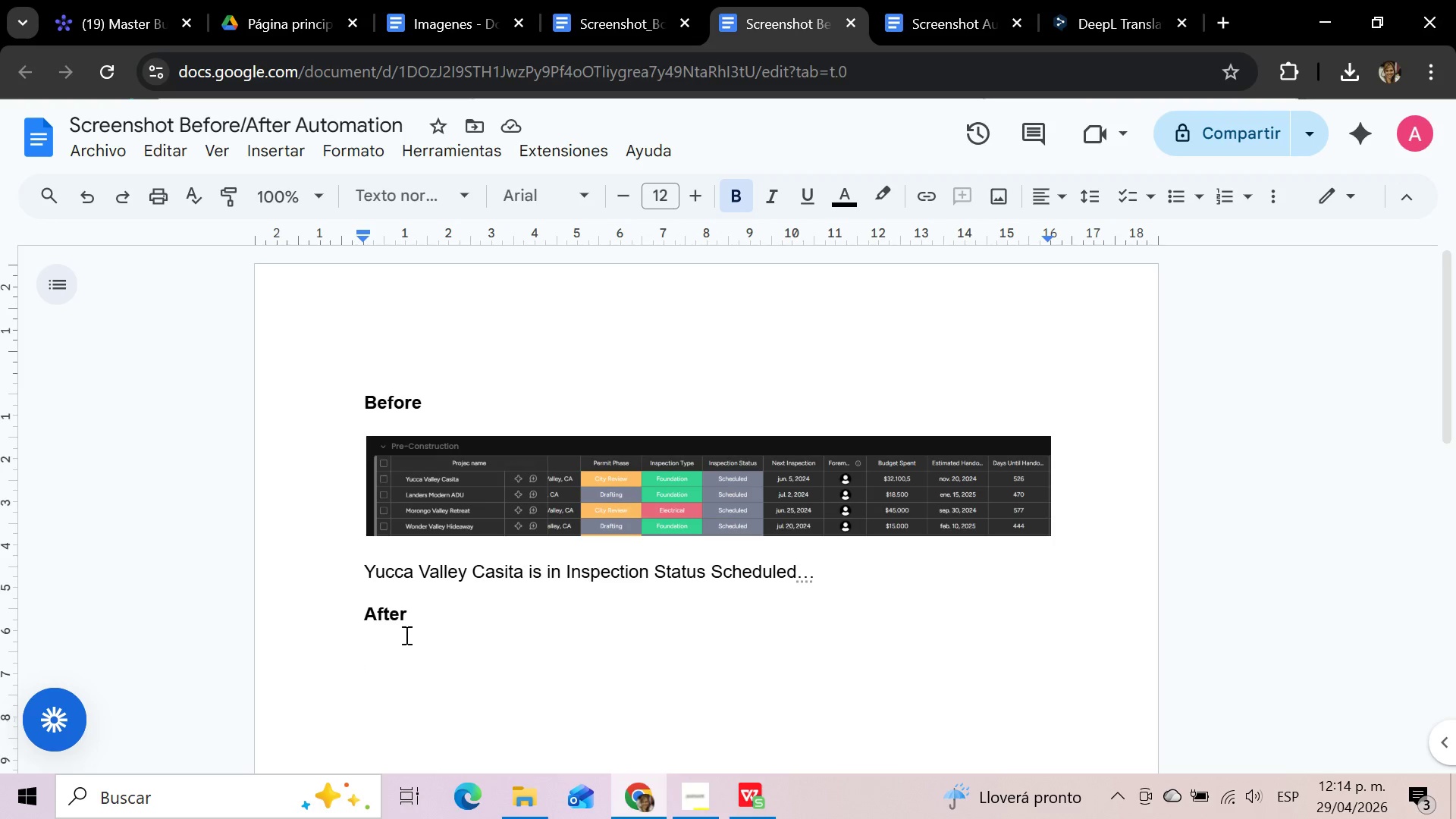 
left_click([384, 662])
 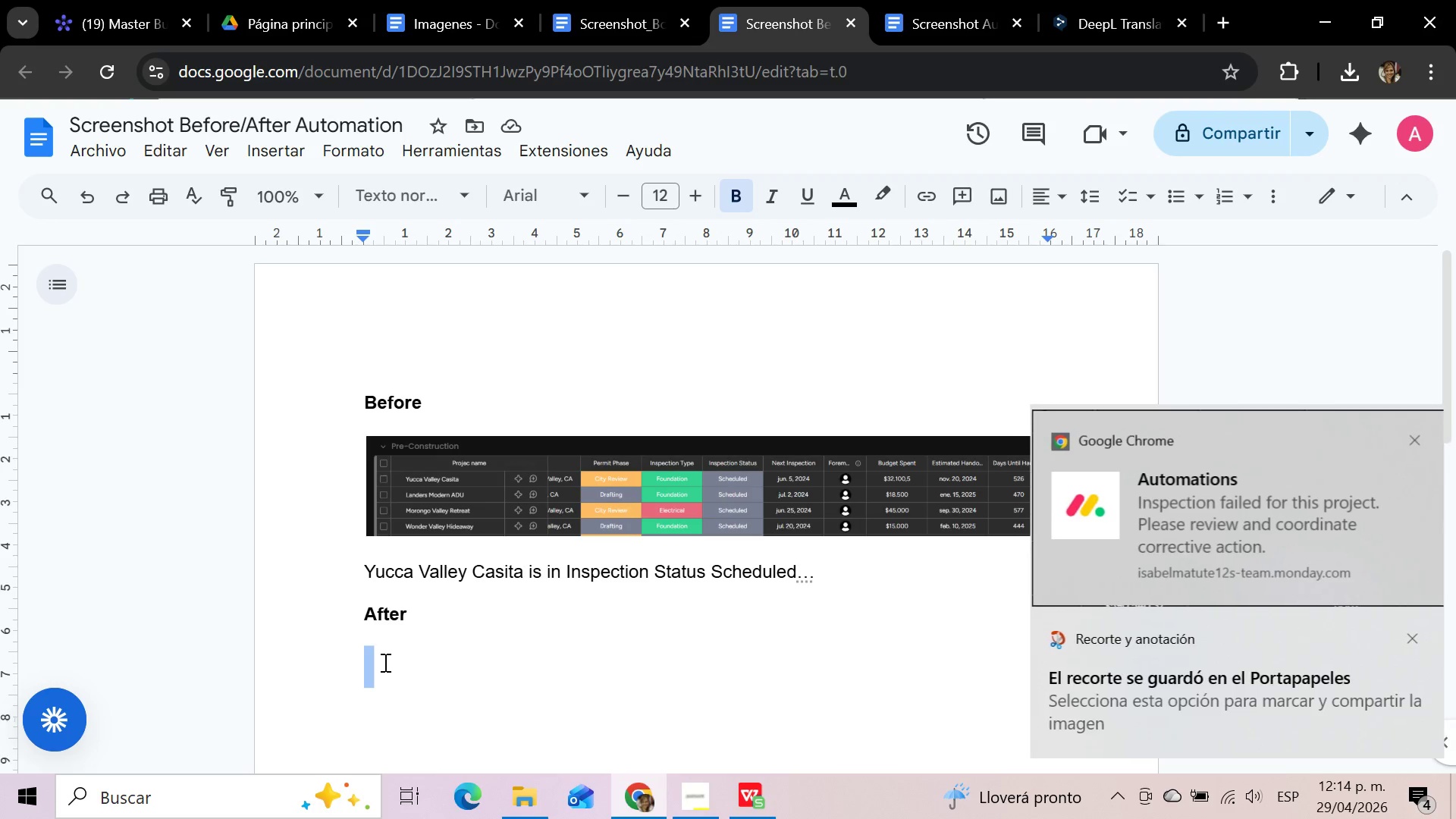 
key(Control+V)
 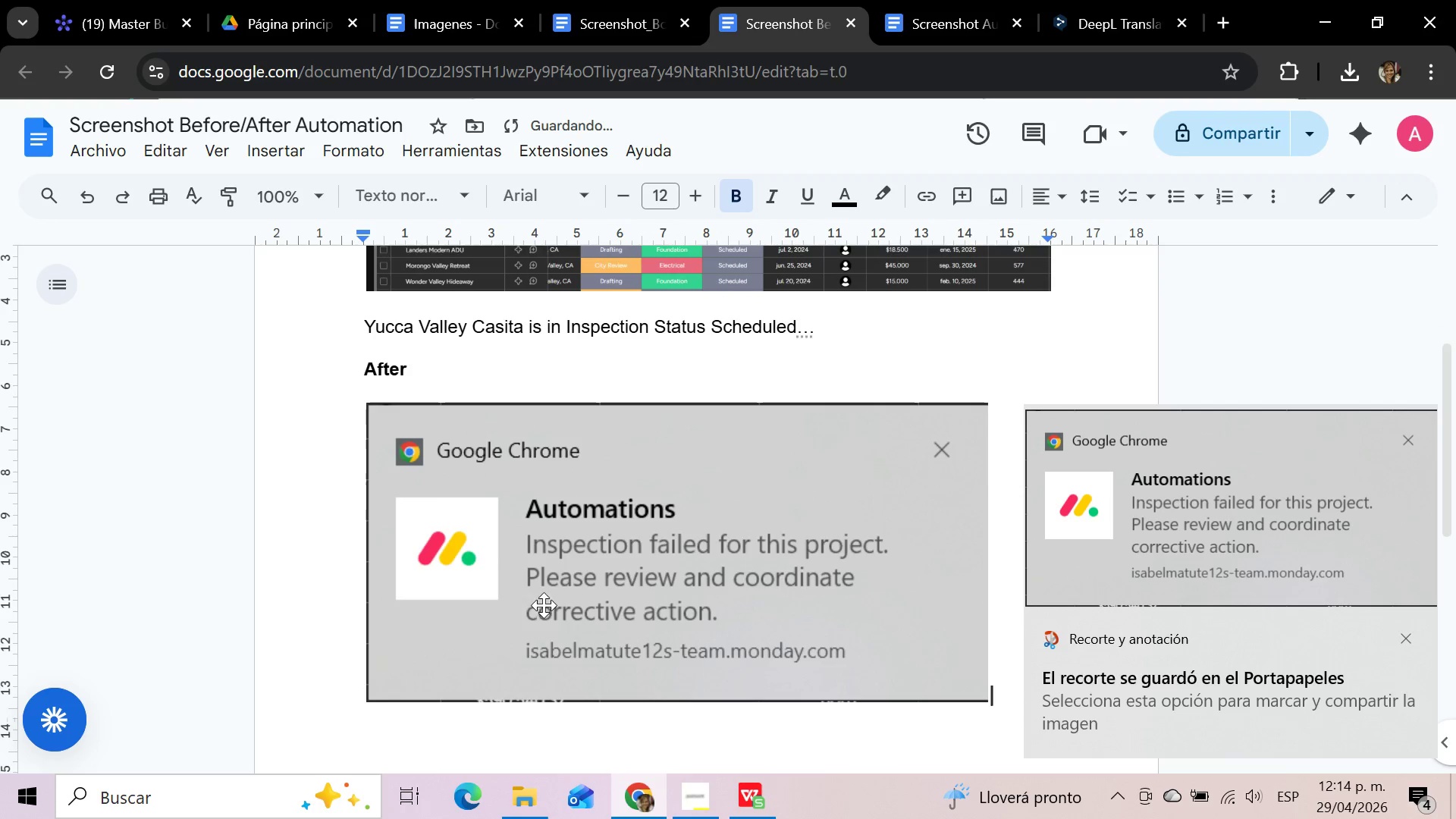 
left_click([561, 576])
 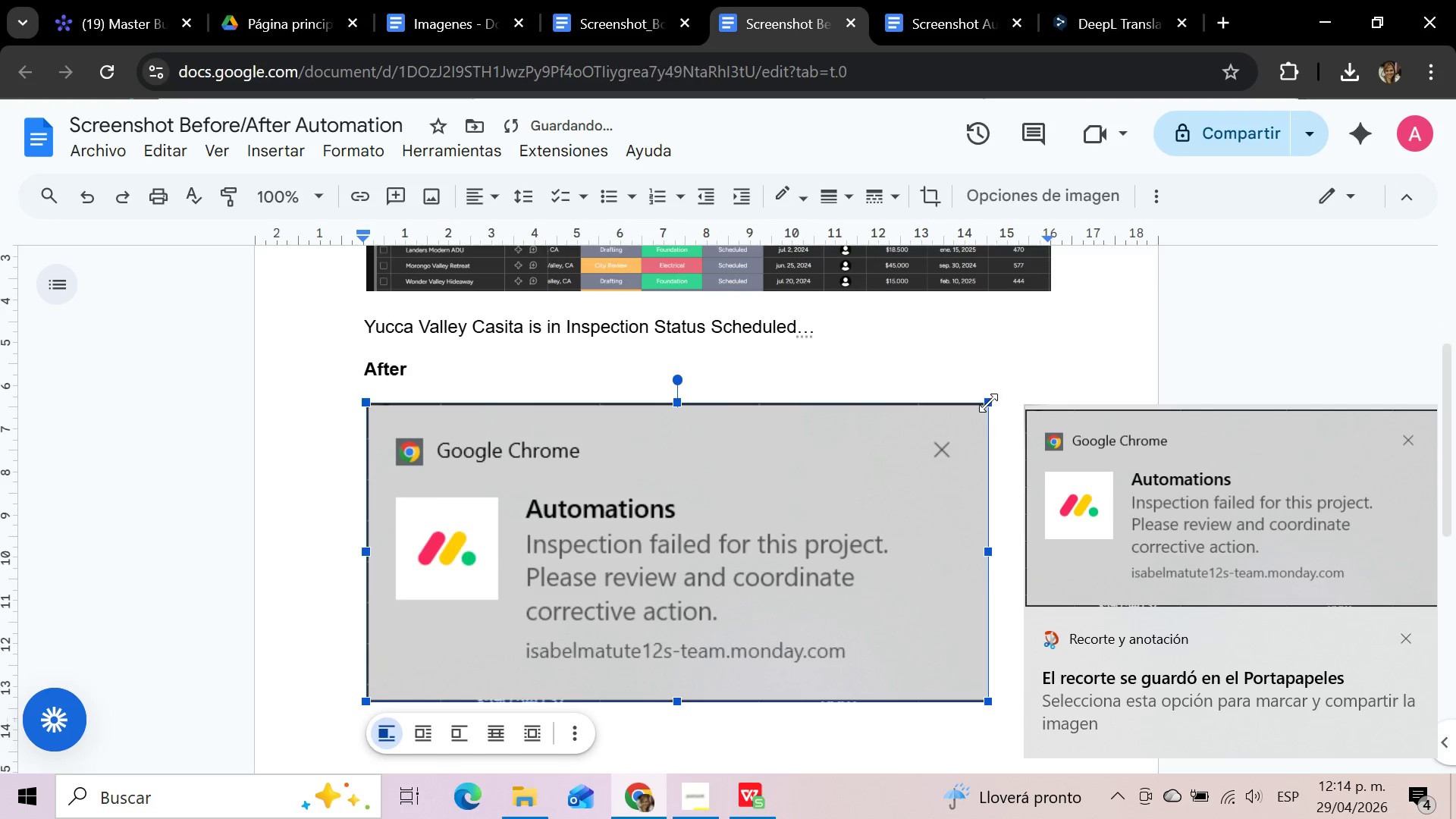 
left_click_drag(start_coordinate=[988, 403], to_coordinate=[783, 516])
 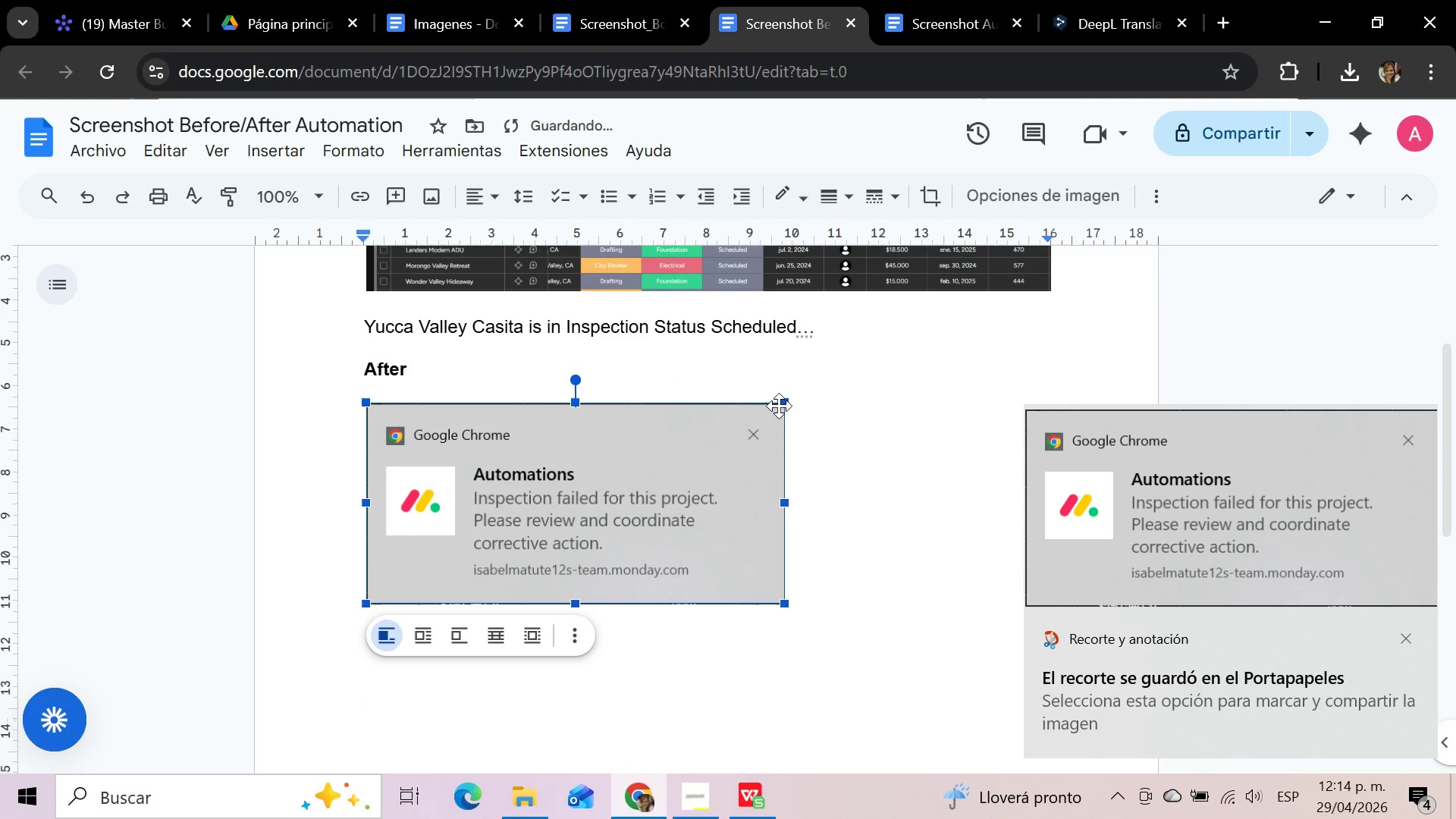 
left_click_drag(start_coordinate=[783, 406], to_coordinate=[717, 443])
 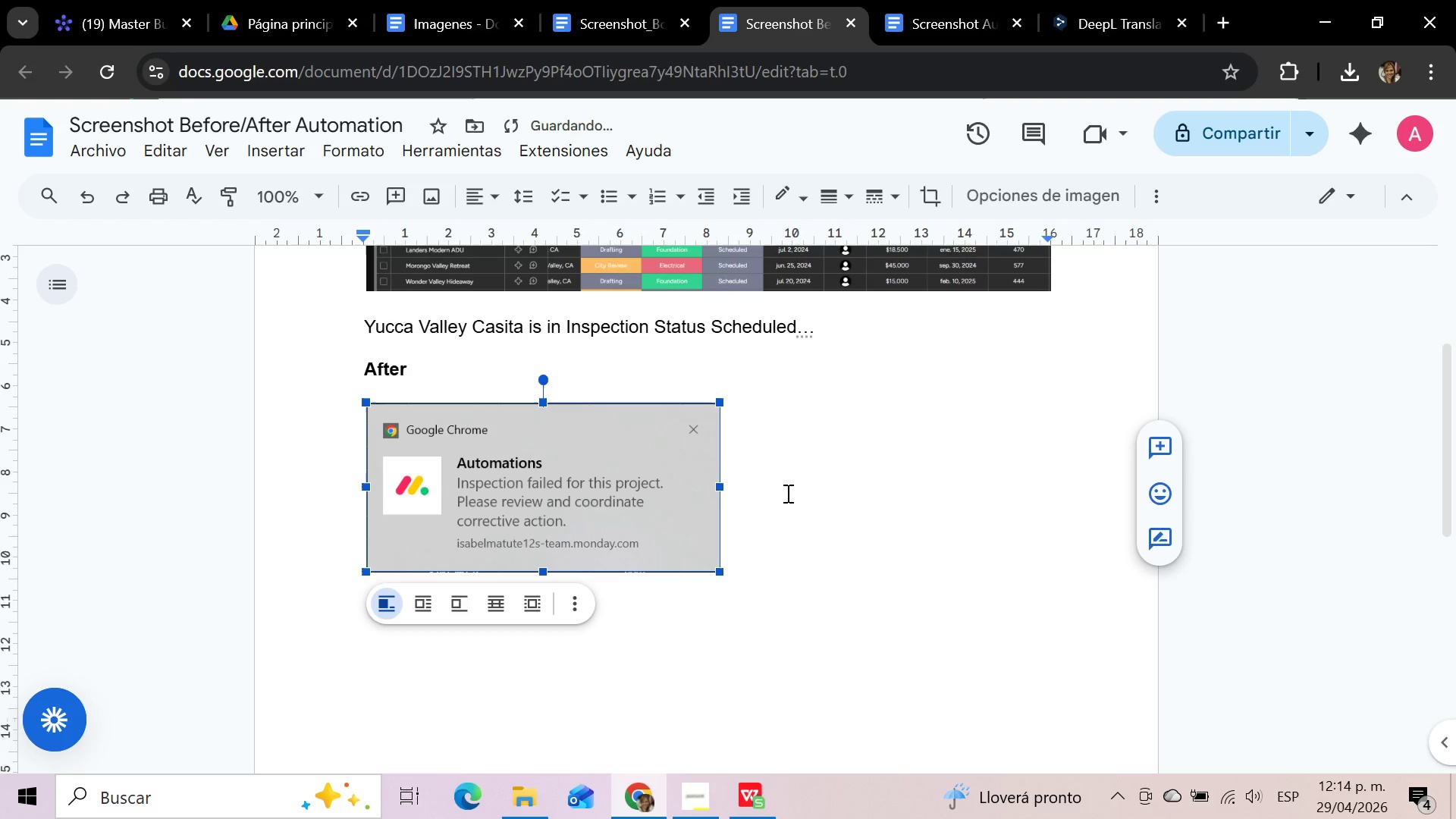 
left_click([801, 504])
 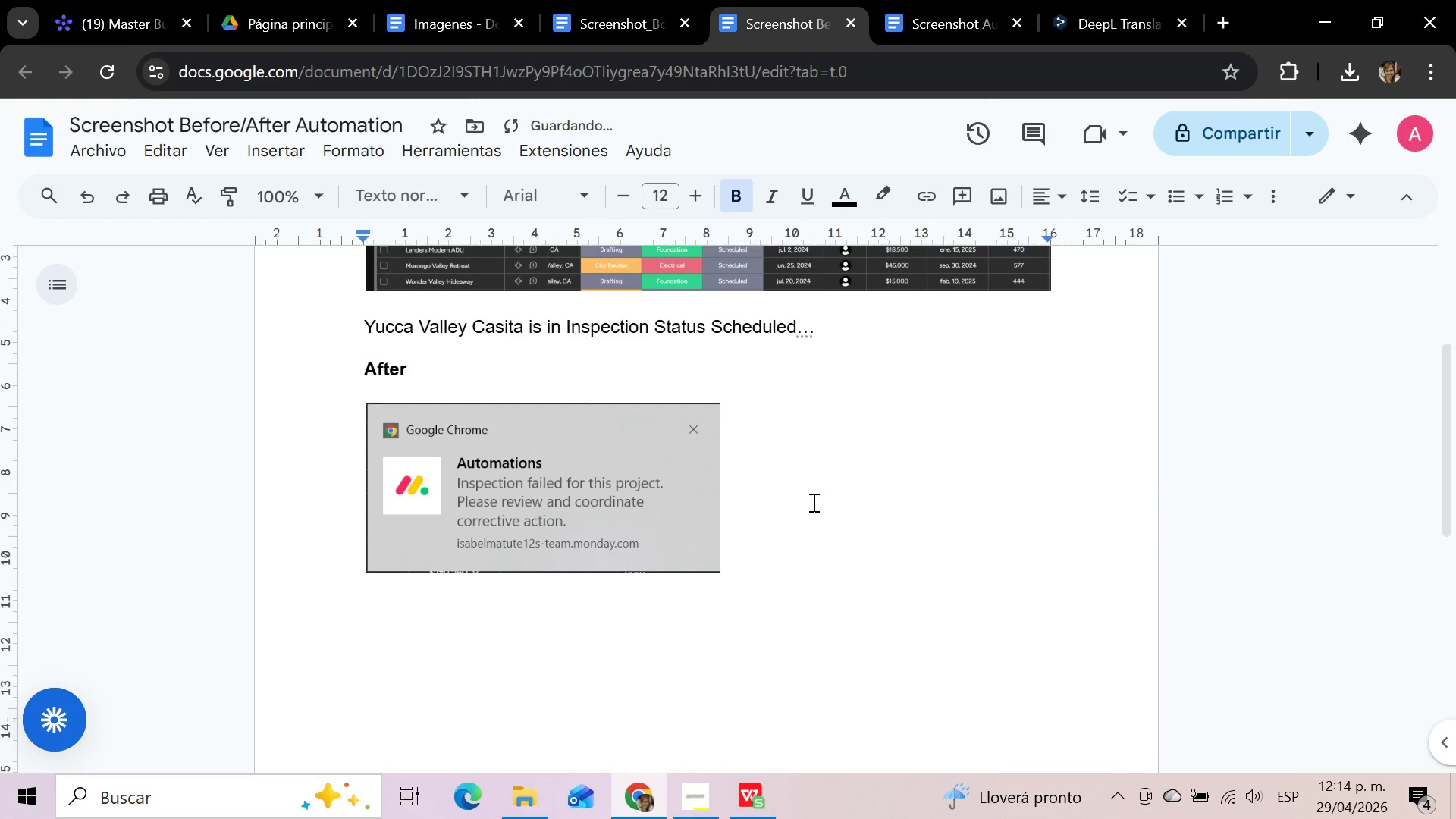 
key(Enter)
 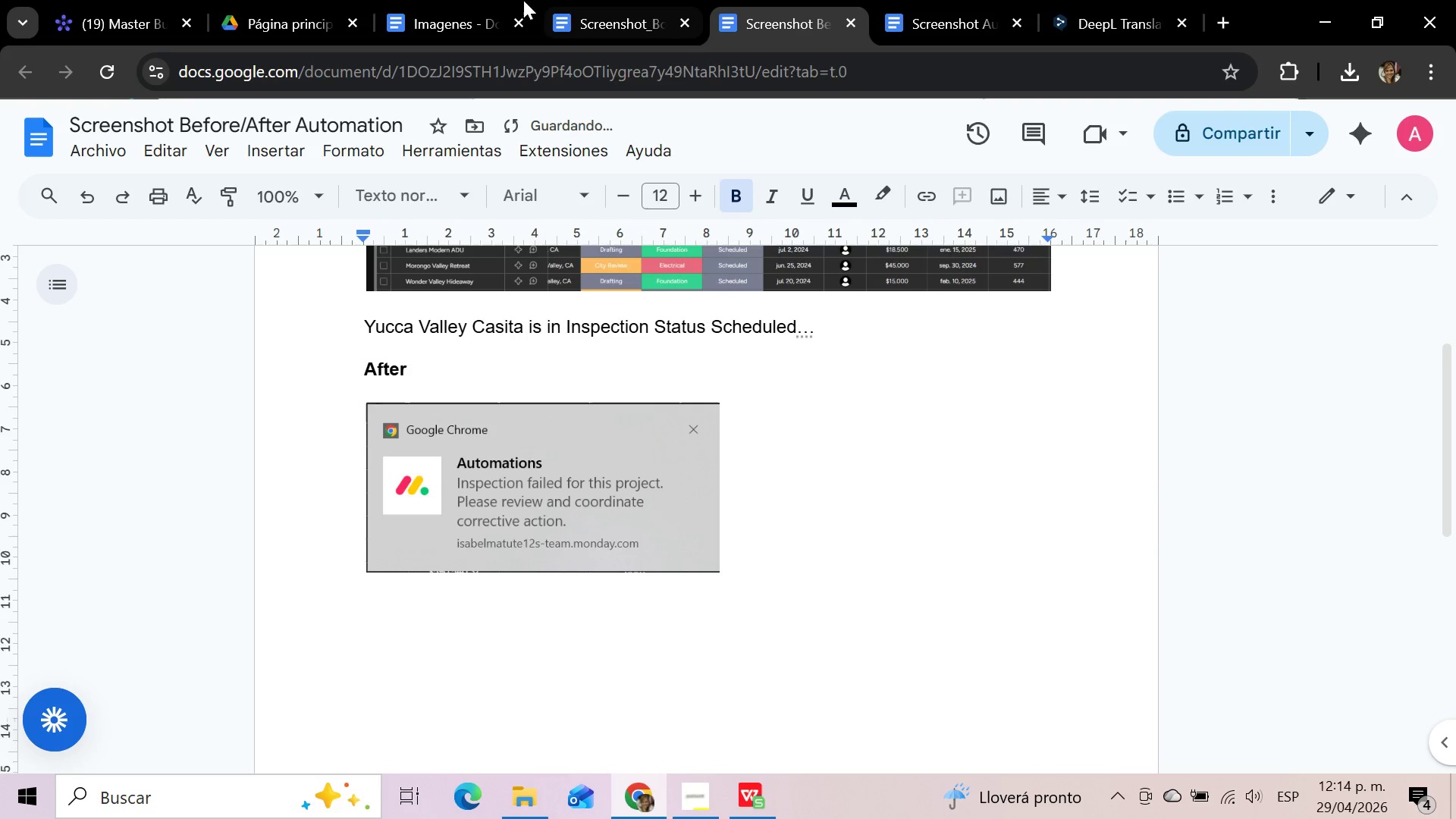 
left_click([139, 0])
 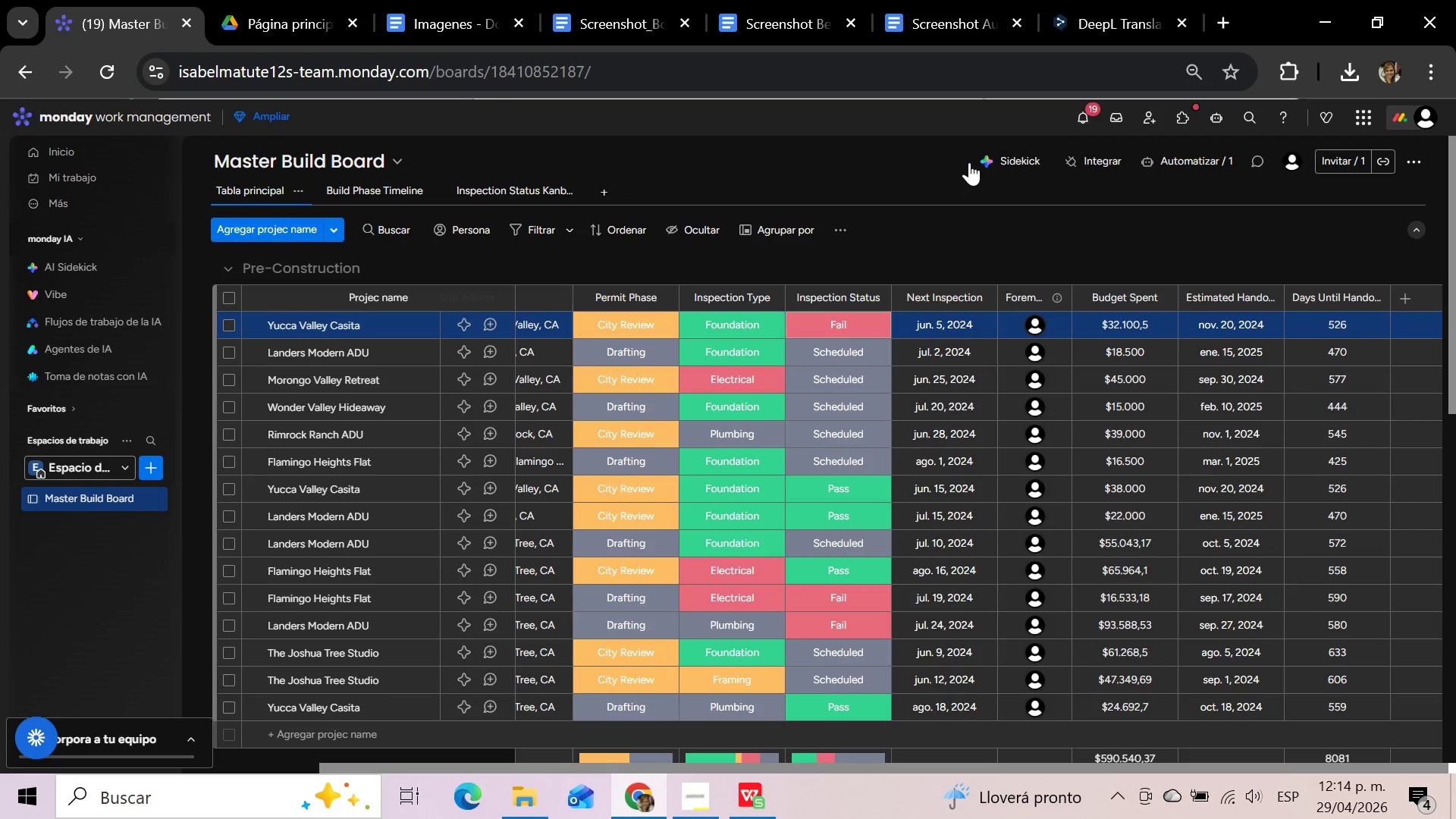 
key(Meta+Shift+S)
 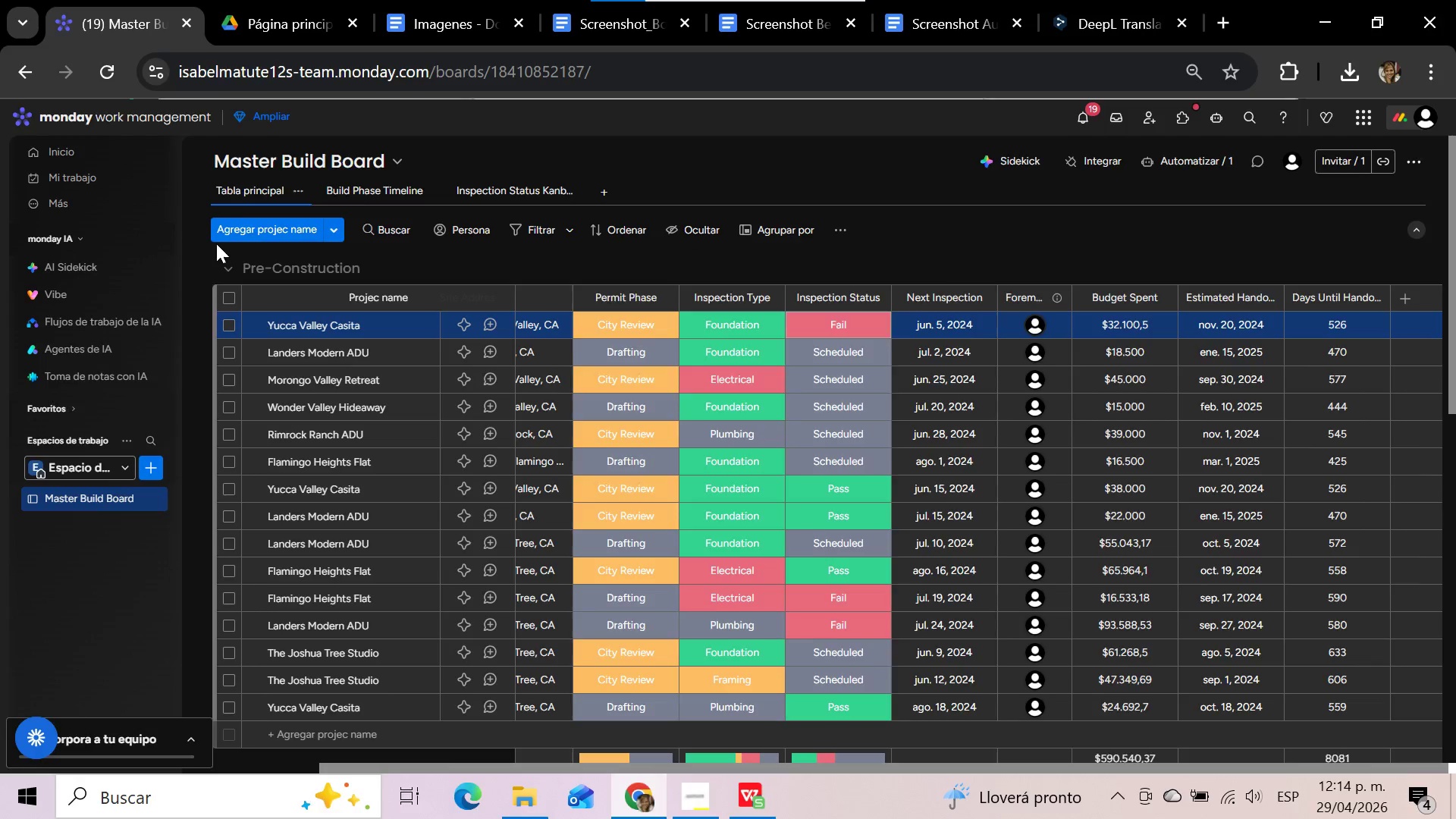 
wait(5.33)
 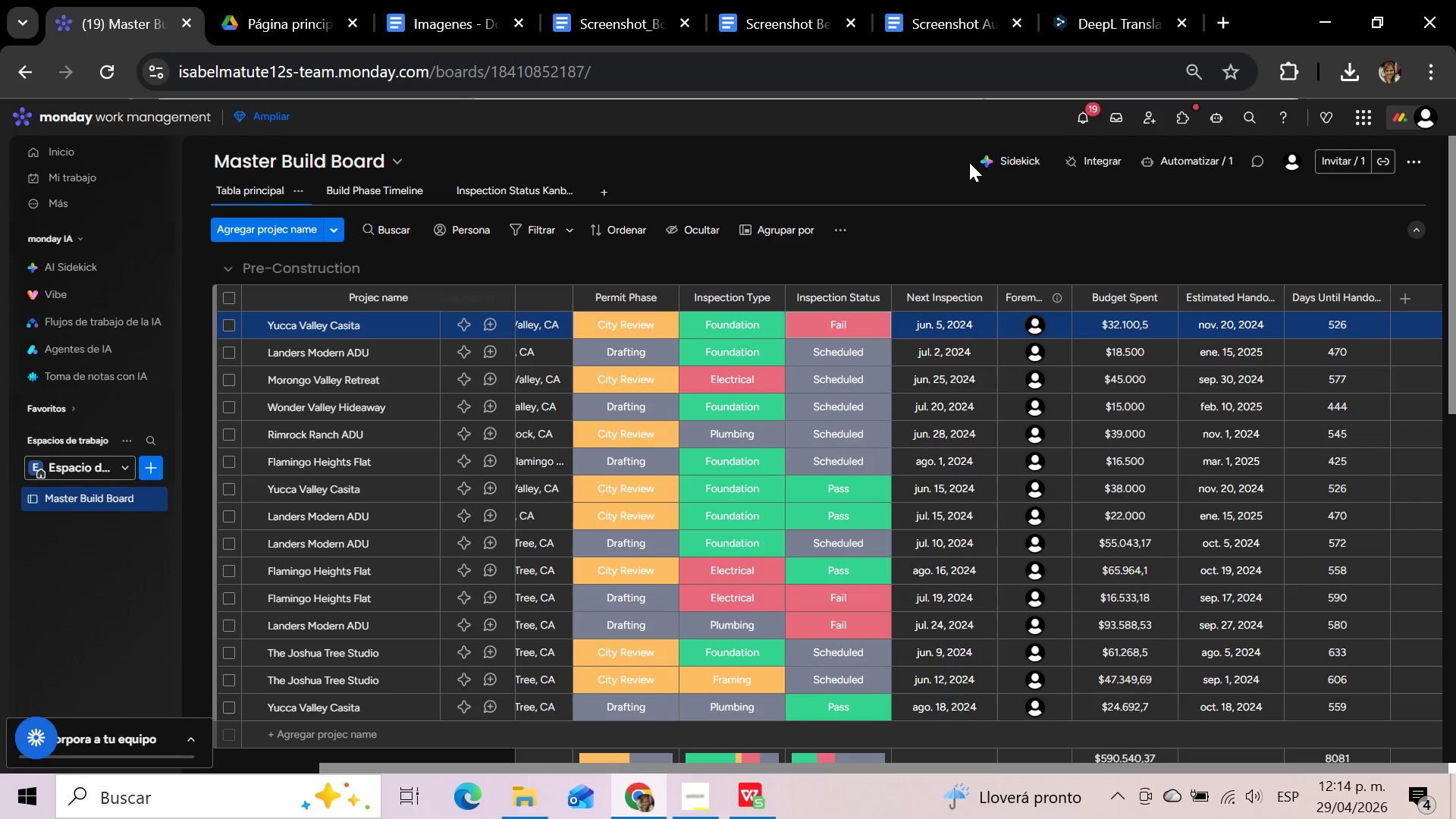 
left_click_drag(start_coordinate=[206, 253], to_coordinate=[1399, 422])
 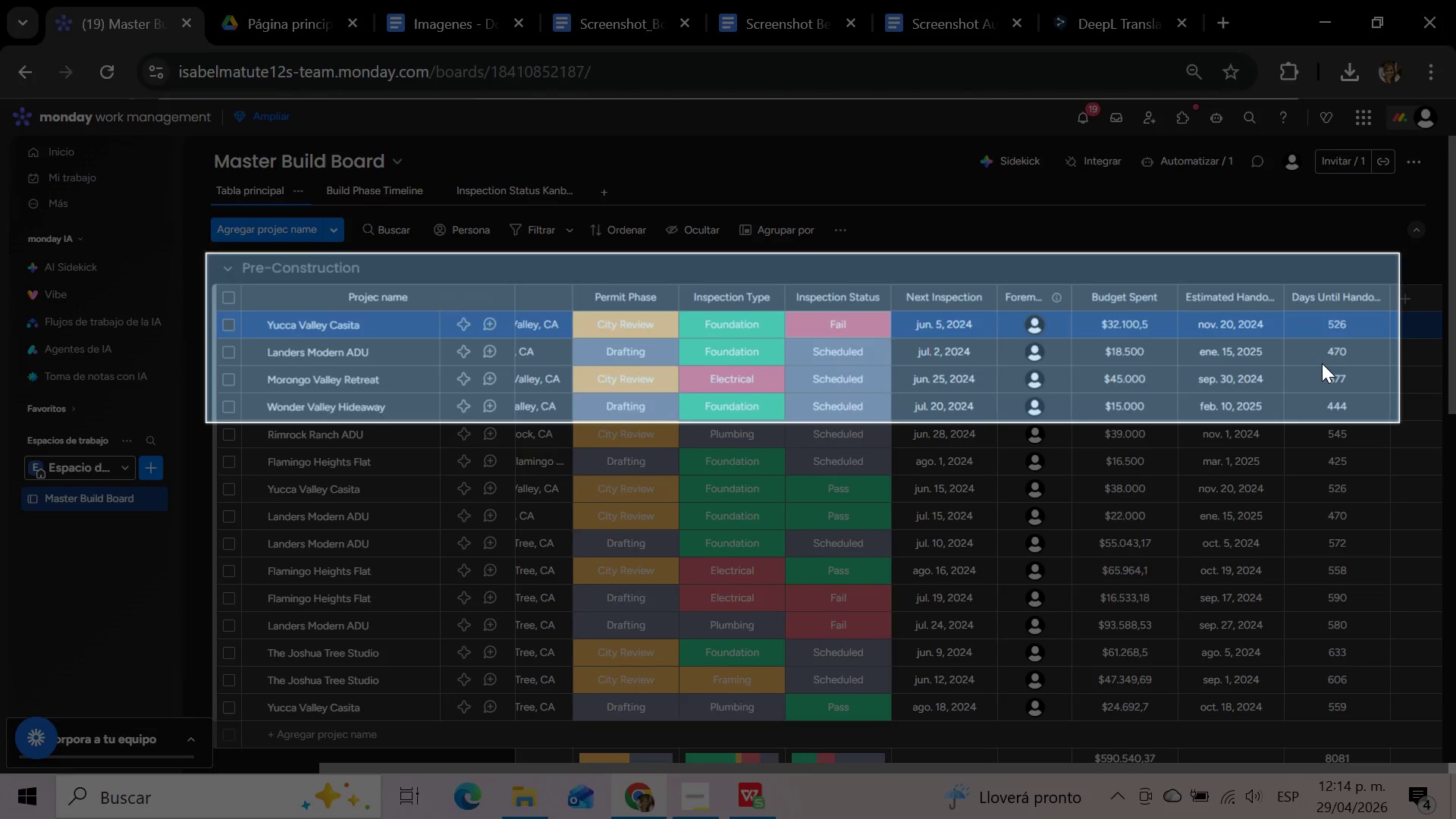 
left_click([805, 0])
 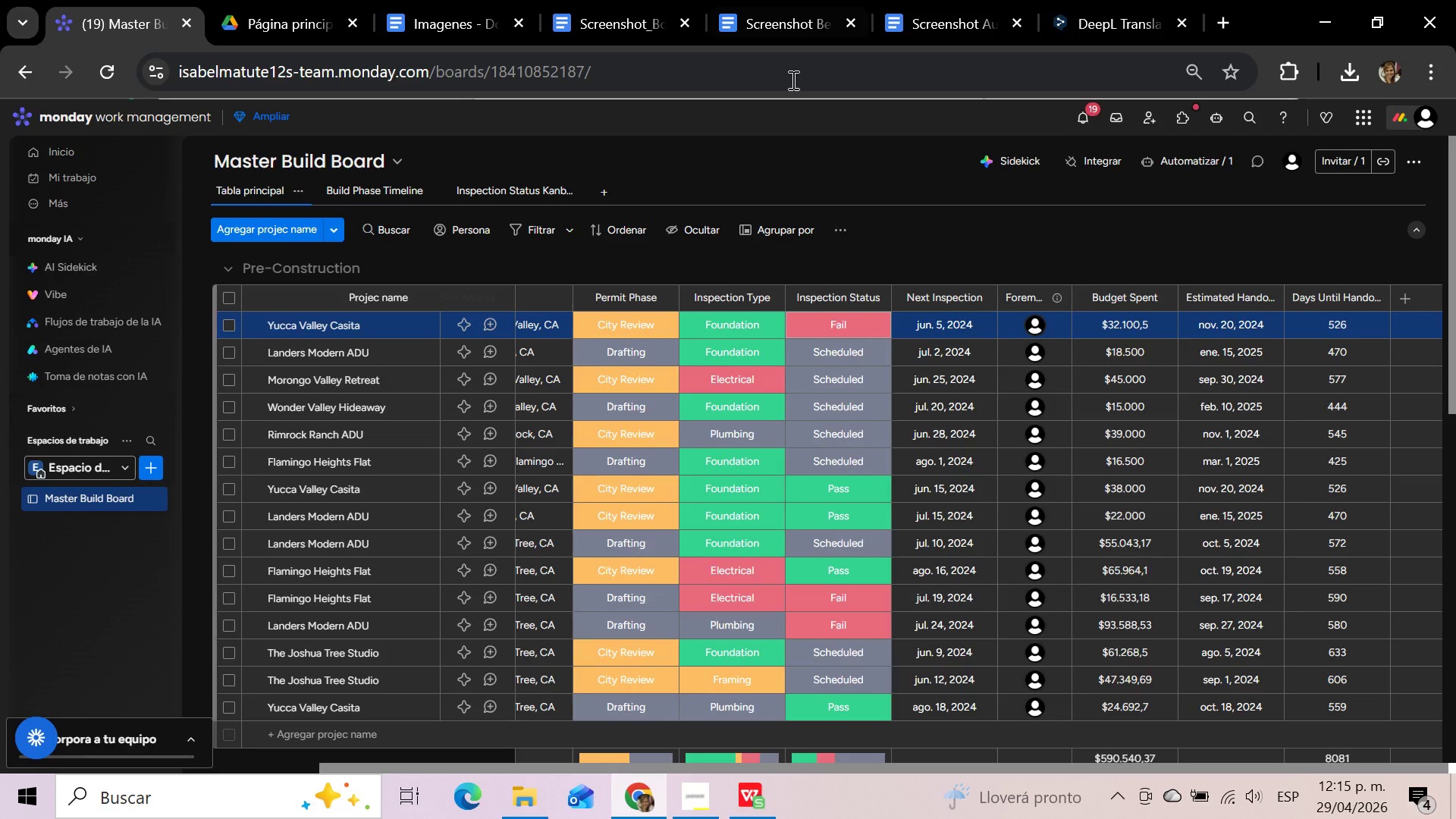 
left_click([751, 8])
 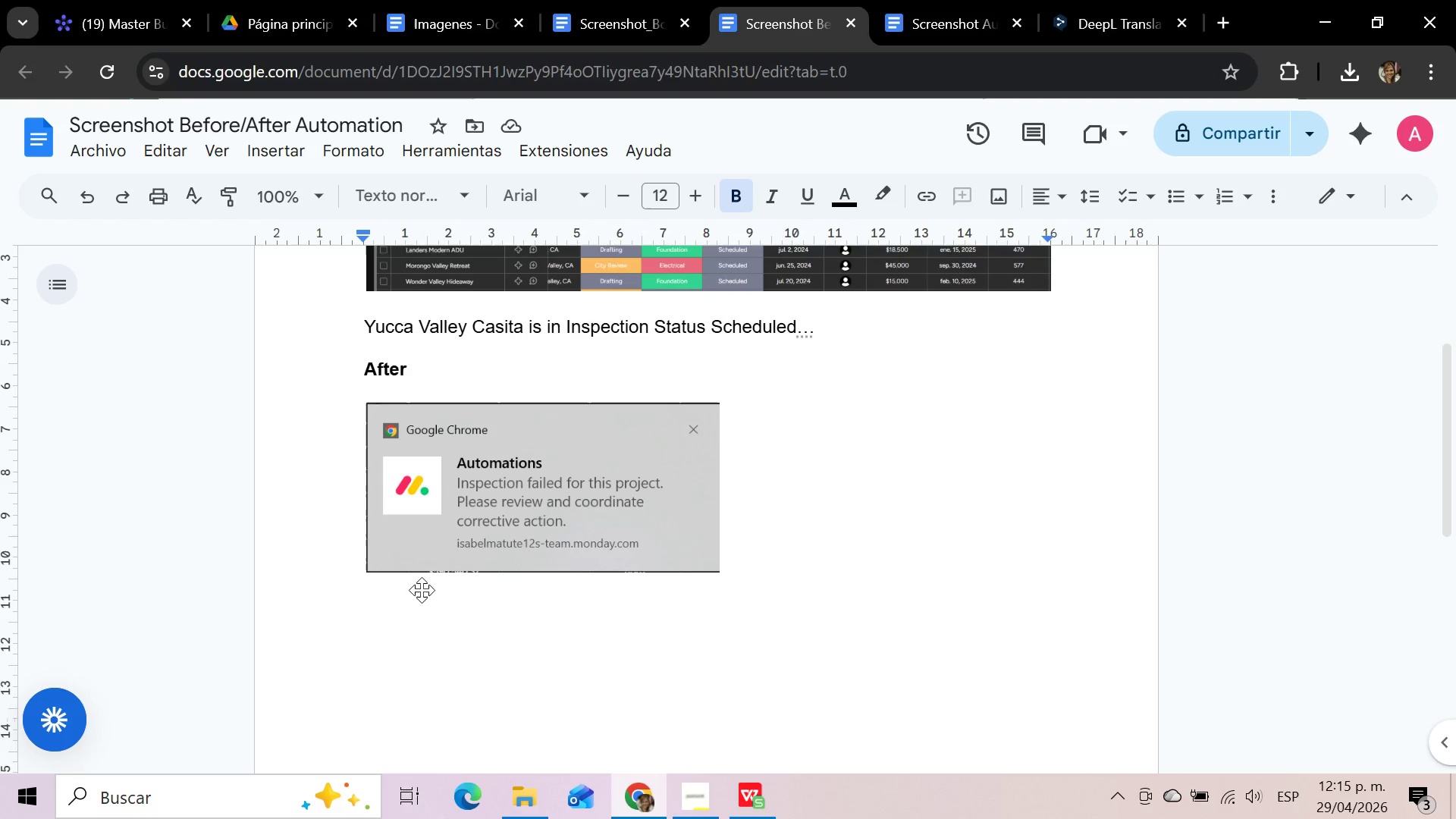 
left_click([397, 615])
 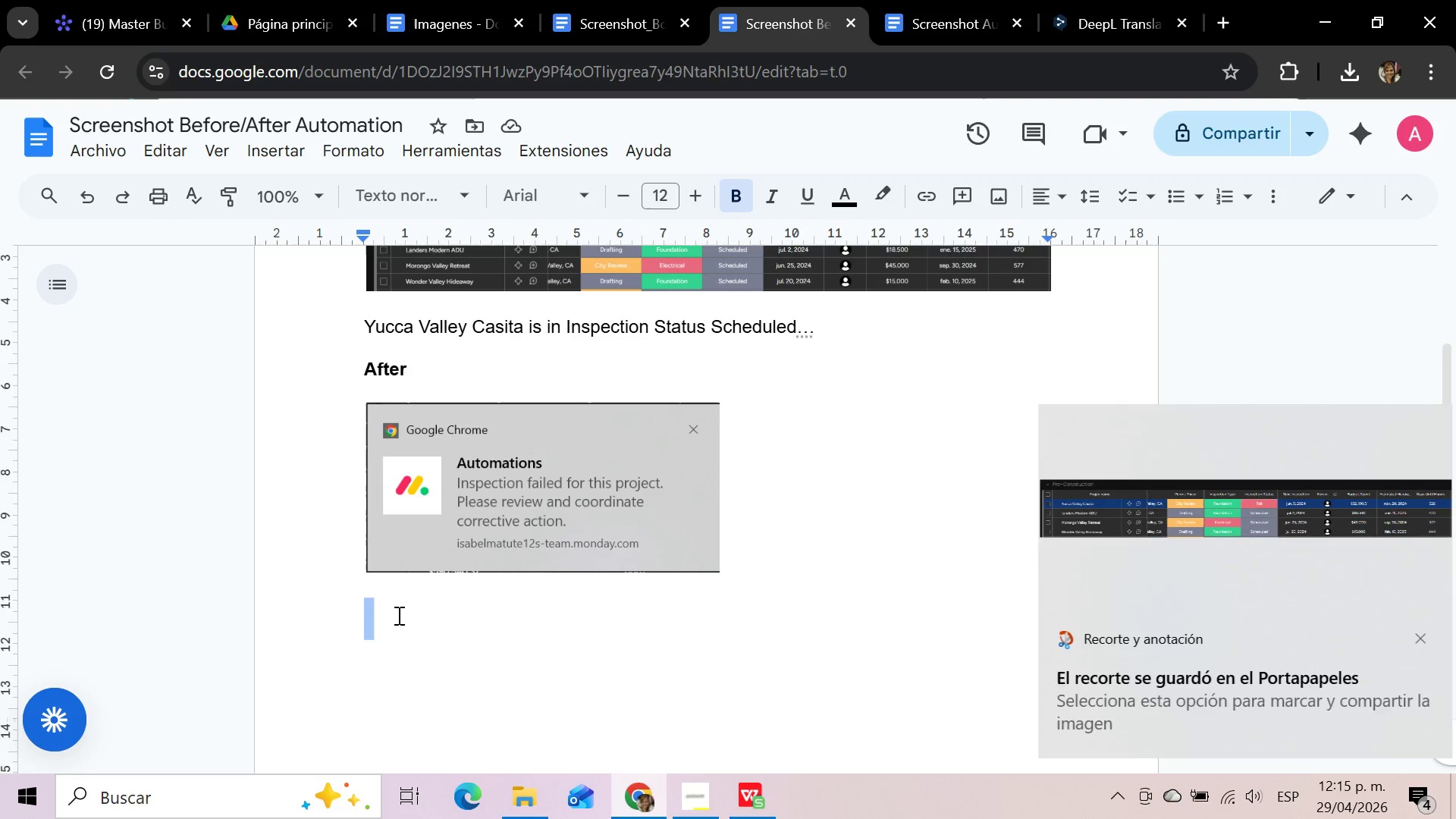 
key(Control+V)
 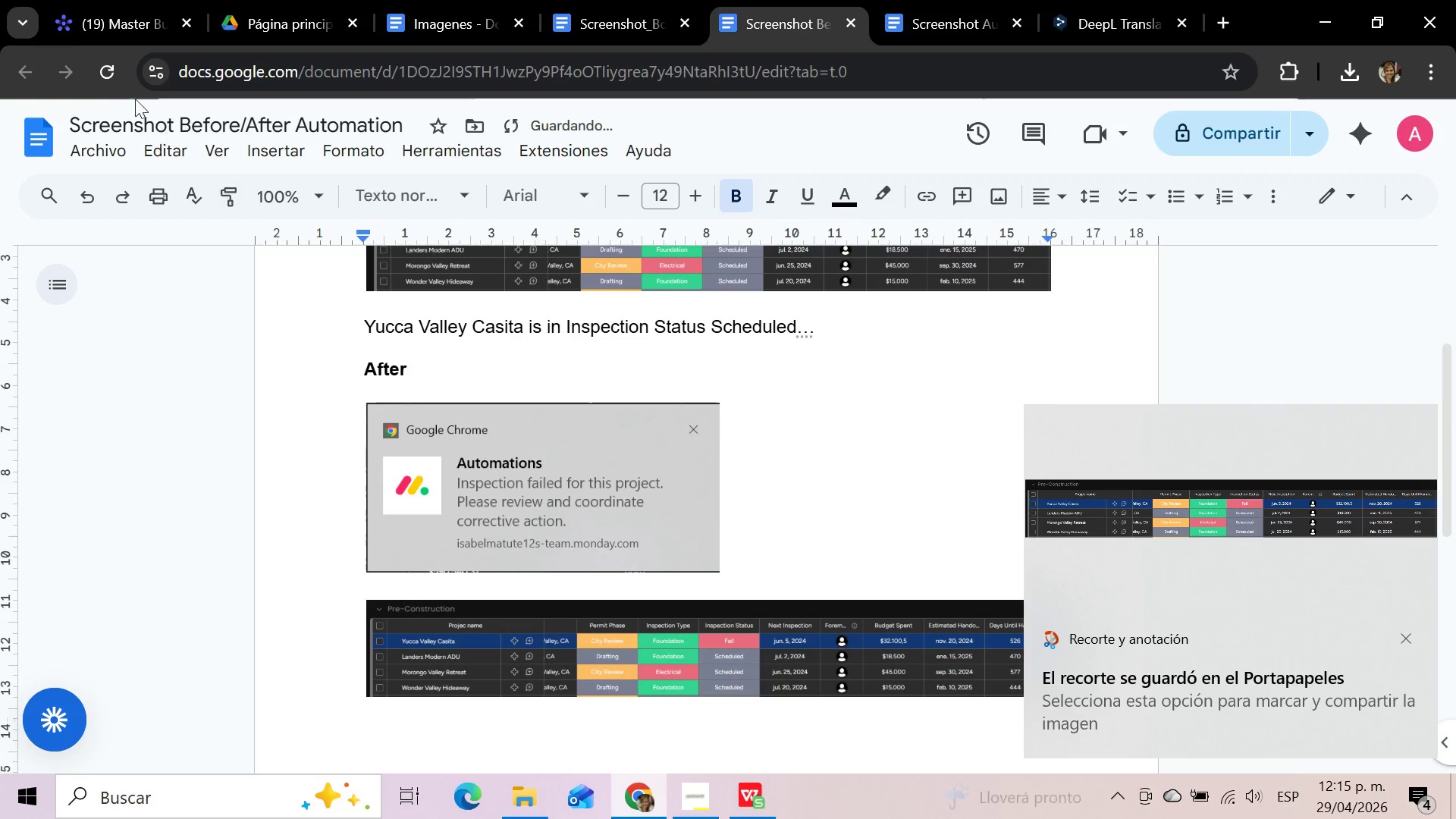 
left_click([111, 0])
 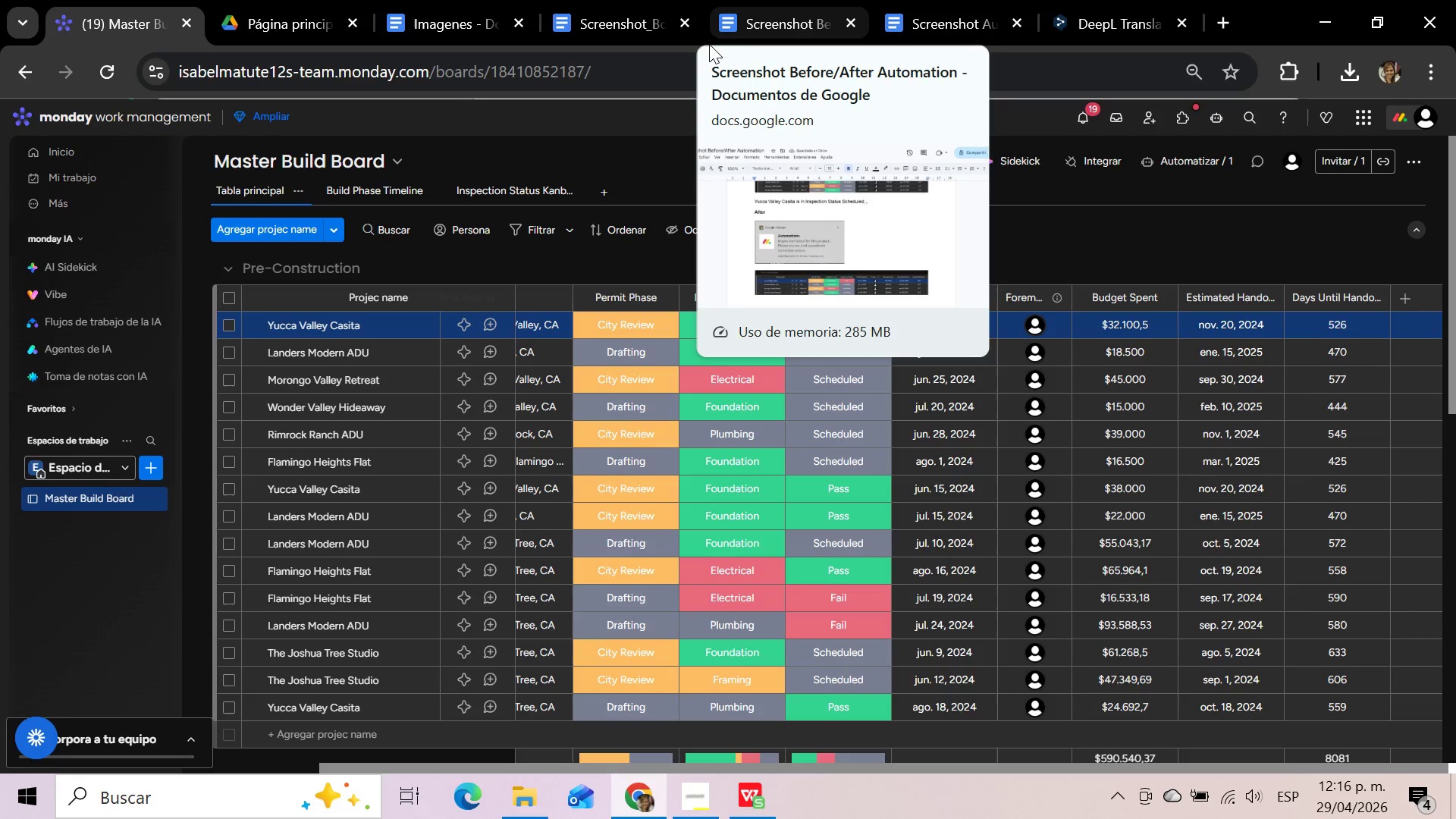 
wait(63.39)
 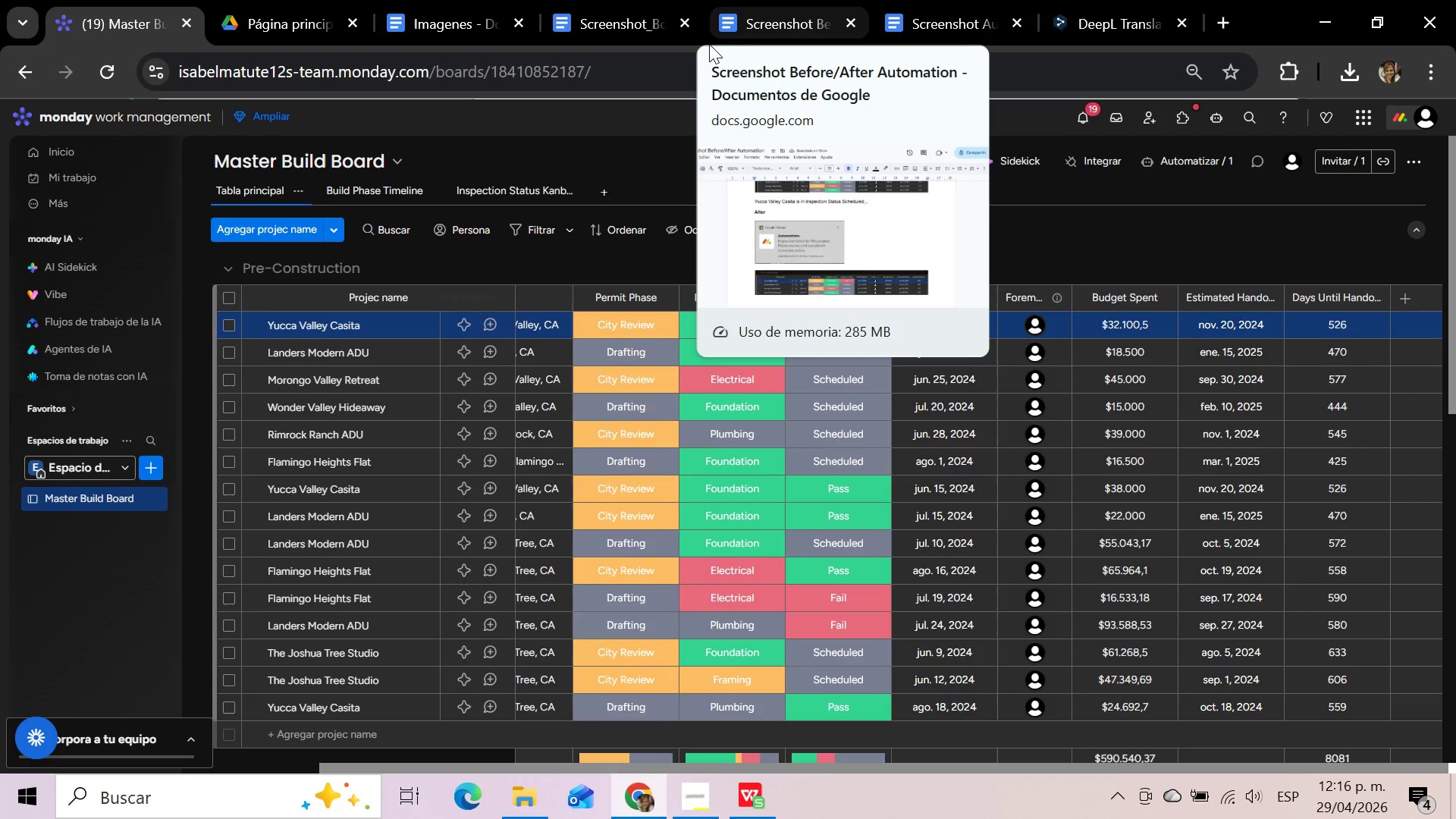 
left_click([1130, 244])
 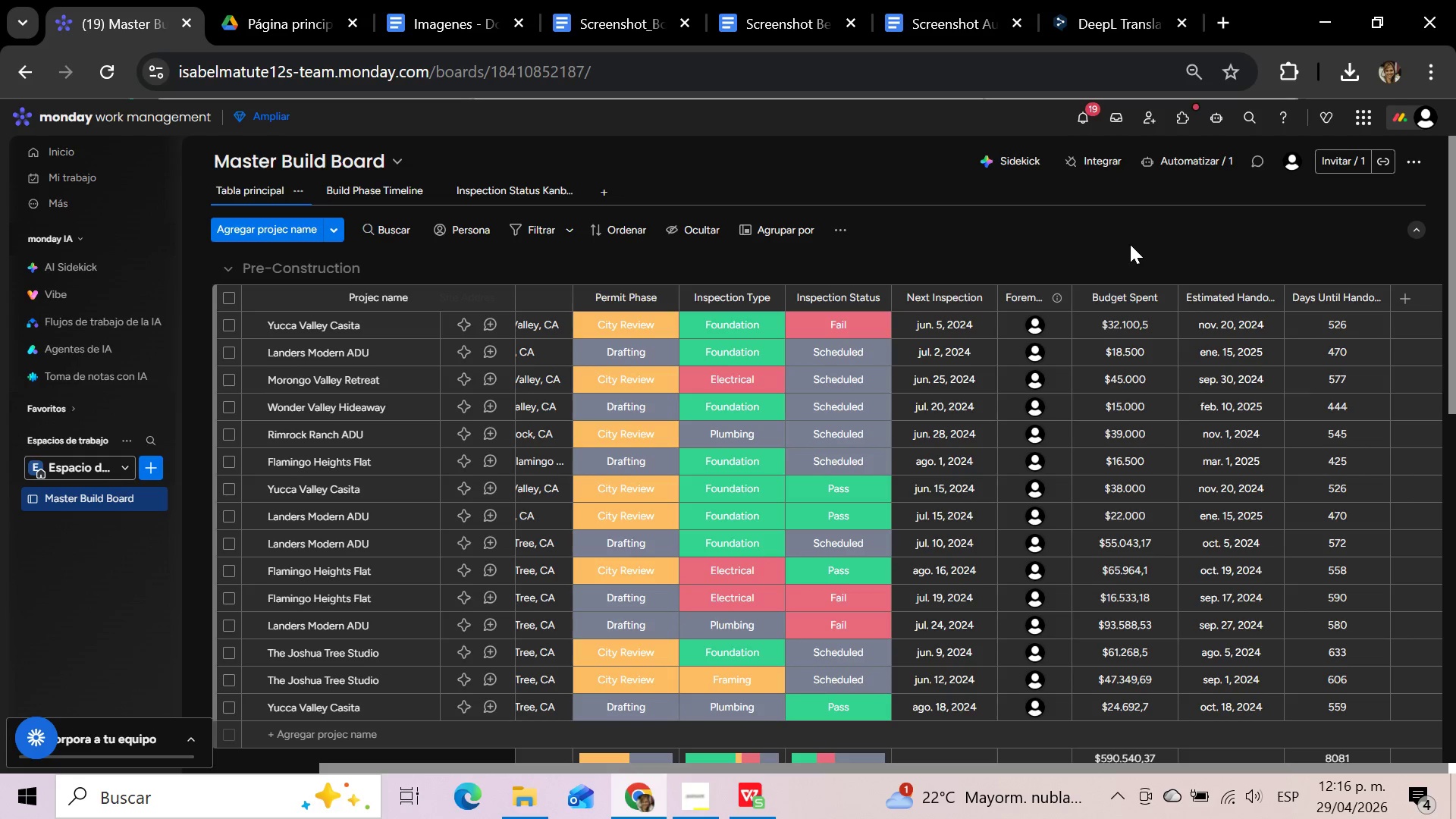 
wait(40.55)
 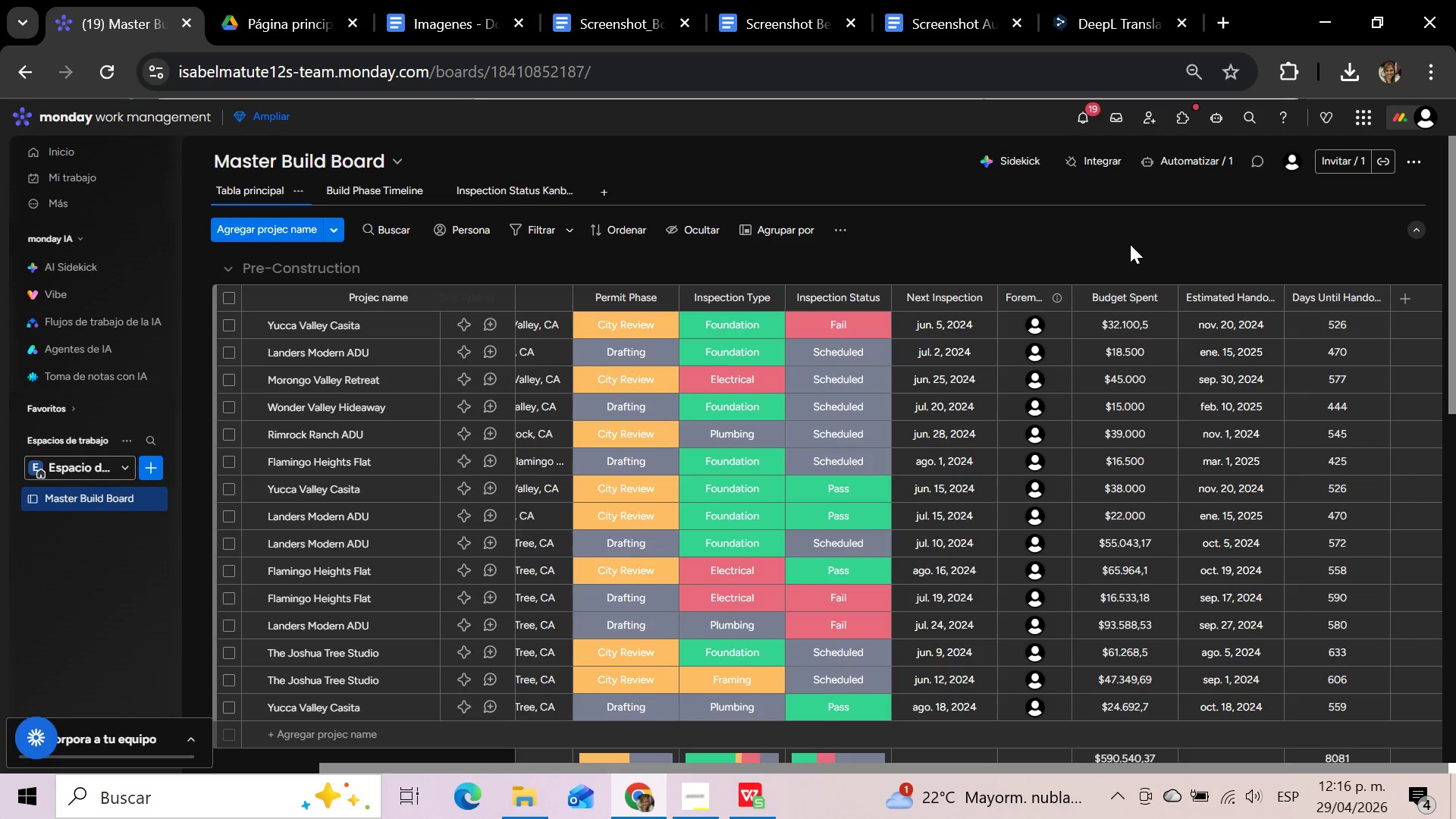 
left_click([307, 326])
 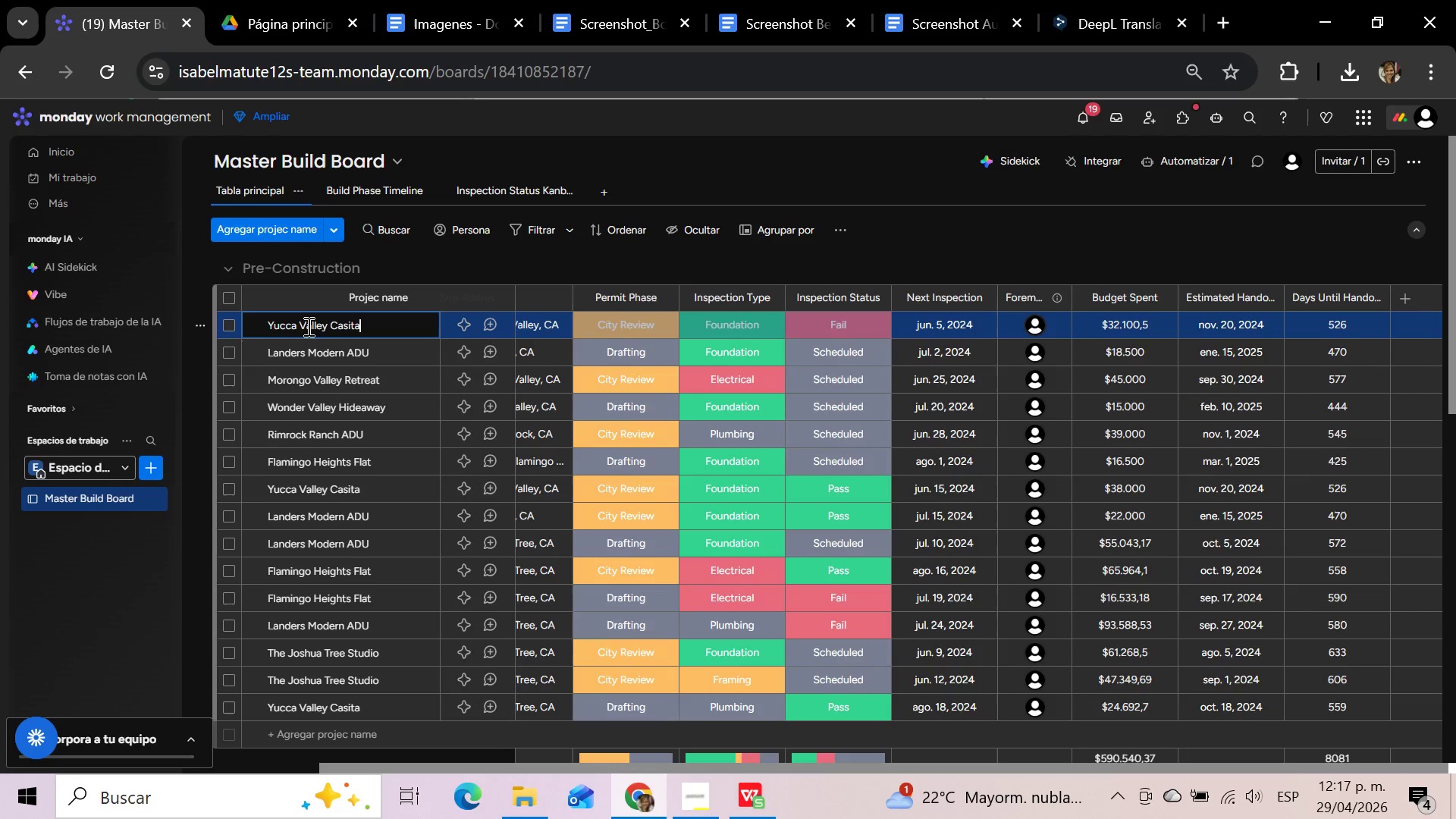 
wait(16.06)
 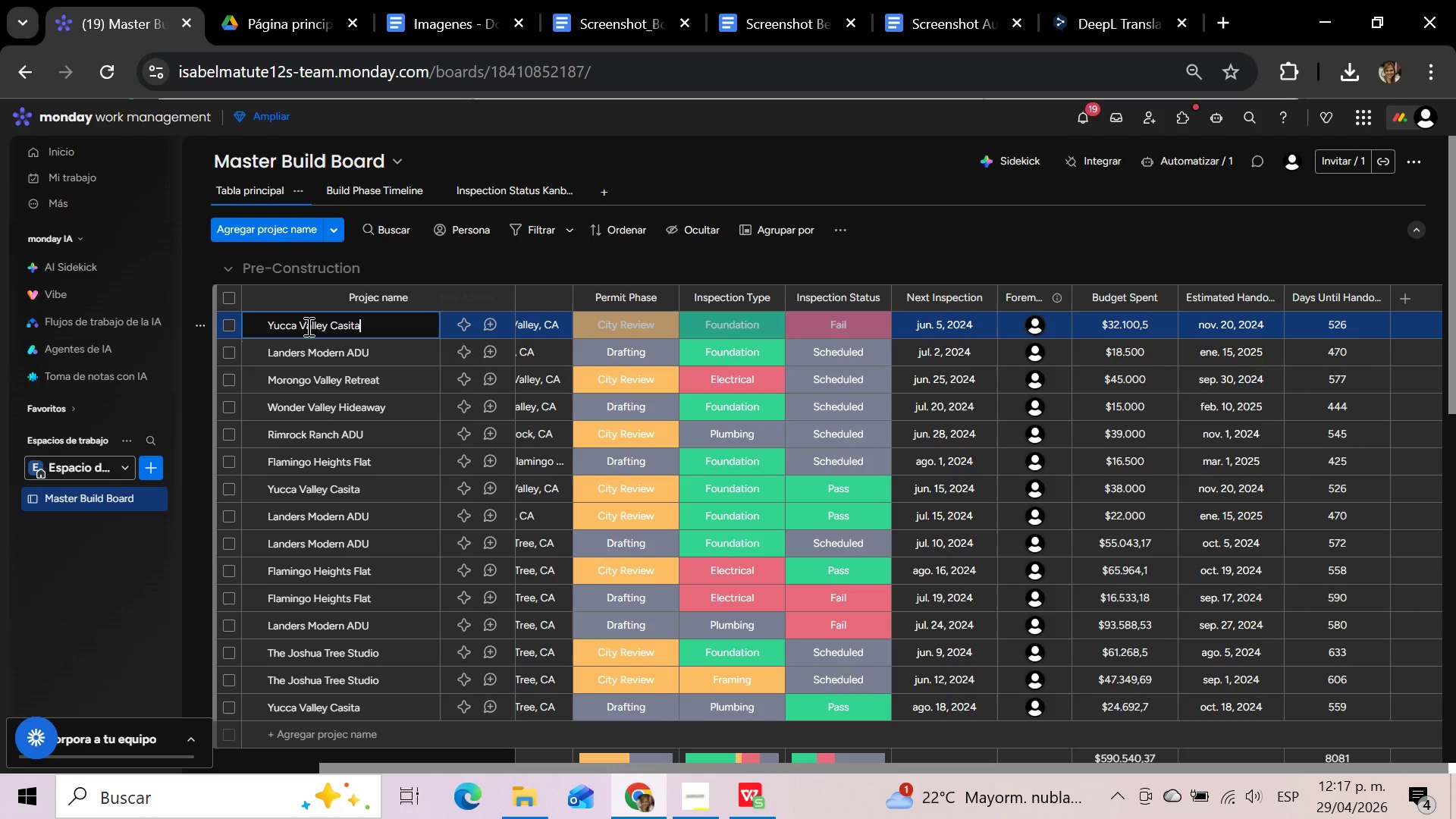 
left_click([231, 323])
 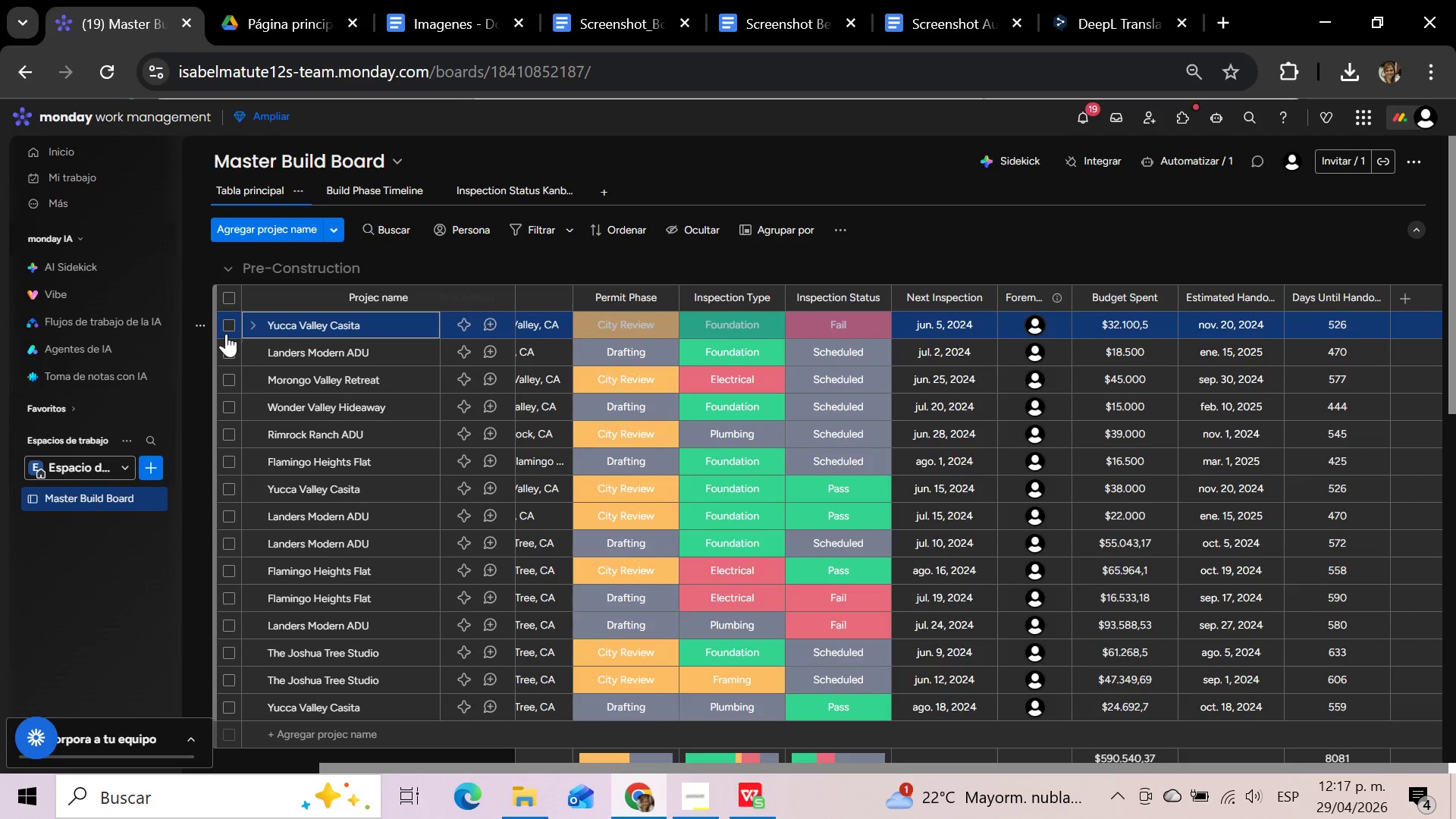 
left_click([230, 324])
 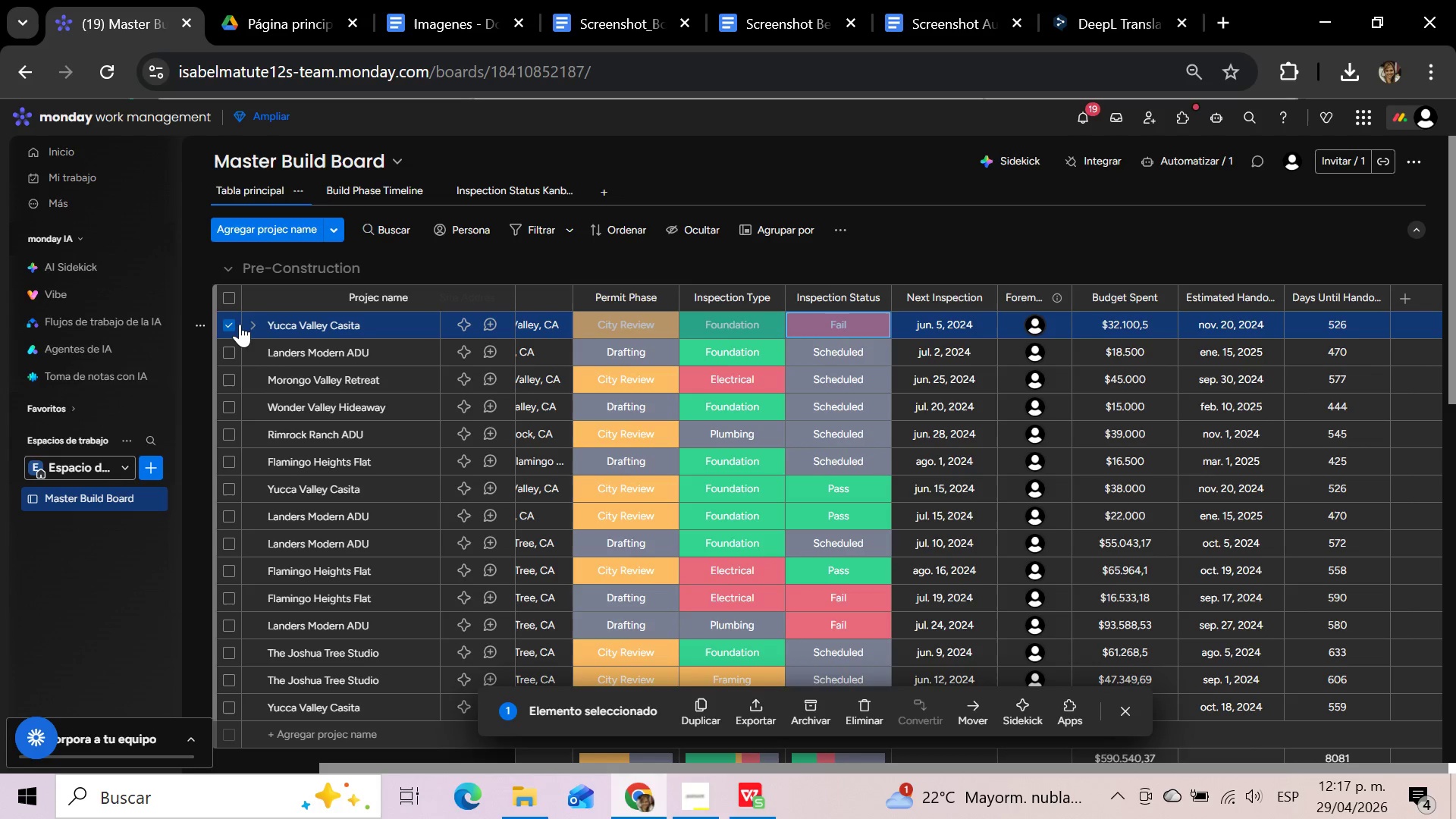 
wait(13.97)
 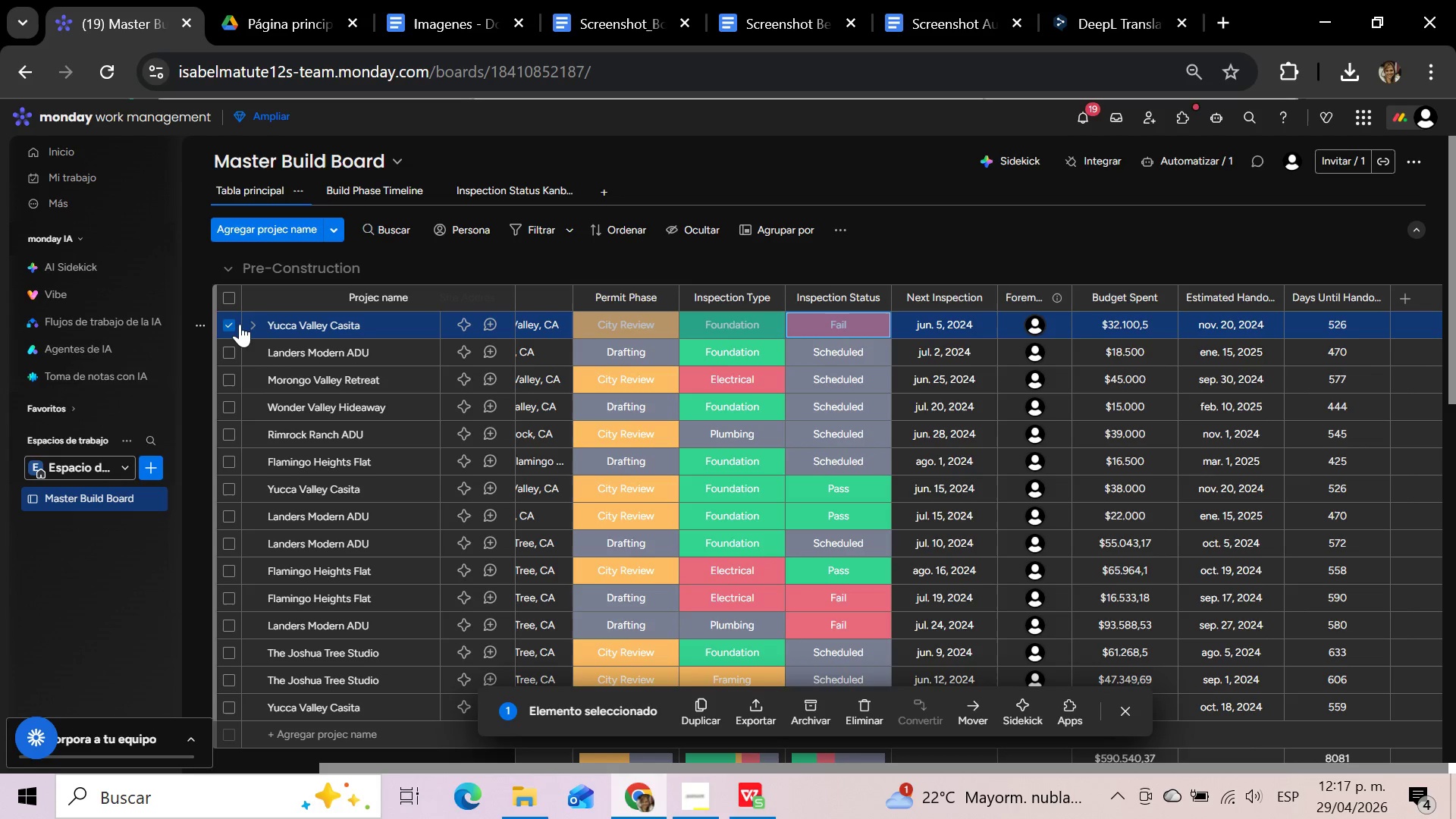 
left_click([203, 327])
 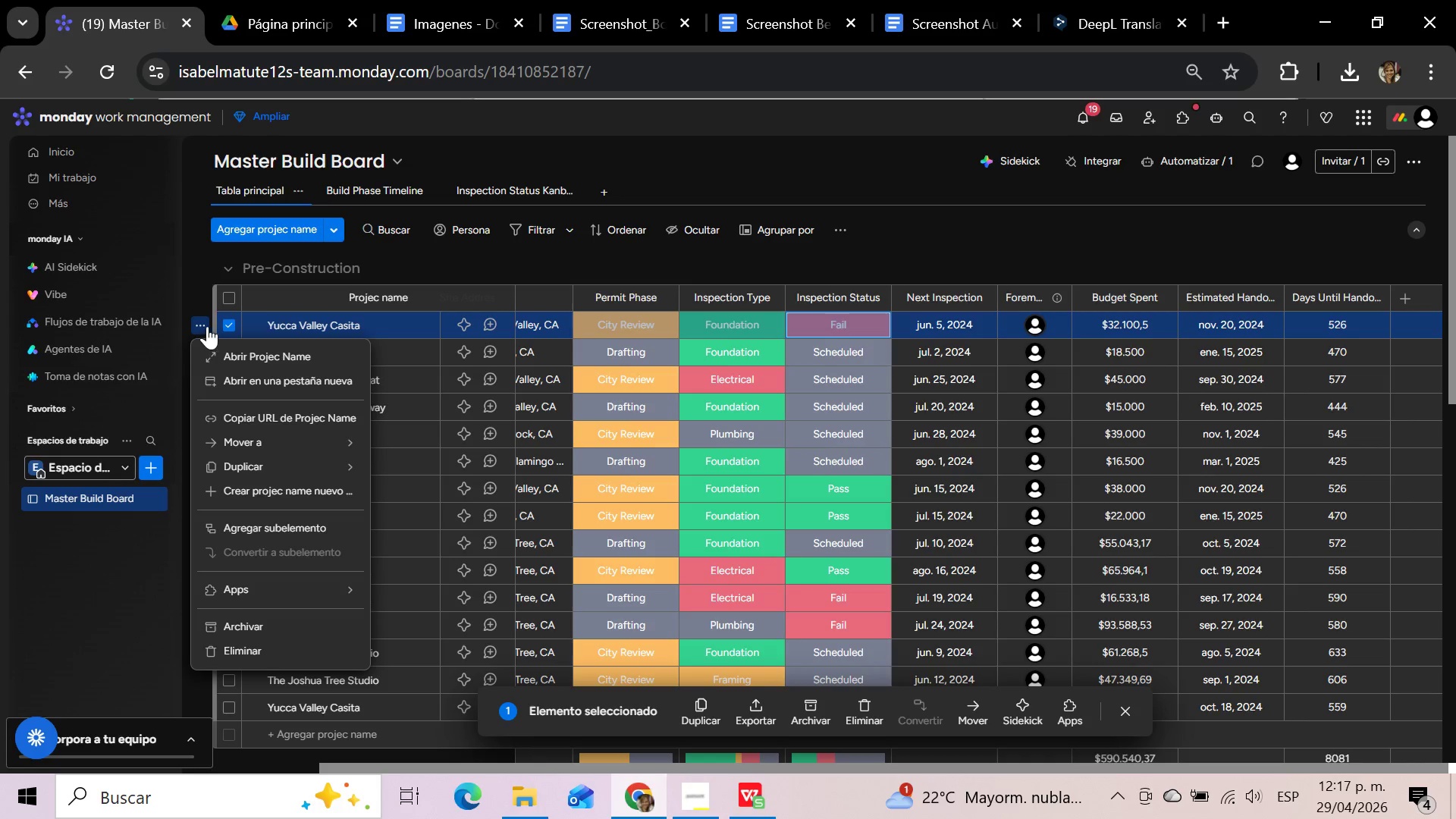 
wait(18.27)
 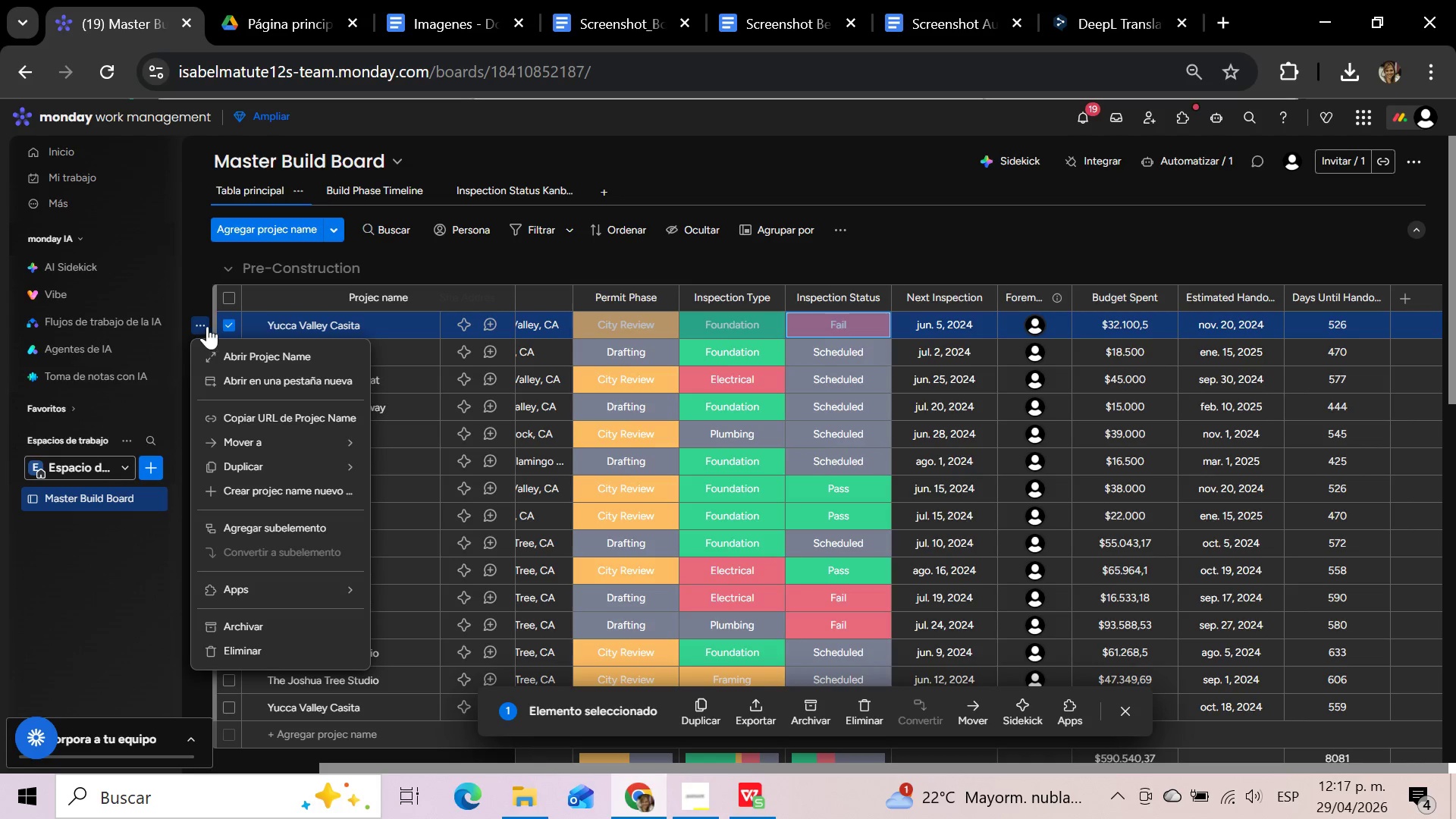 
left_click_drag(start_coordinate=[856, 769], to_coordinate=[1216, 763])
 